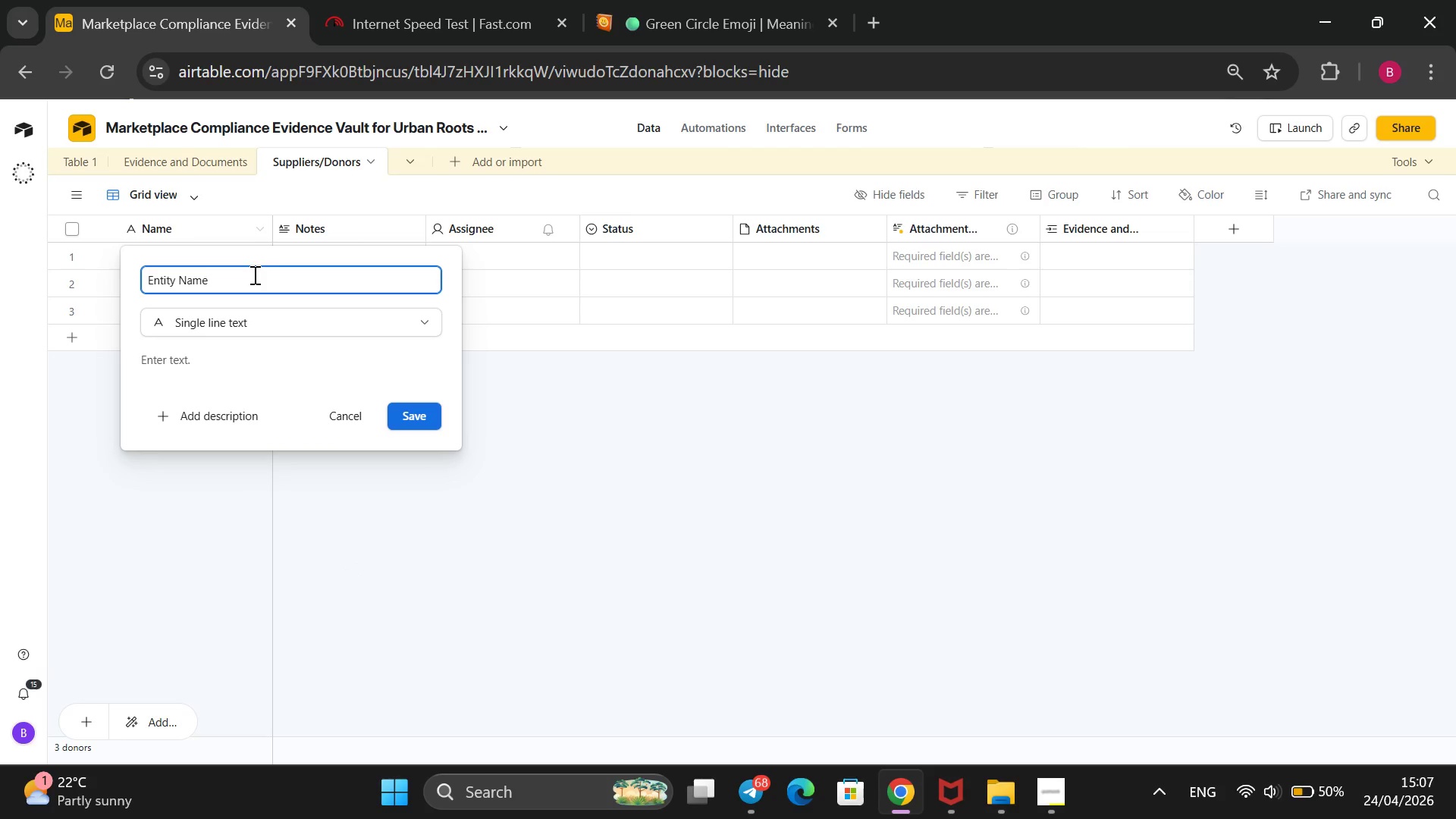 
key(Enter)
 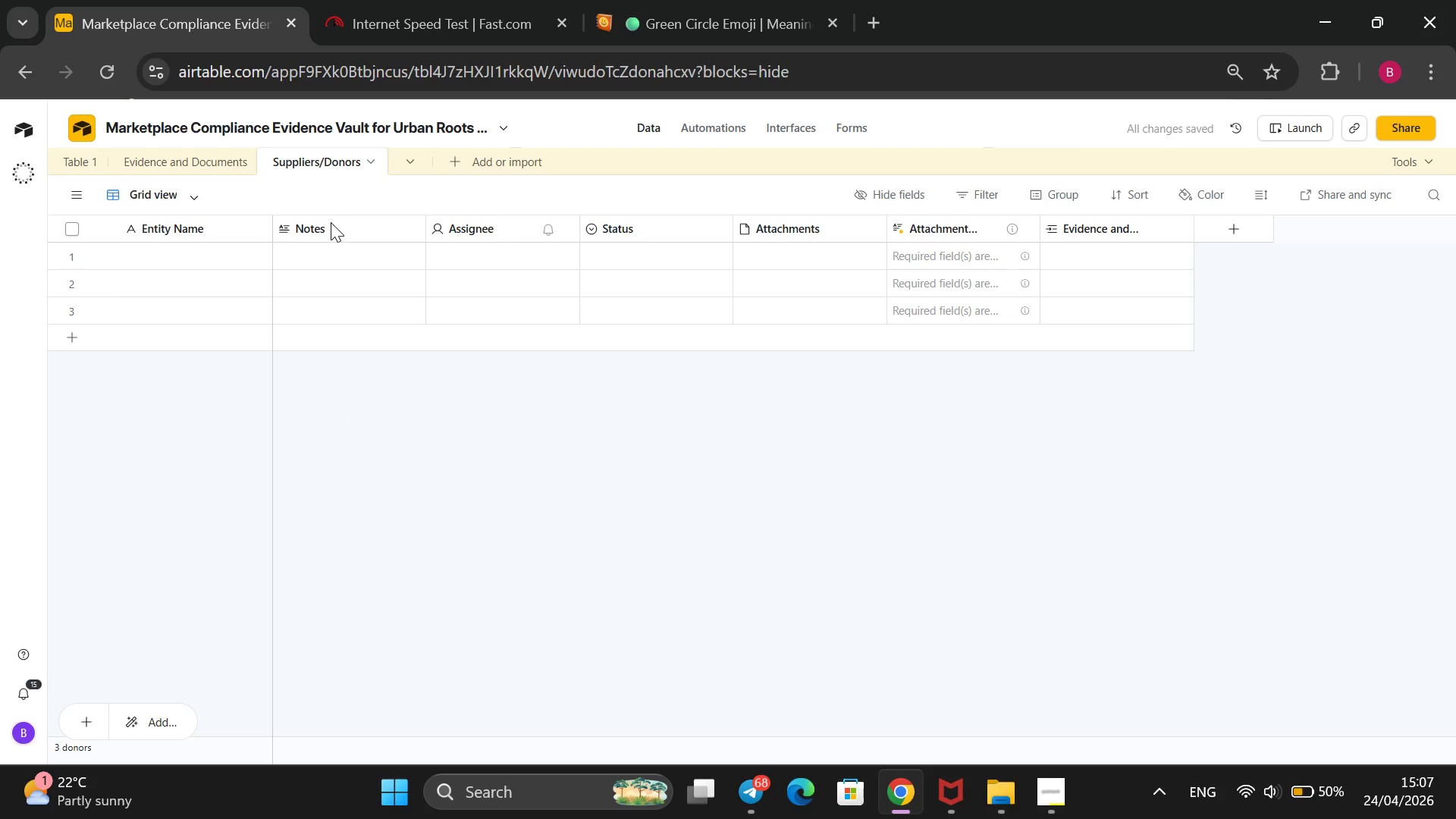 
right_click([331, 225])
 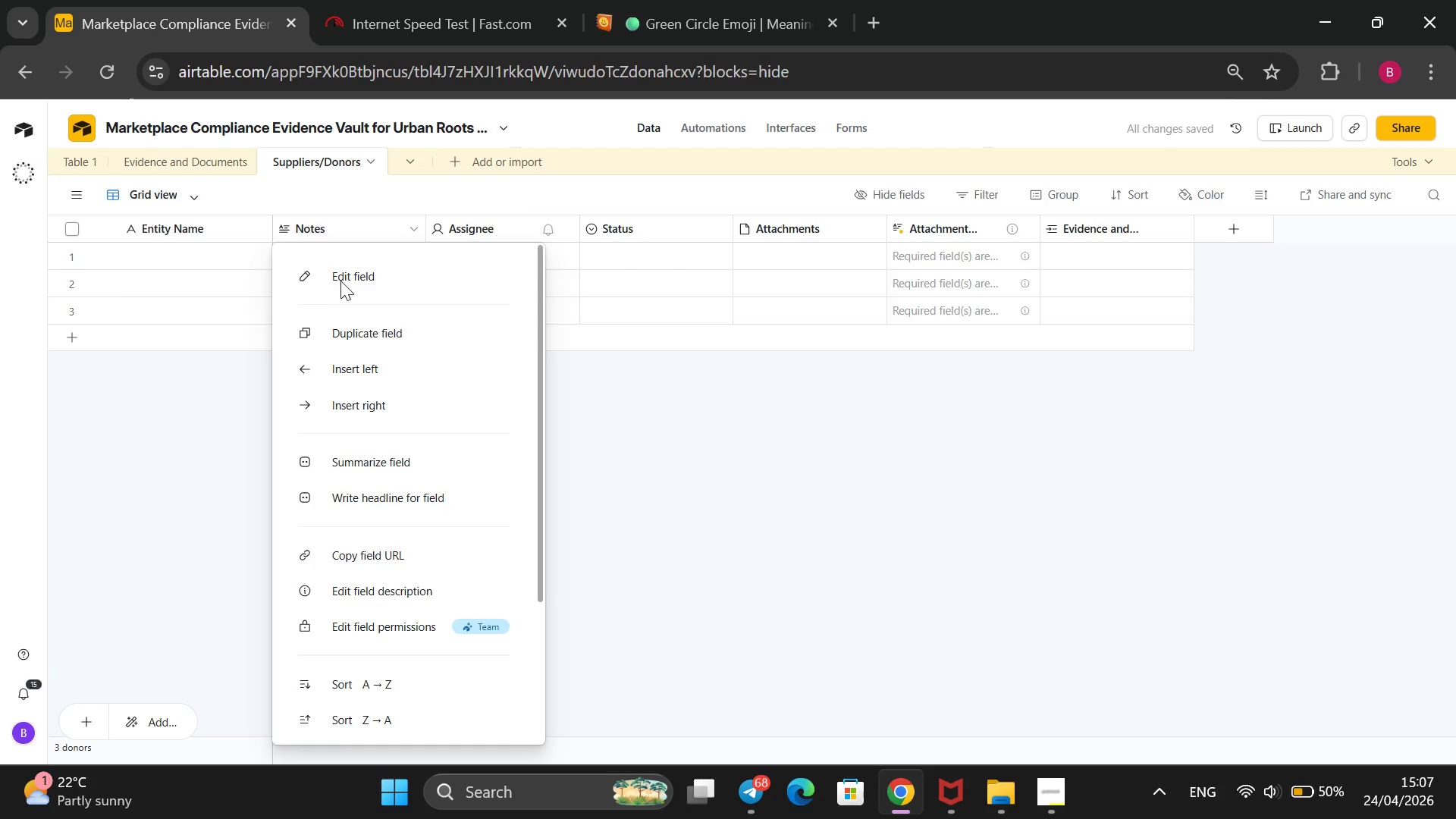 
left_click([344, 276])
 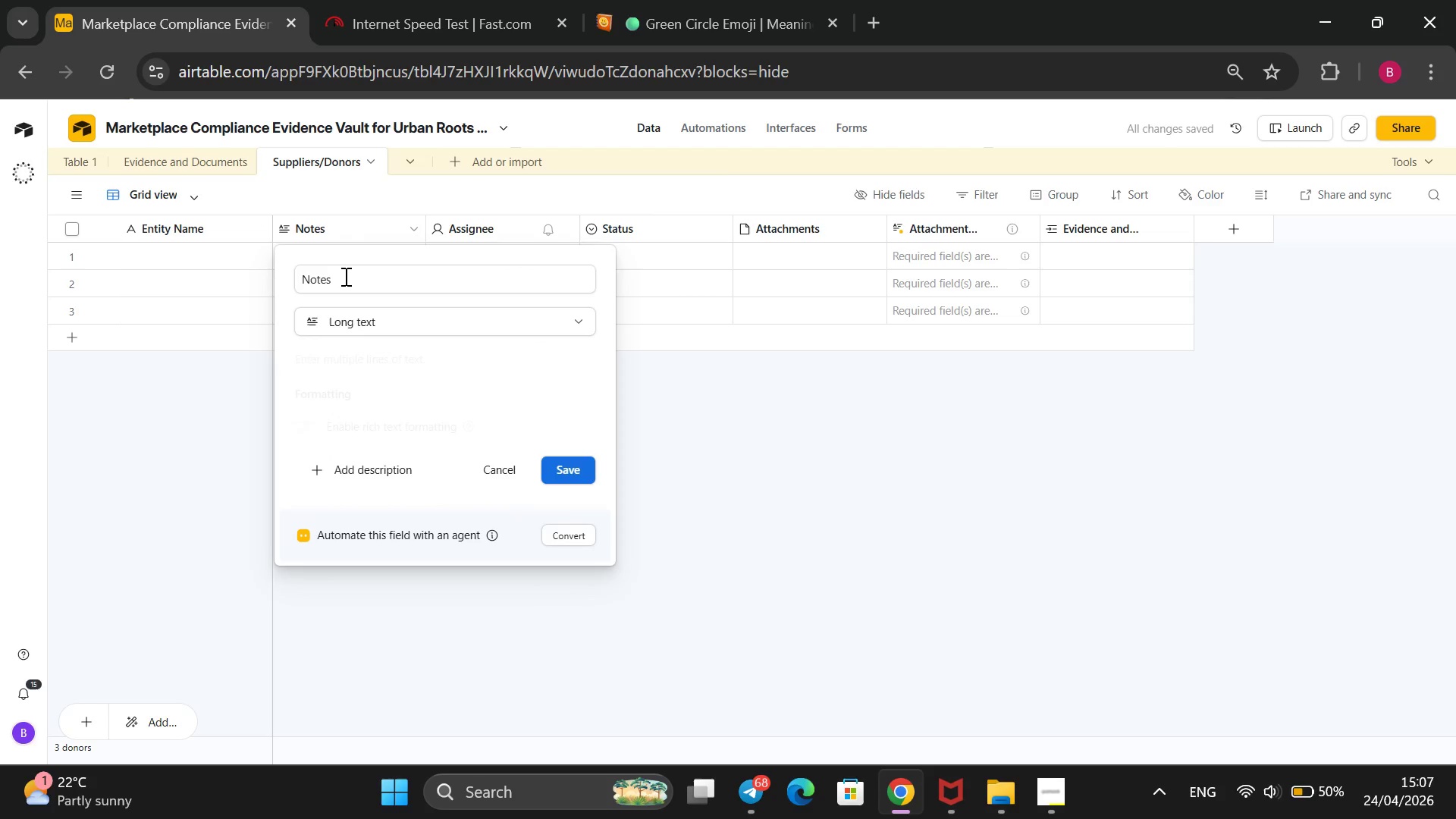 
left_click_drag(start_coordinate=[344, 276], to_coordinate=[250, 284])
 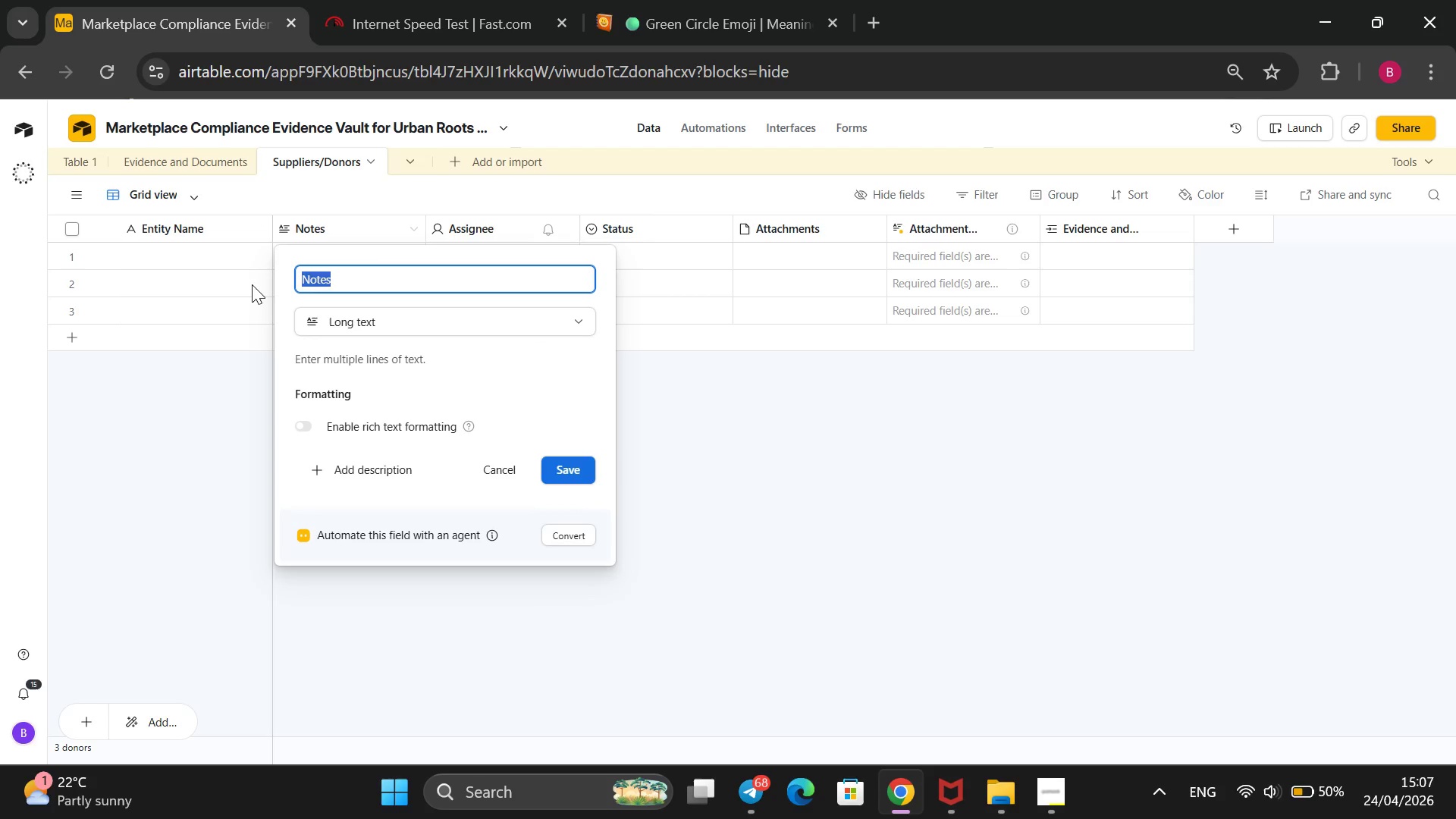 
key(Backspace)
type(Contact IN)
key(Backspace)
type(nfo)
 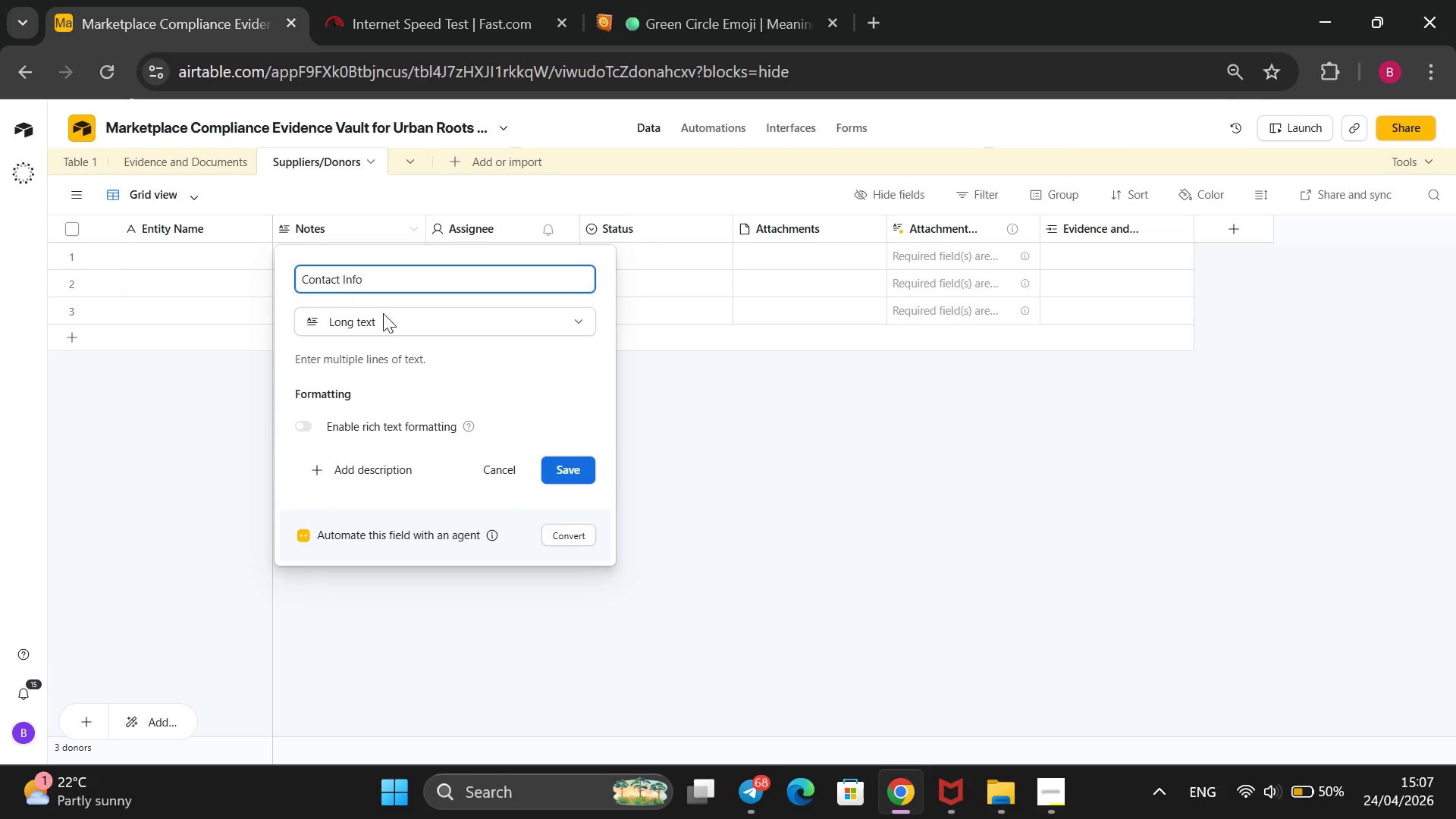 
left_click([383, 313])
 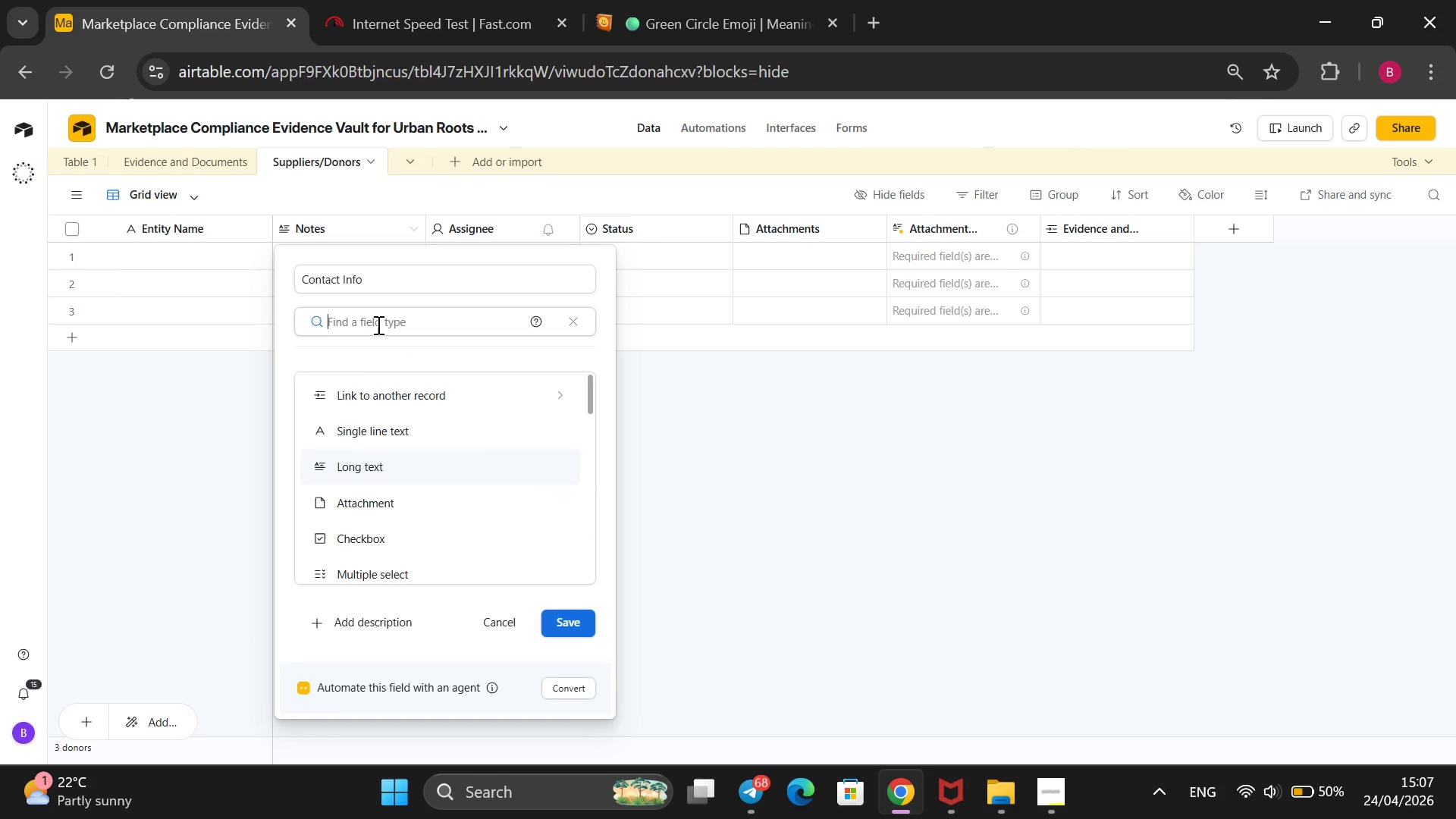 
scroll: coordinate [359, 432], scroll_direction: down, amount: 4.0
 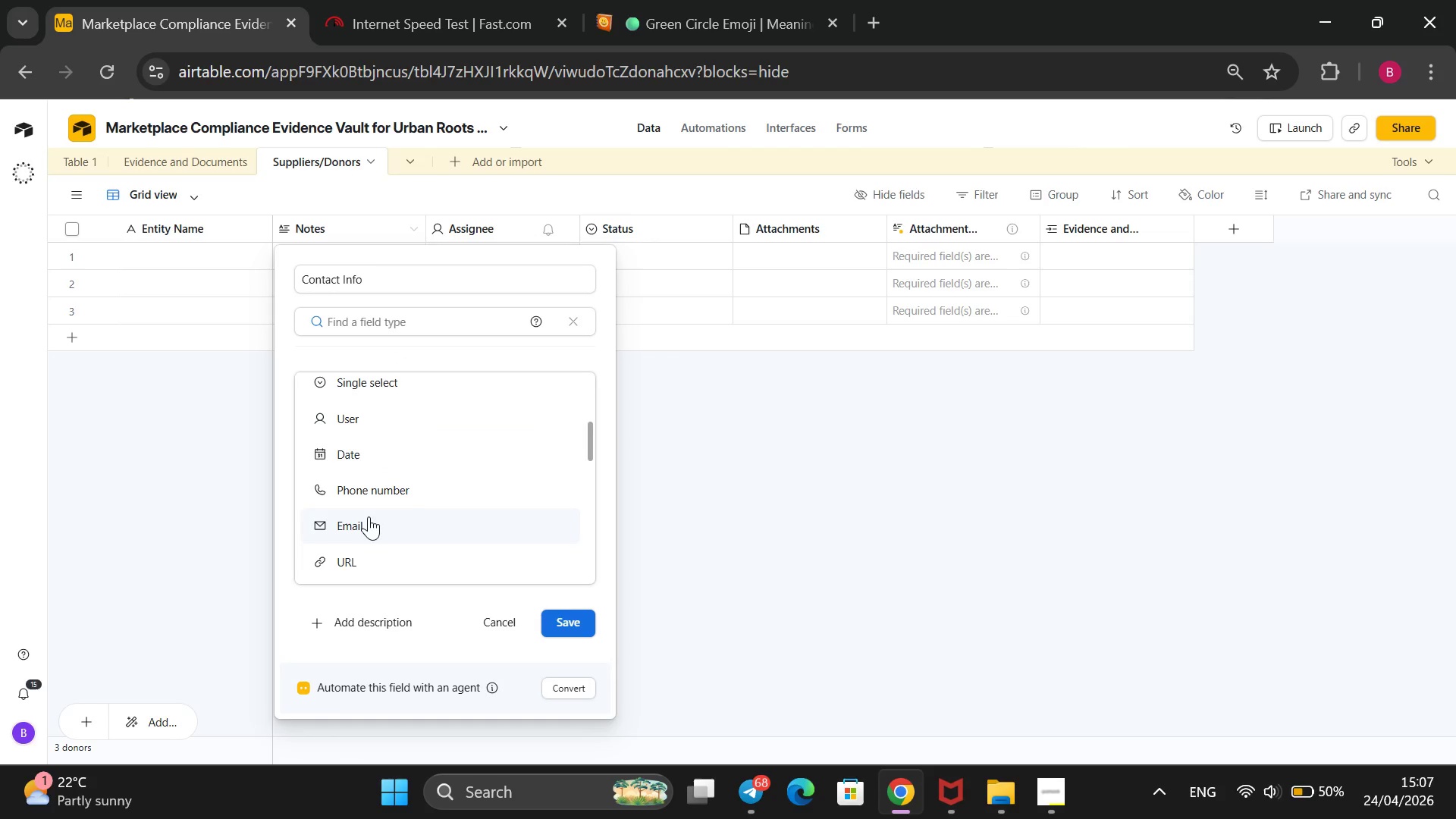 
left_click([369, 516])
 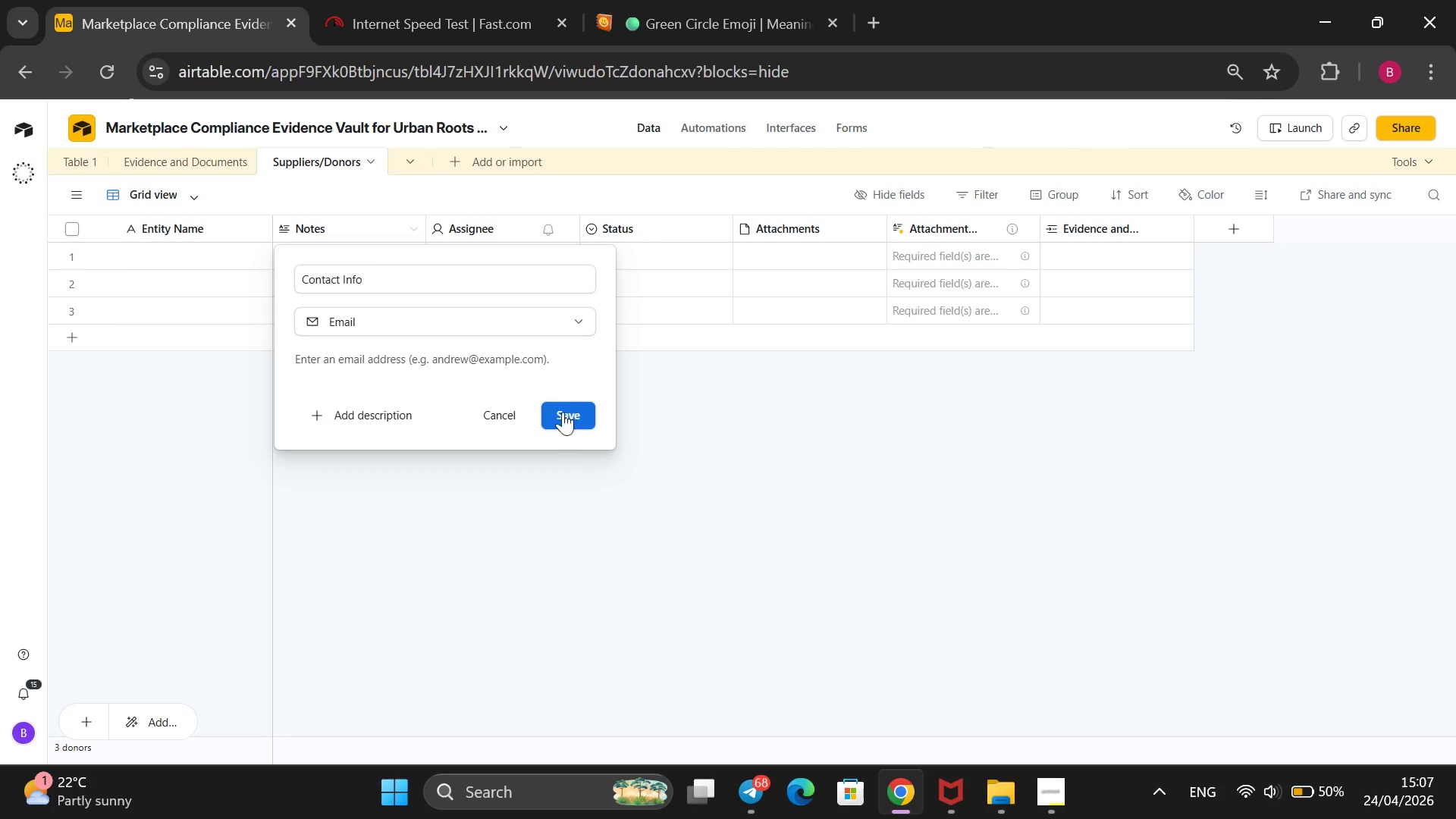 
left_click([563, 408])
 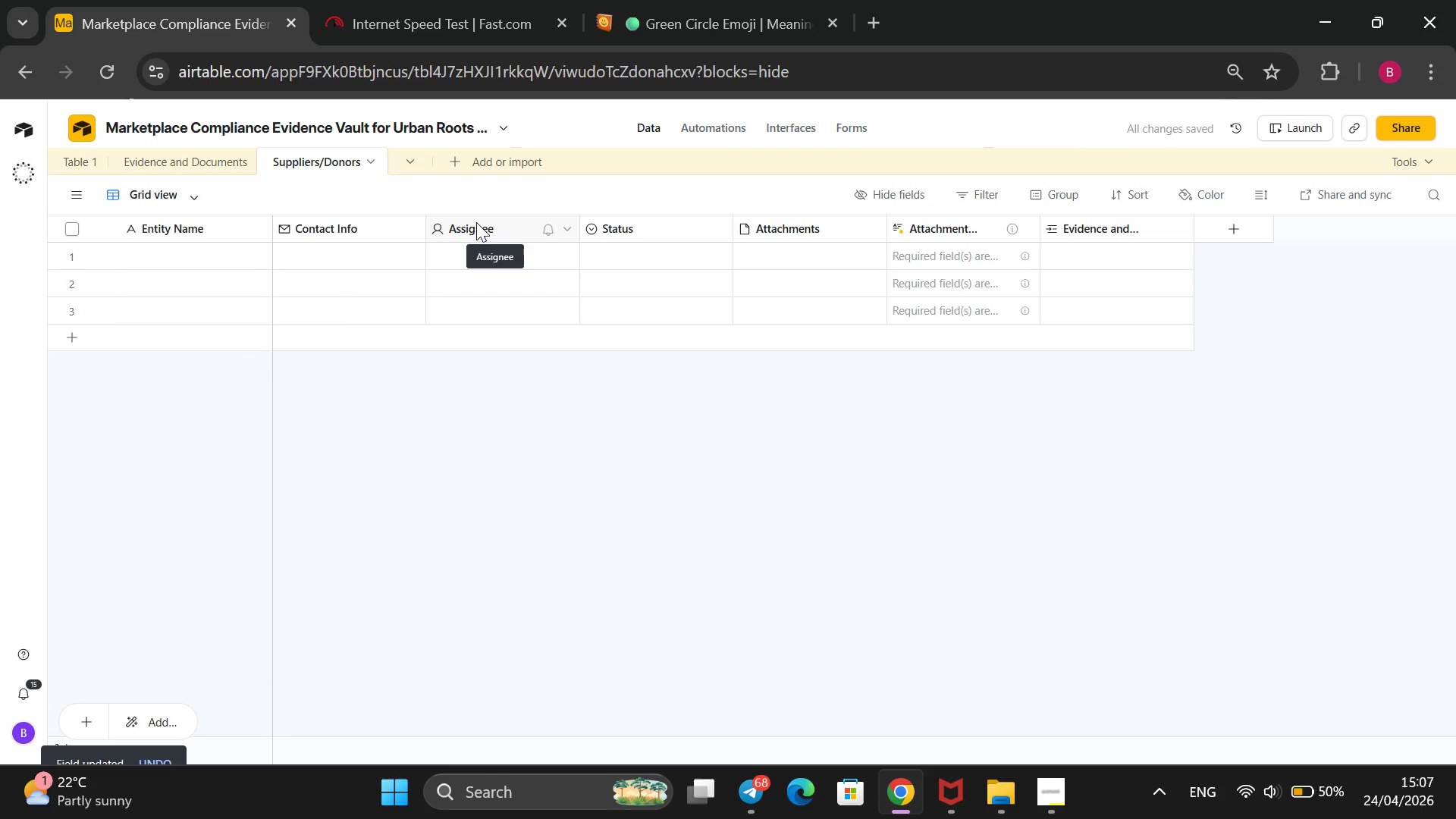 
right_click([476, 222])
 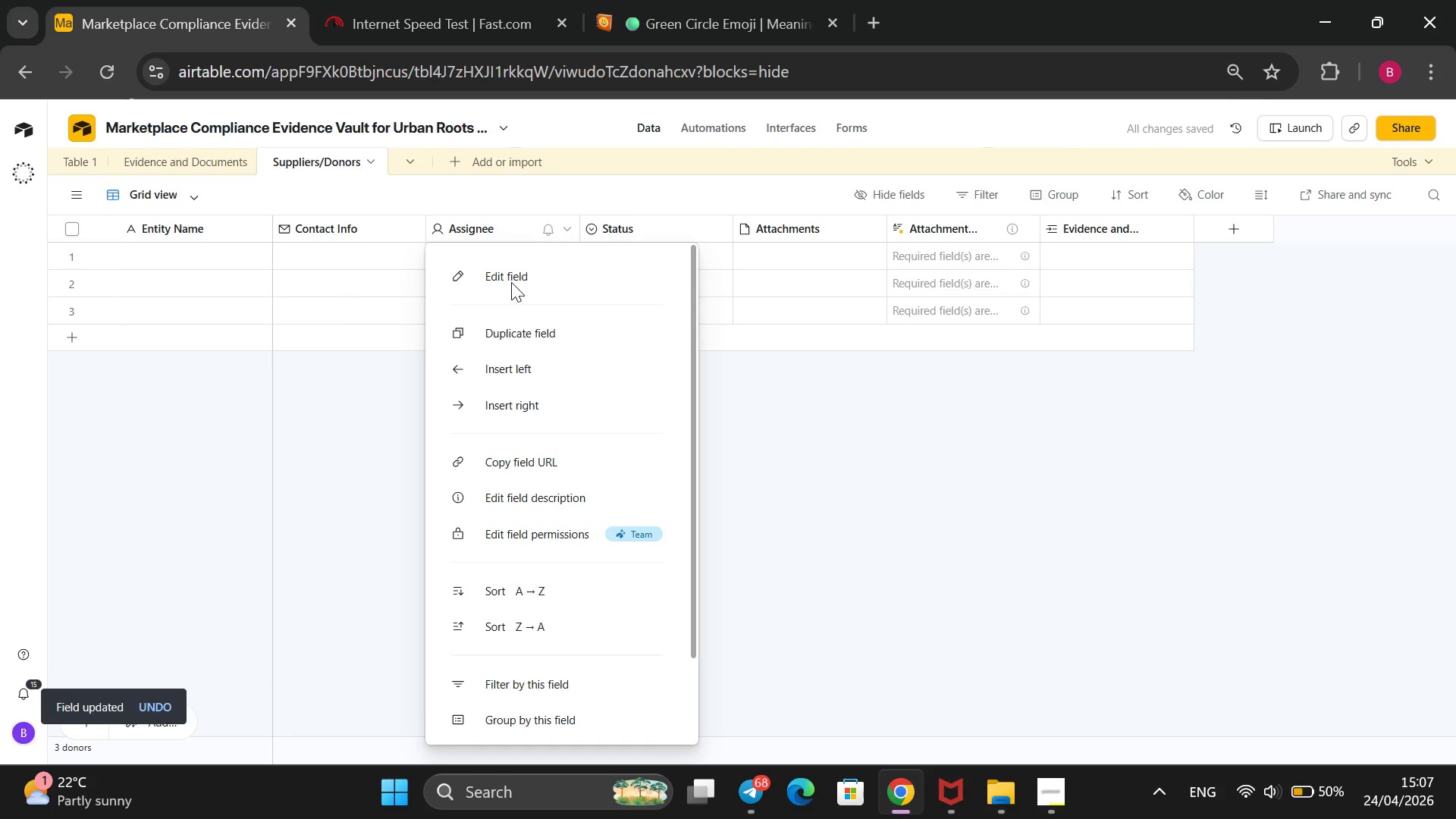 
left_click([511, 282])
 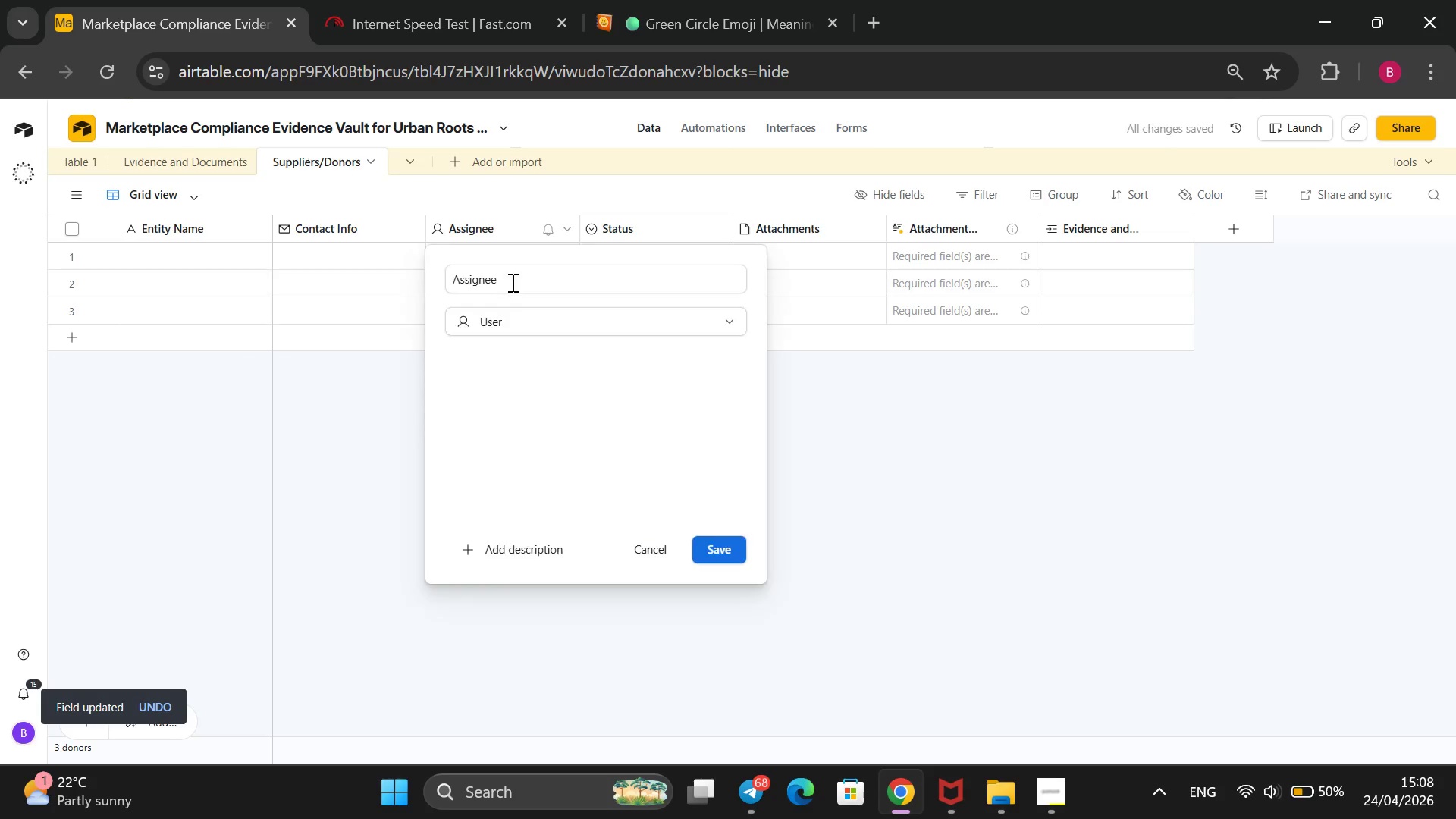 
left_click_drag(start_coordinate=[511, 282], to_coordinate=[331, 265])
 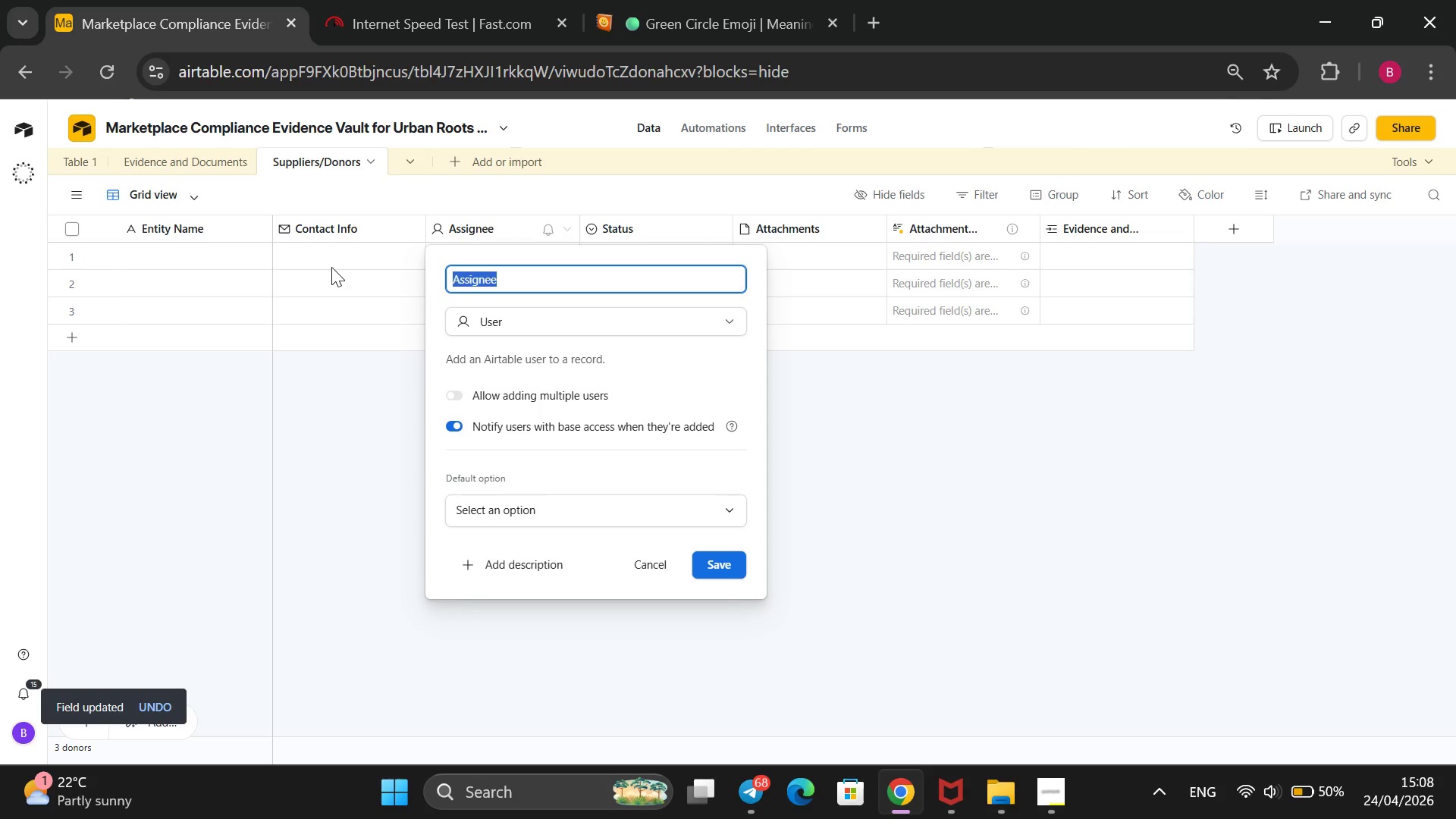 
key(Backspace)
type(Relationship)
 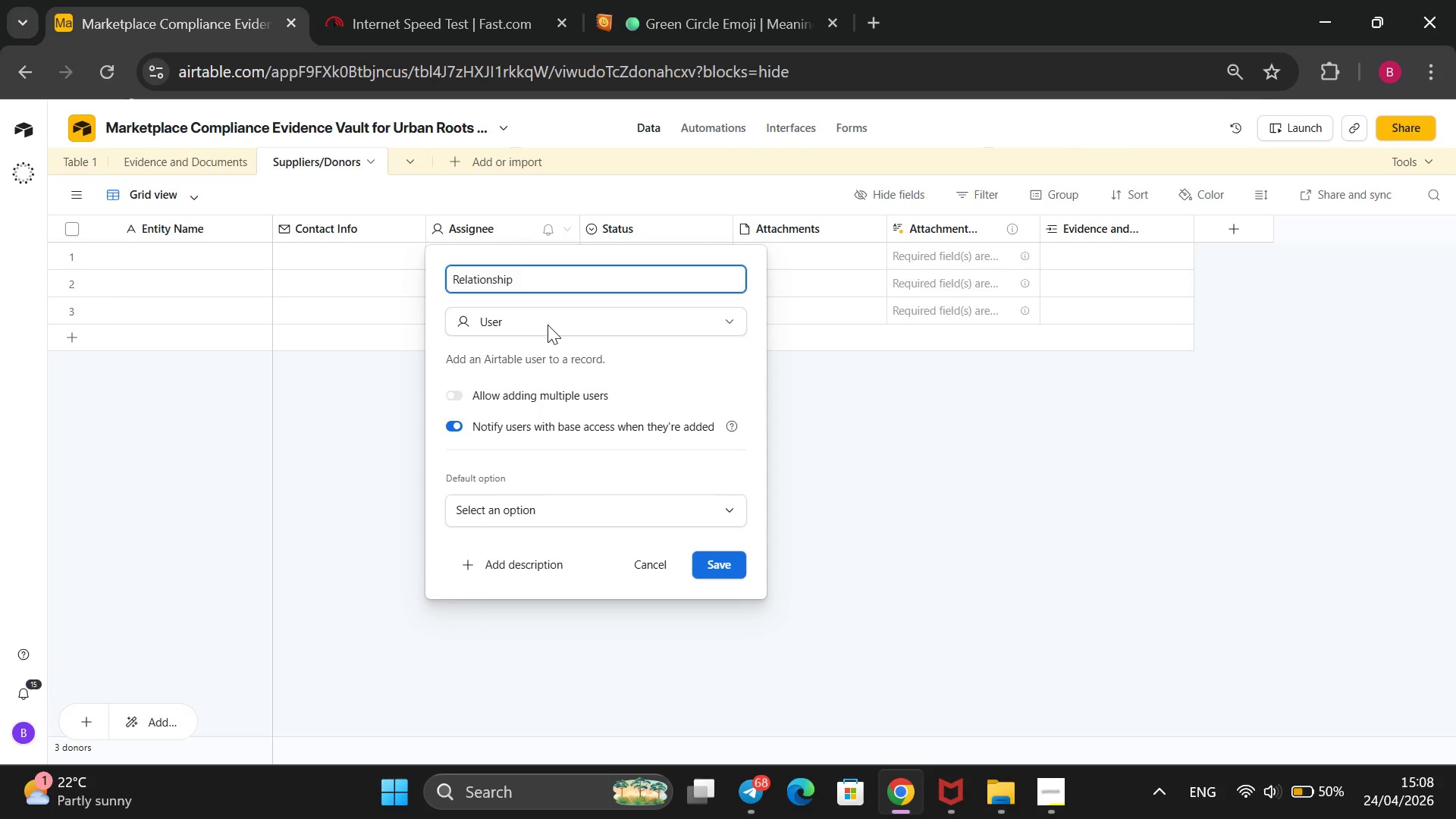 
left_click([550, 325])
 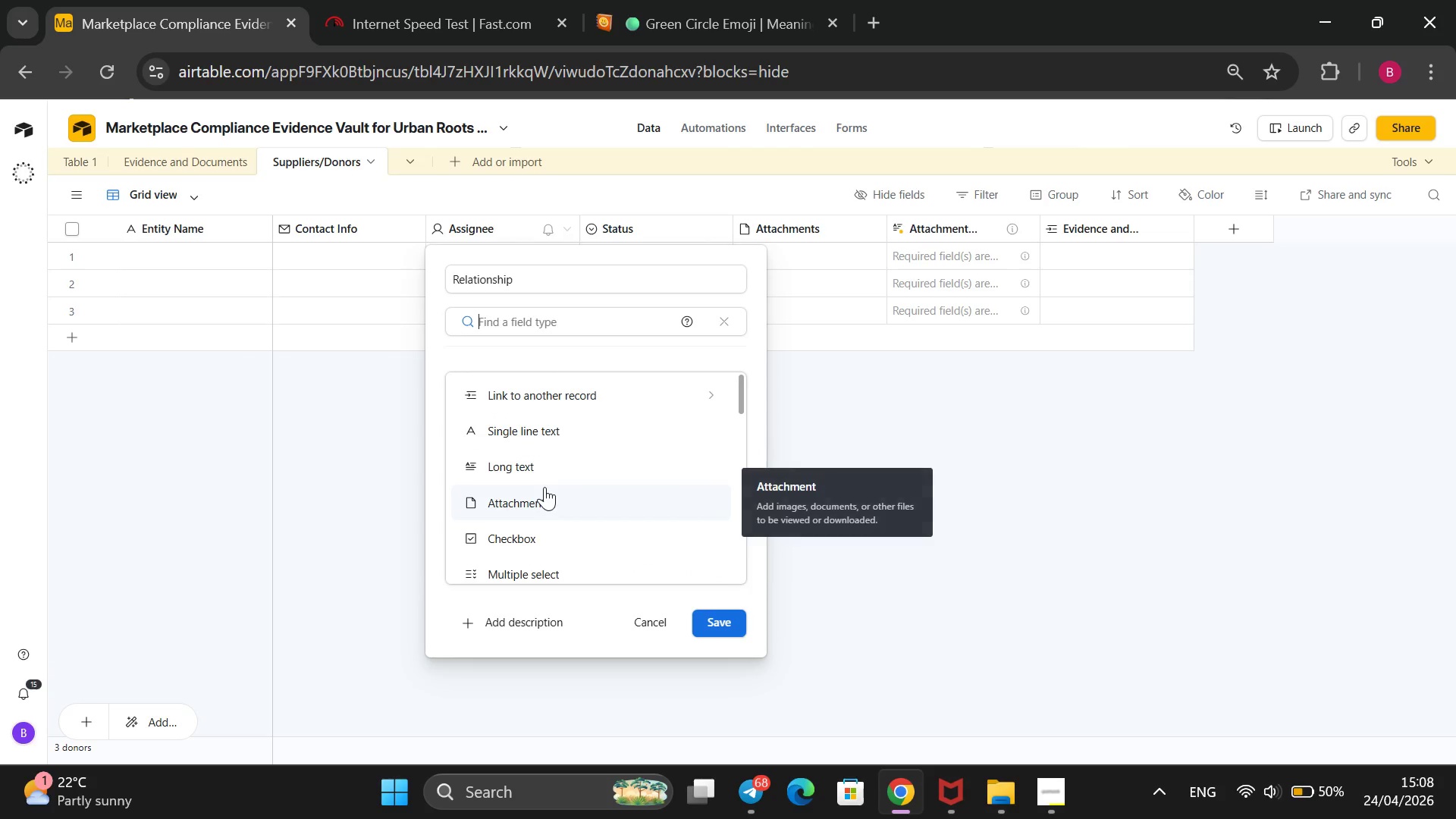 
scroll: coordinate [537, 516], scroll_direction: down, amount: 1.0
 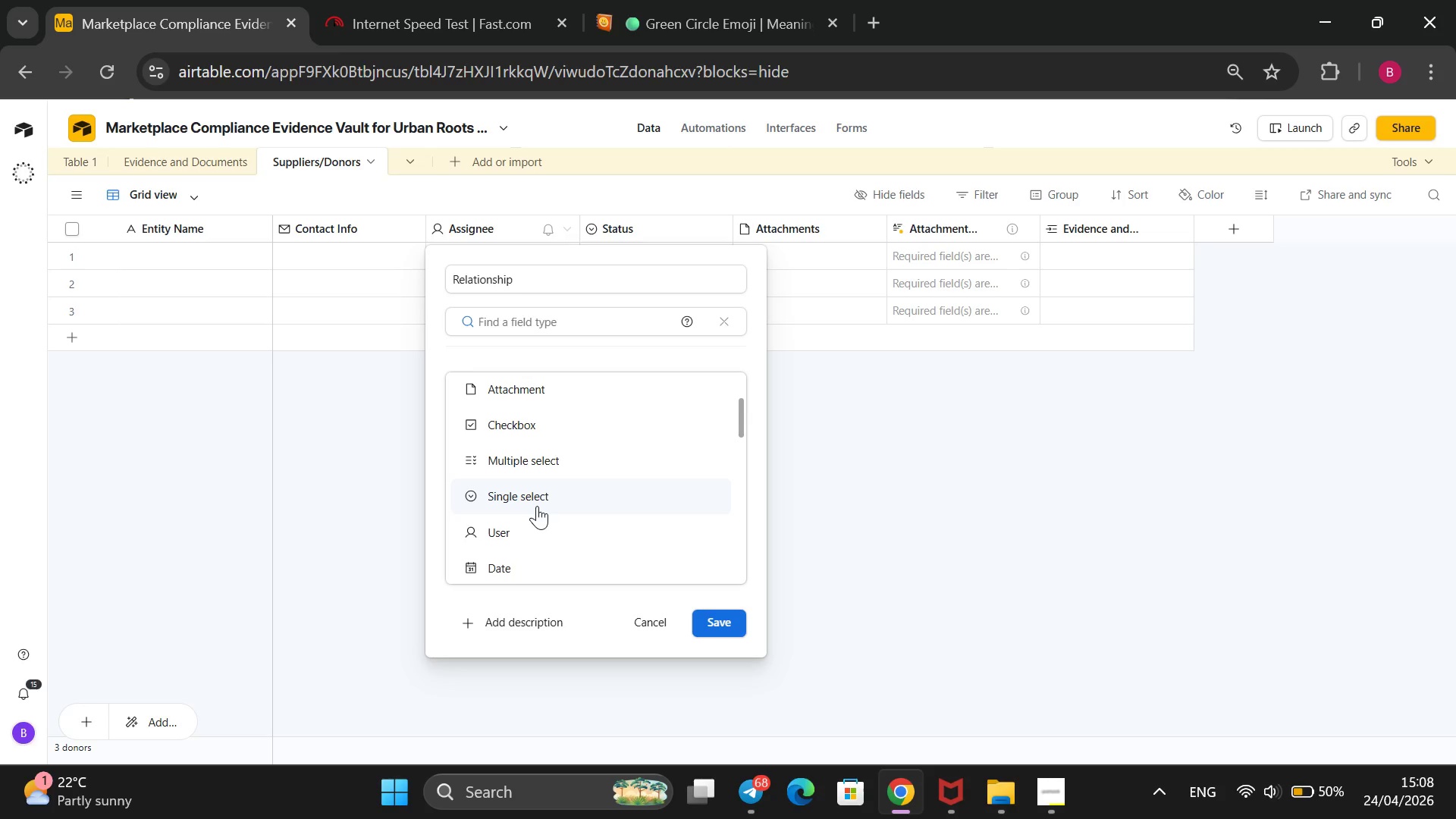 
left_click([537, 506])
 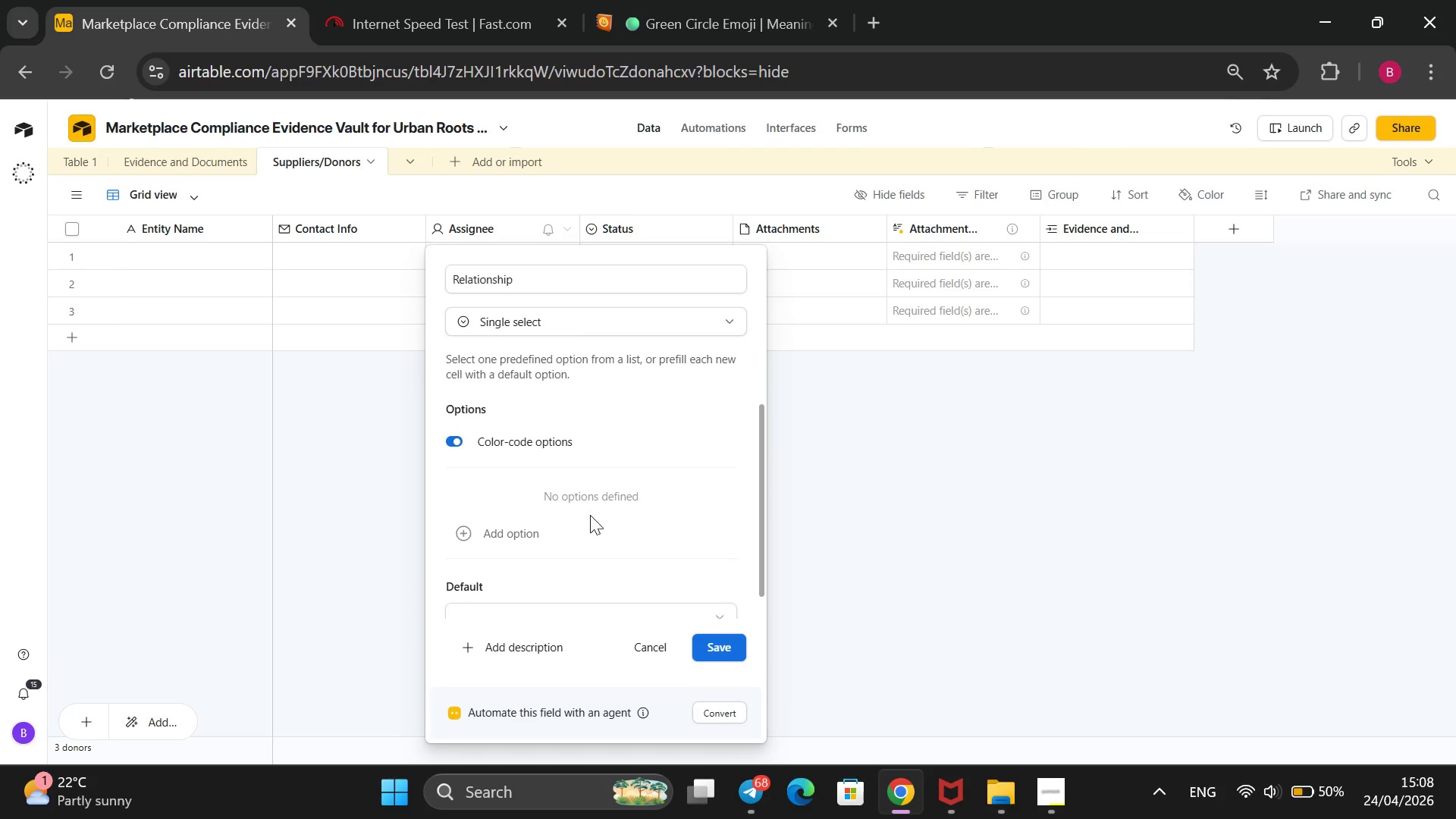 
left_click([557, 538])
 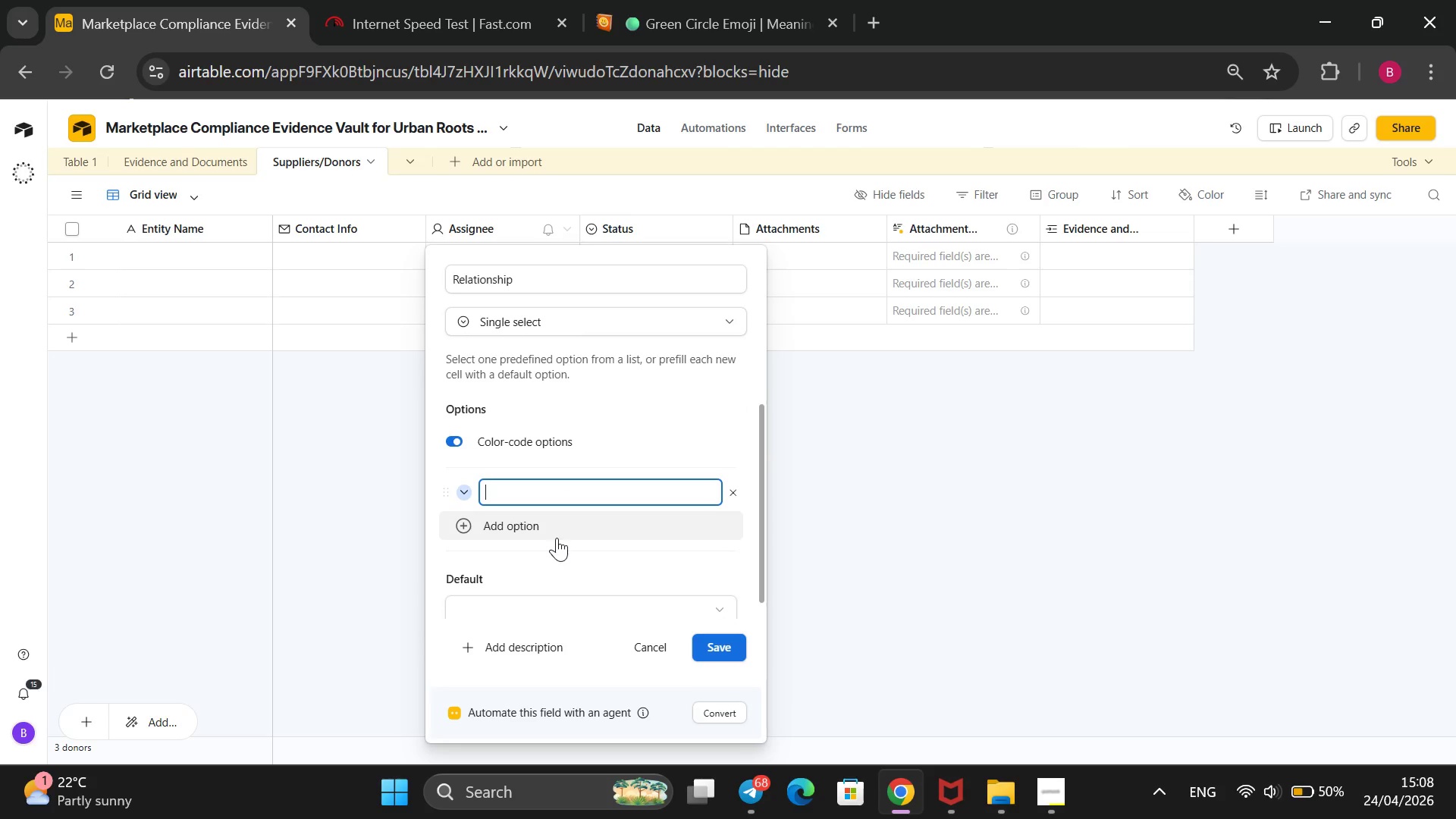 
type(Wholesale)
 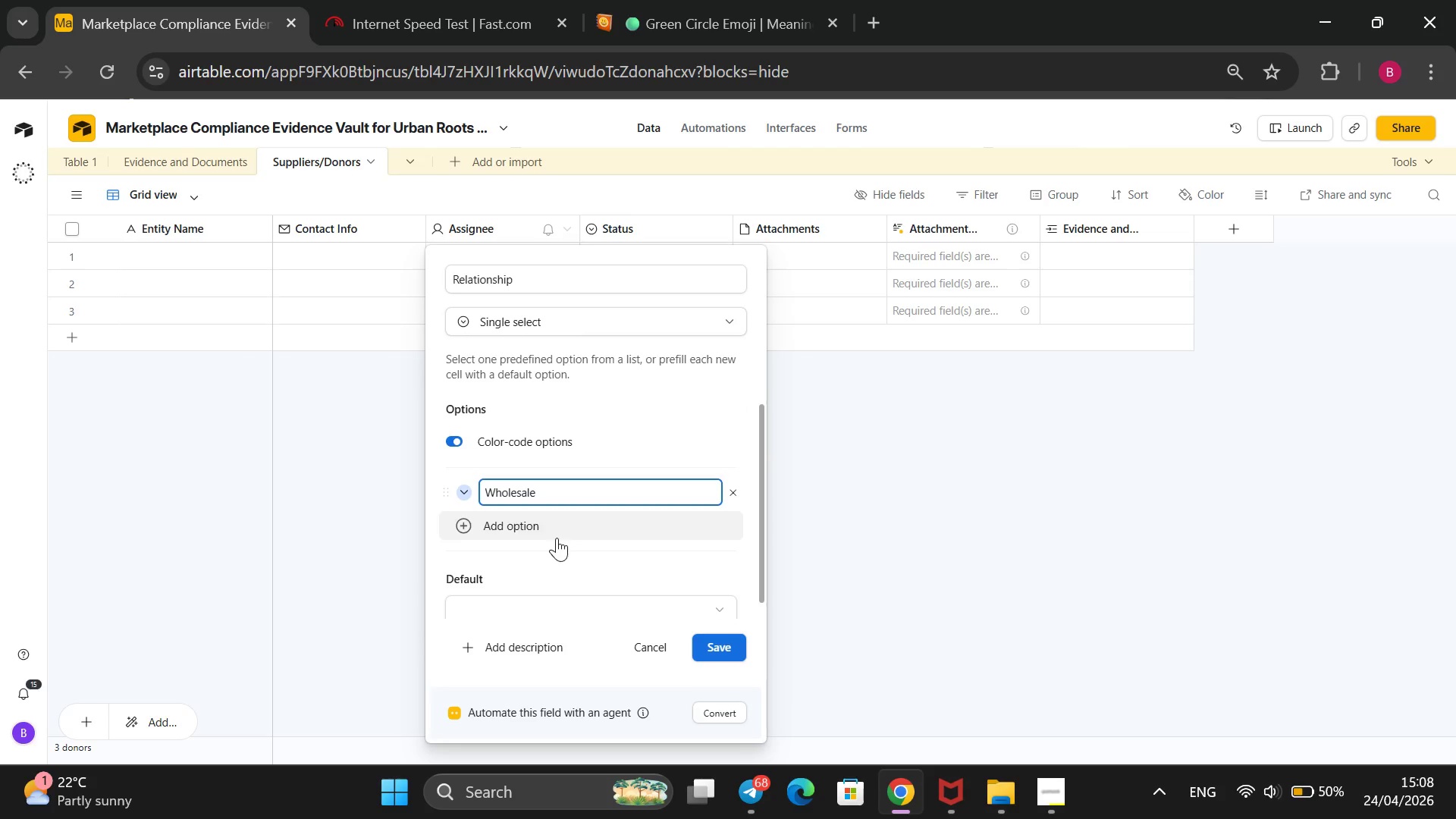 
key(Enter)
 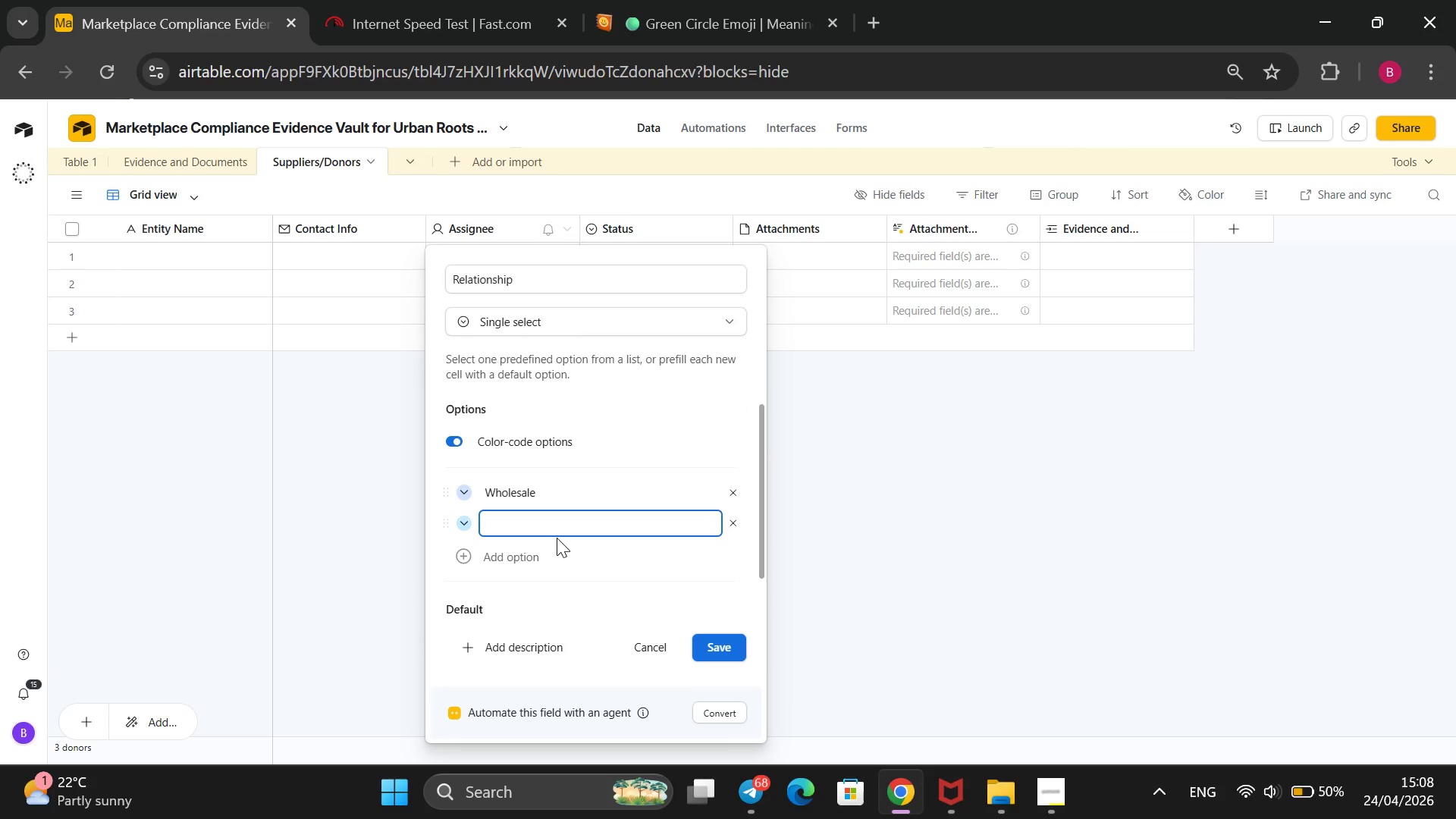 
type(Nonprofit Donot)
 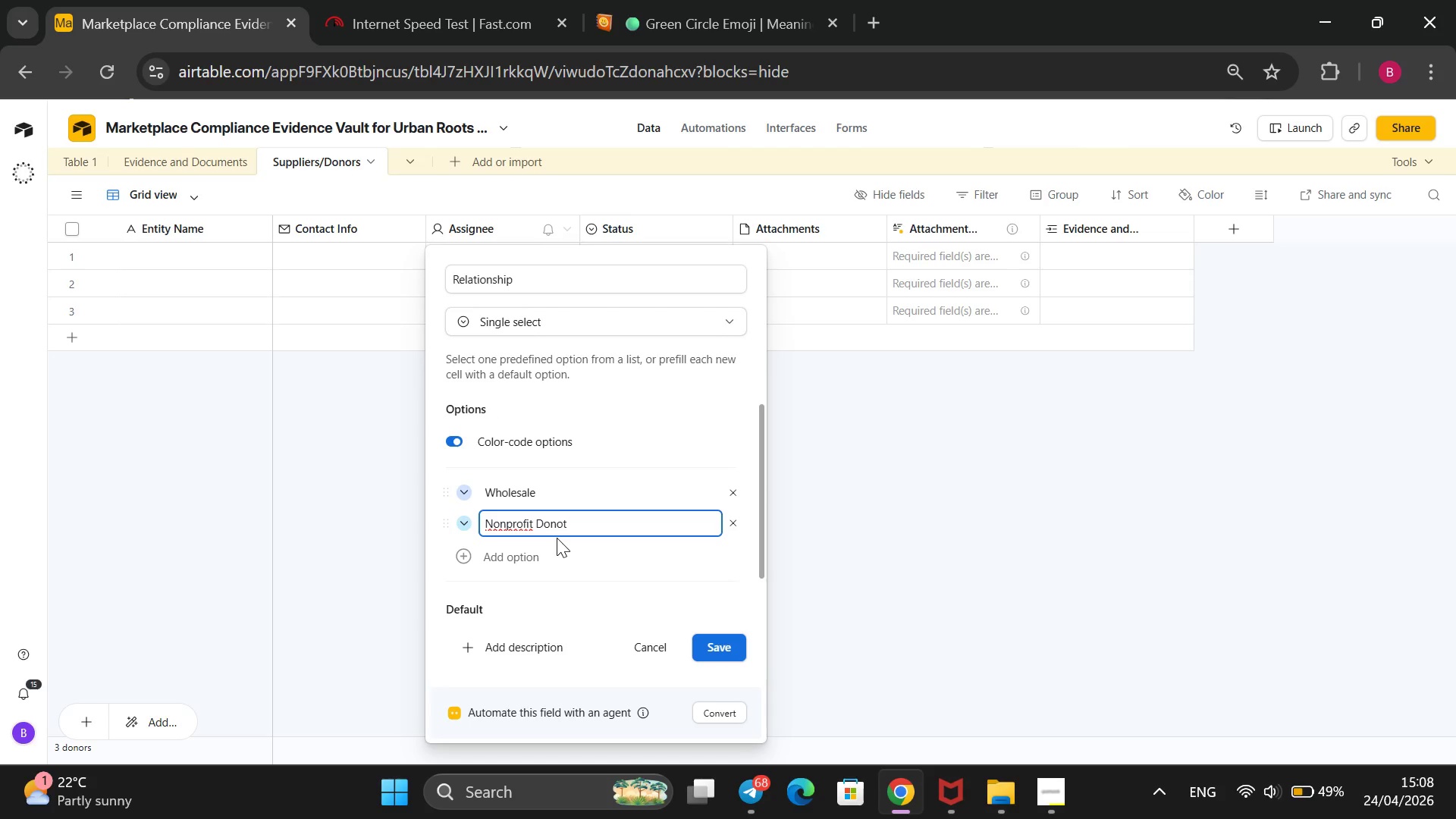 
key(Enter)
 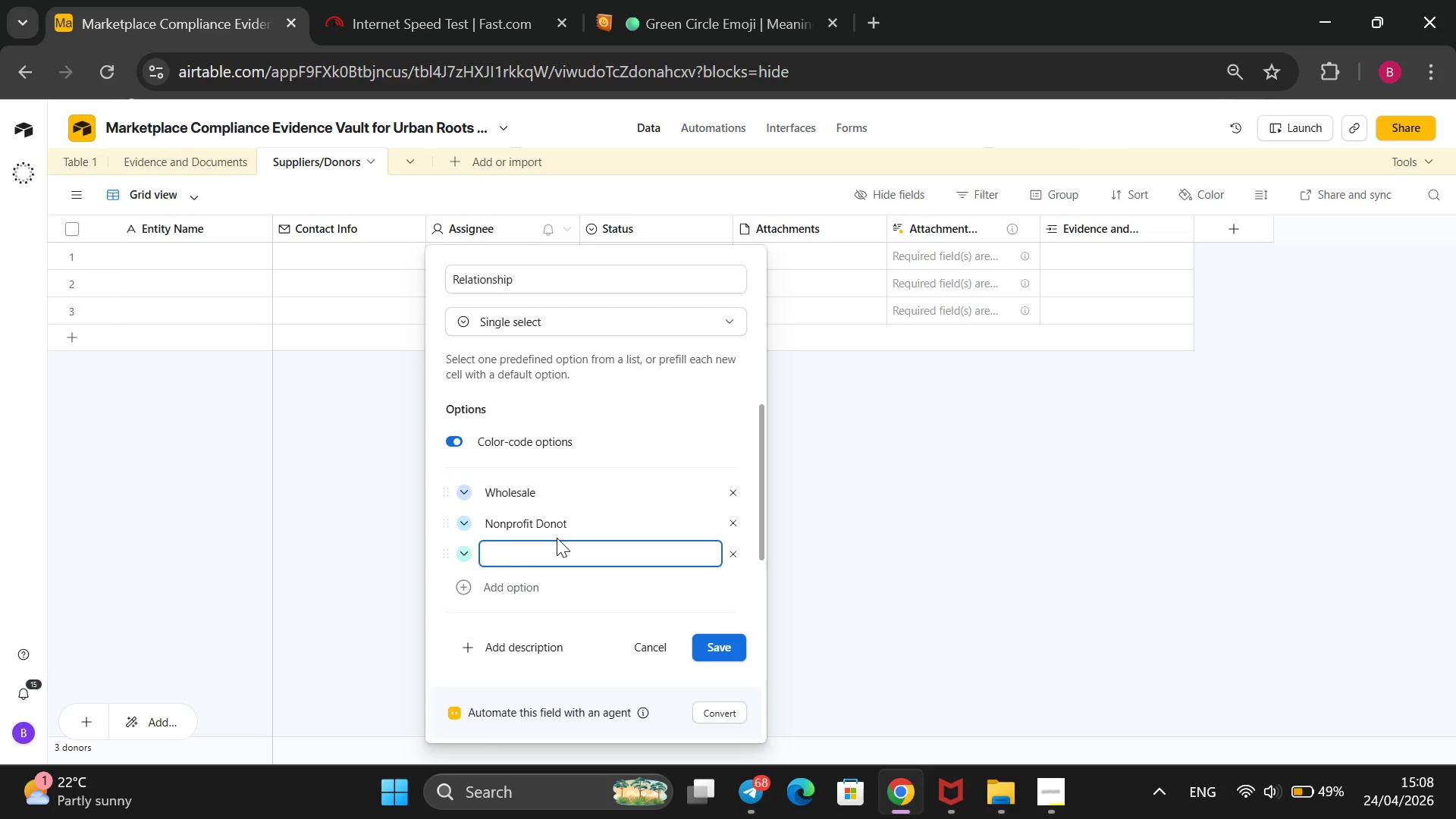 
type(Local Farm)
 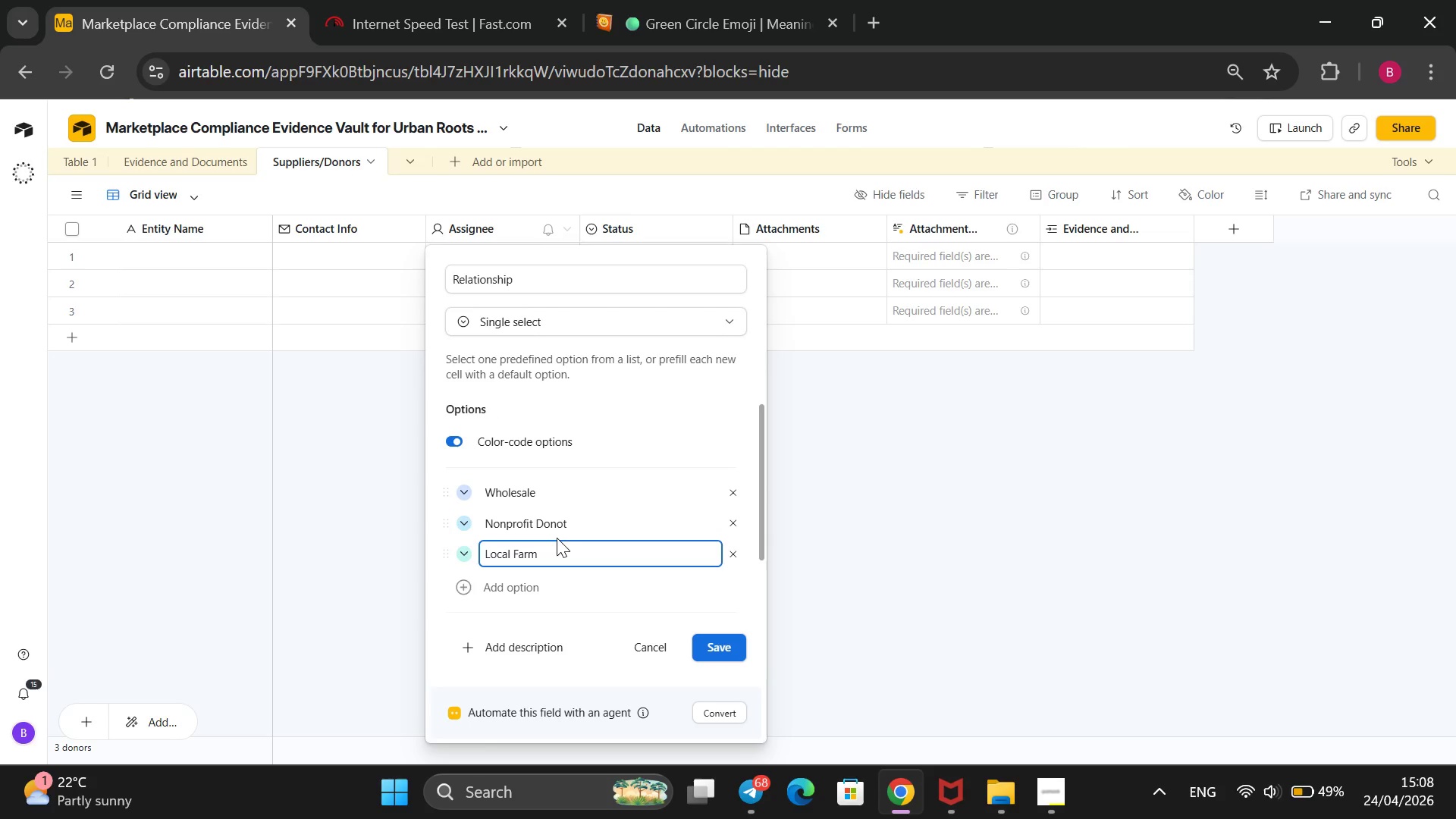 
key(Enter)
 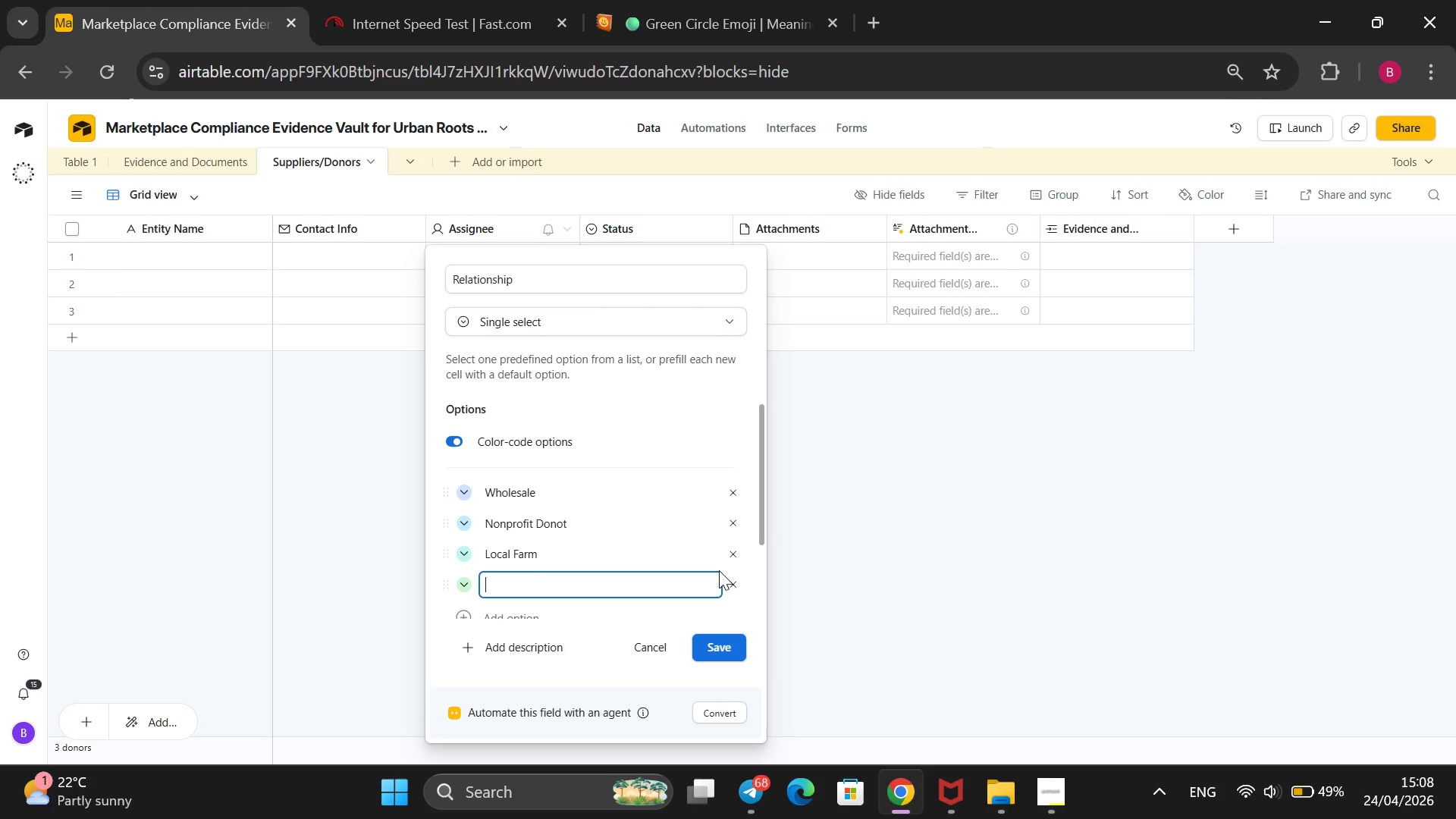 
left_click([728, 588])
 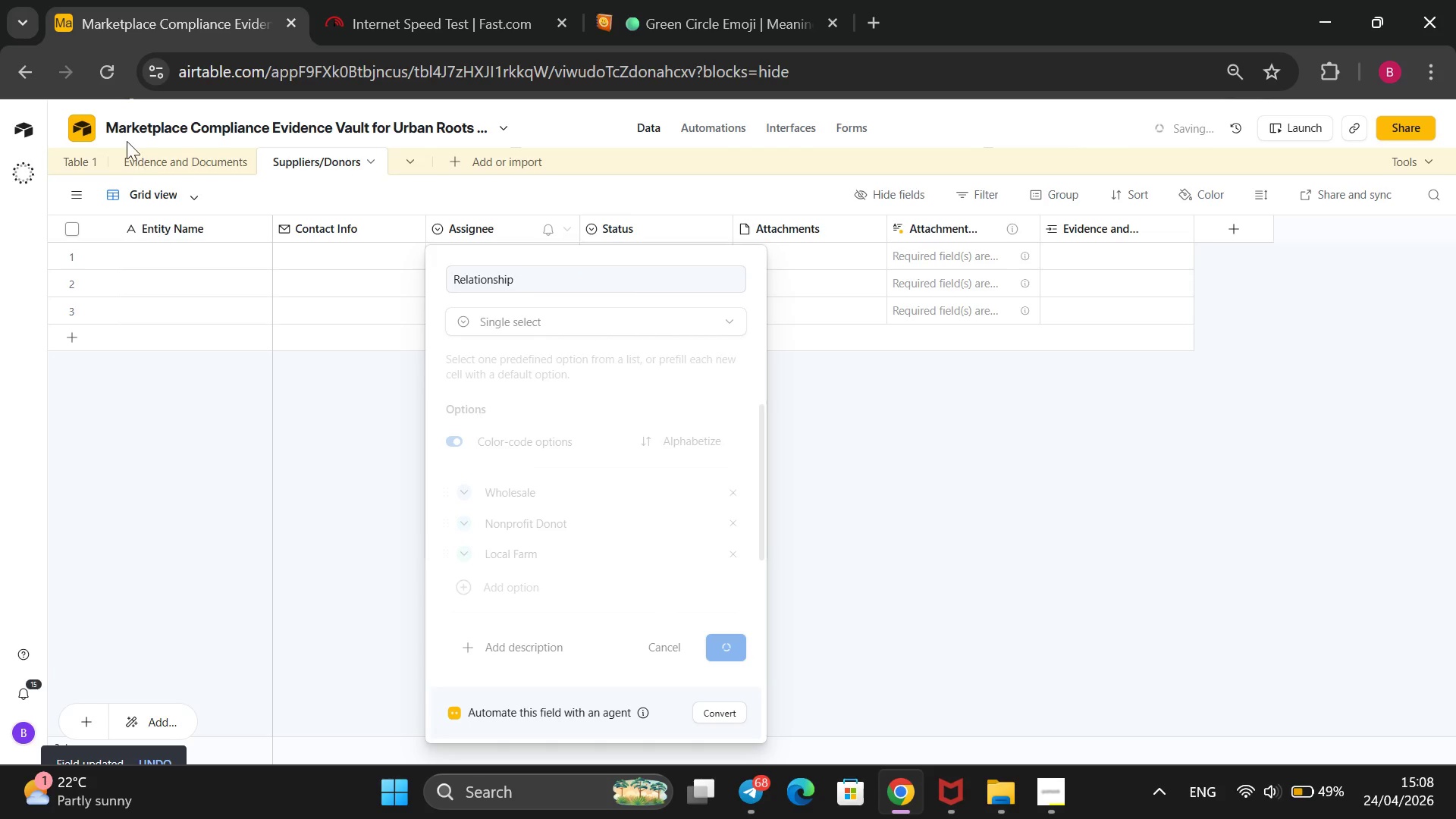 
left_click([81, 165])
 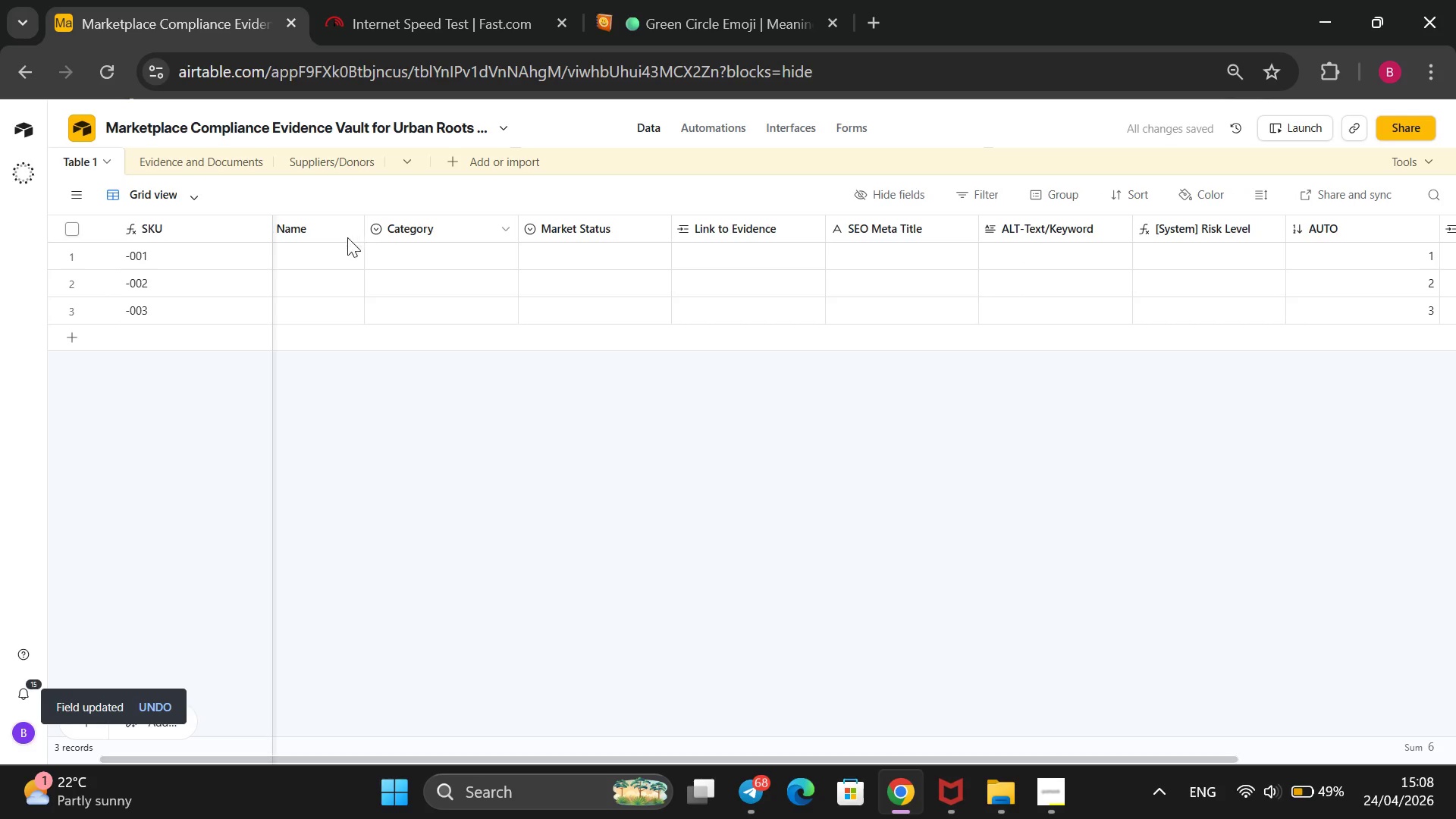 
left_click([470, 249])
 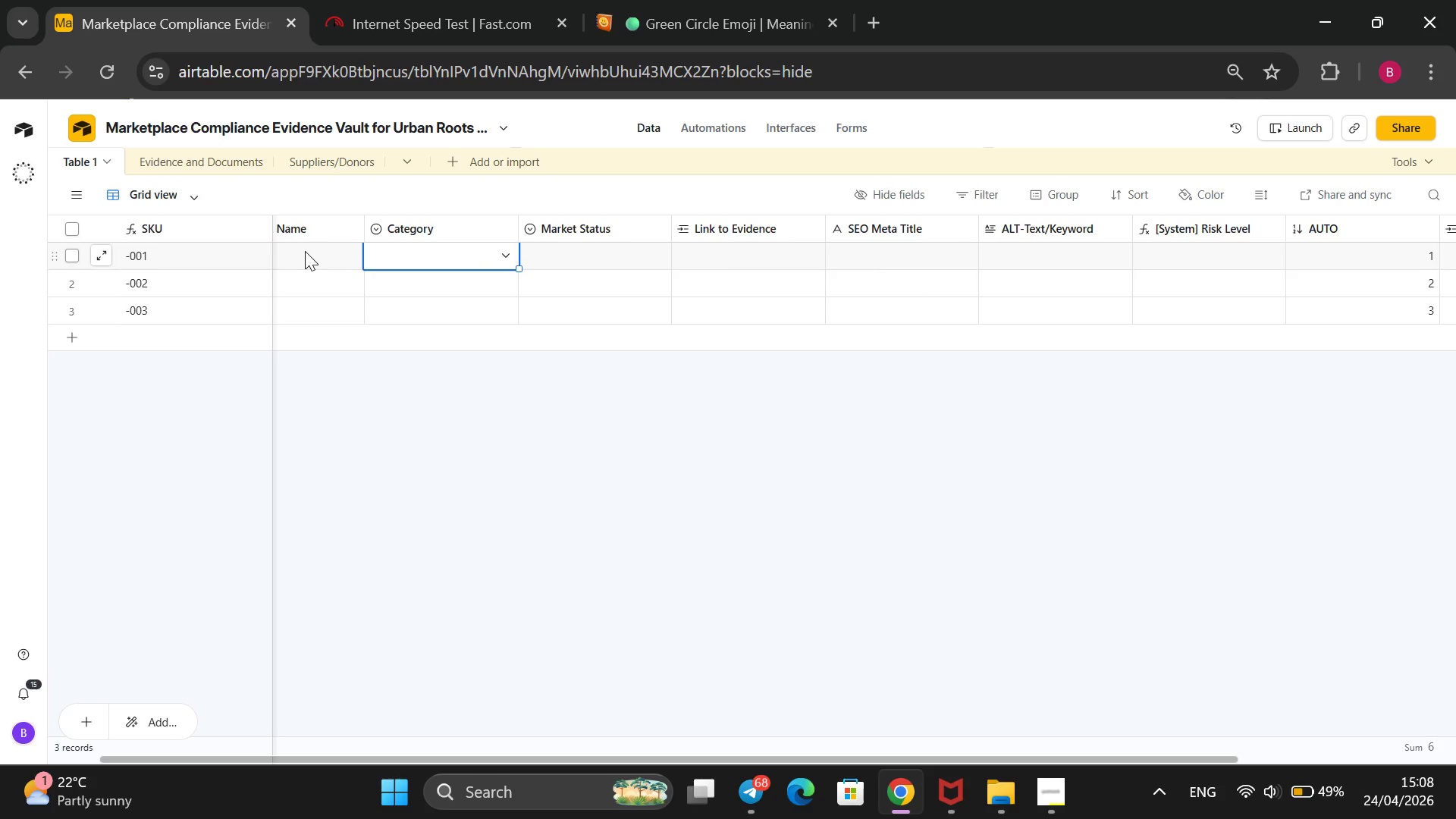 
wait(6.34)
 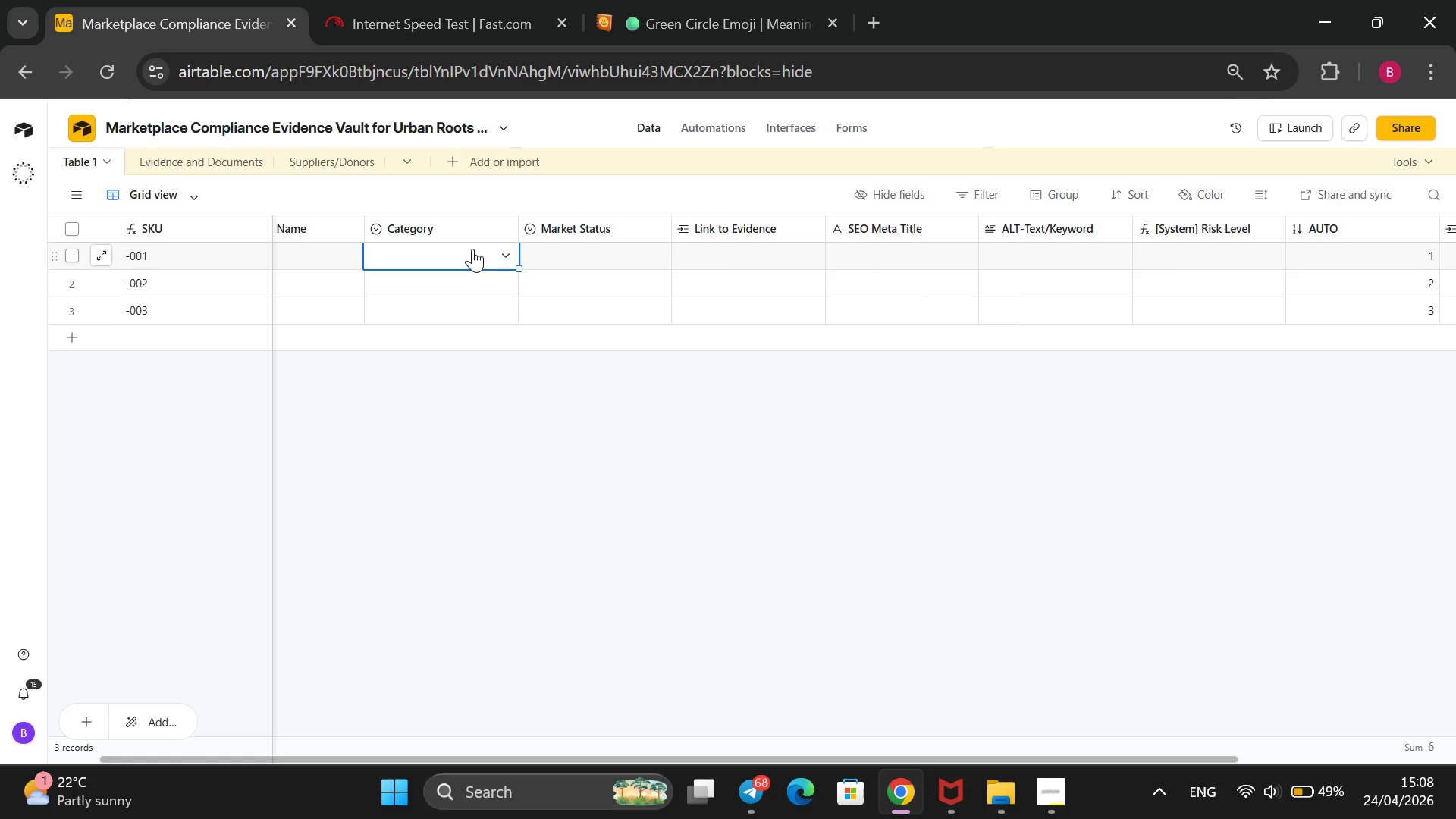 
type(Heirloom TO)
key(Backspace)
type(omato Starter)
 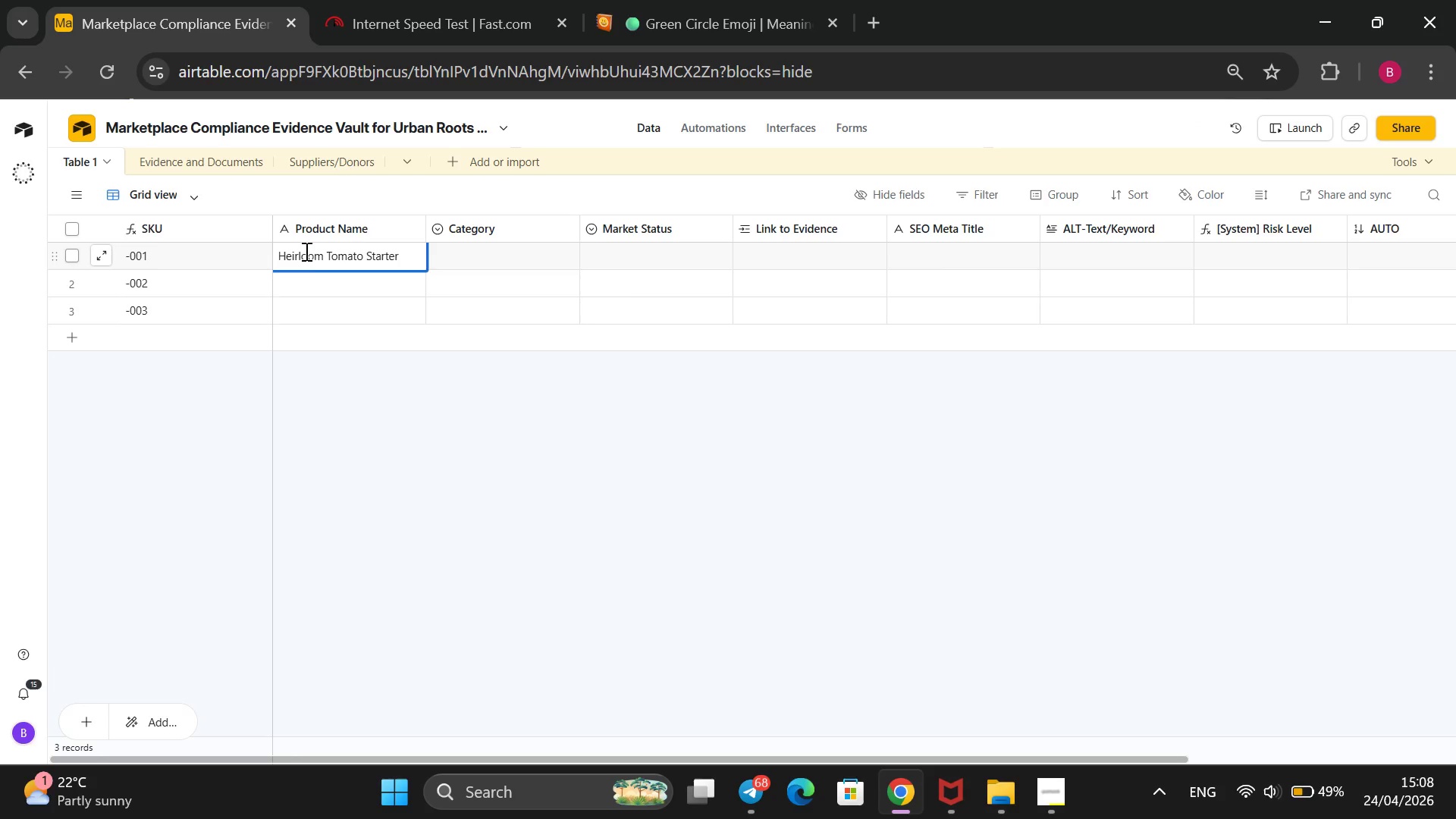 
key(Enter)
 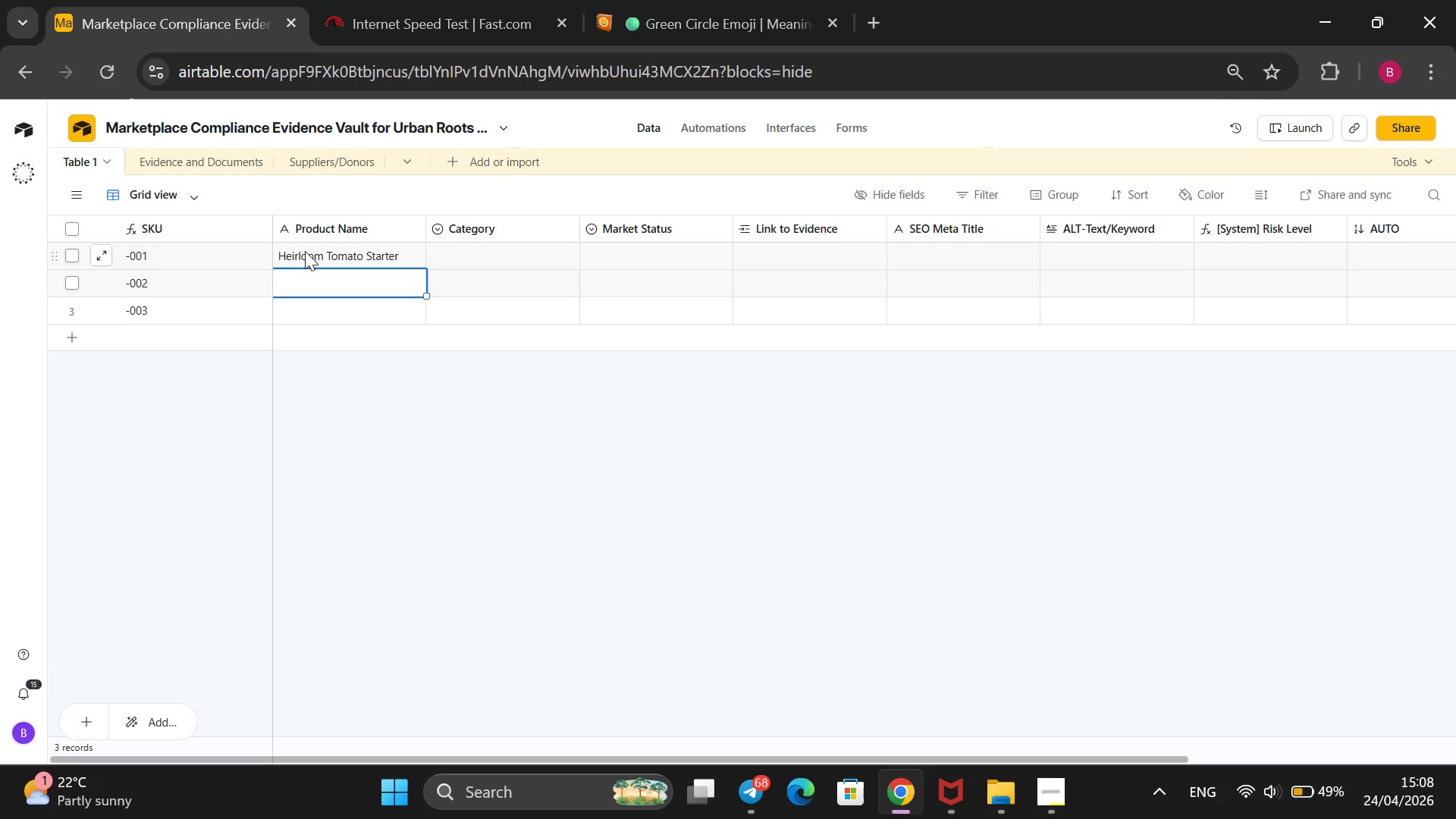 
type(Lavender Peace Blend)
 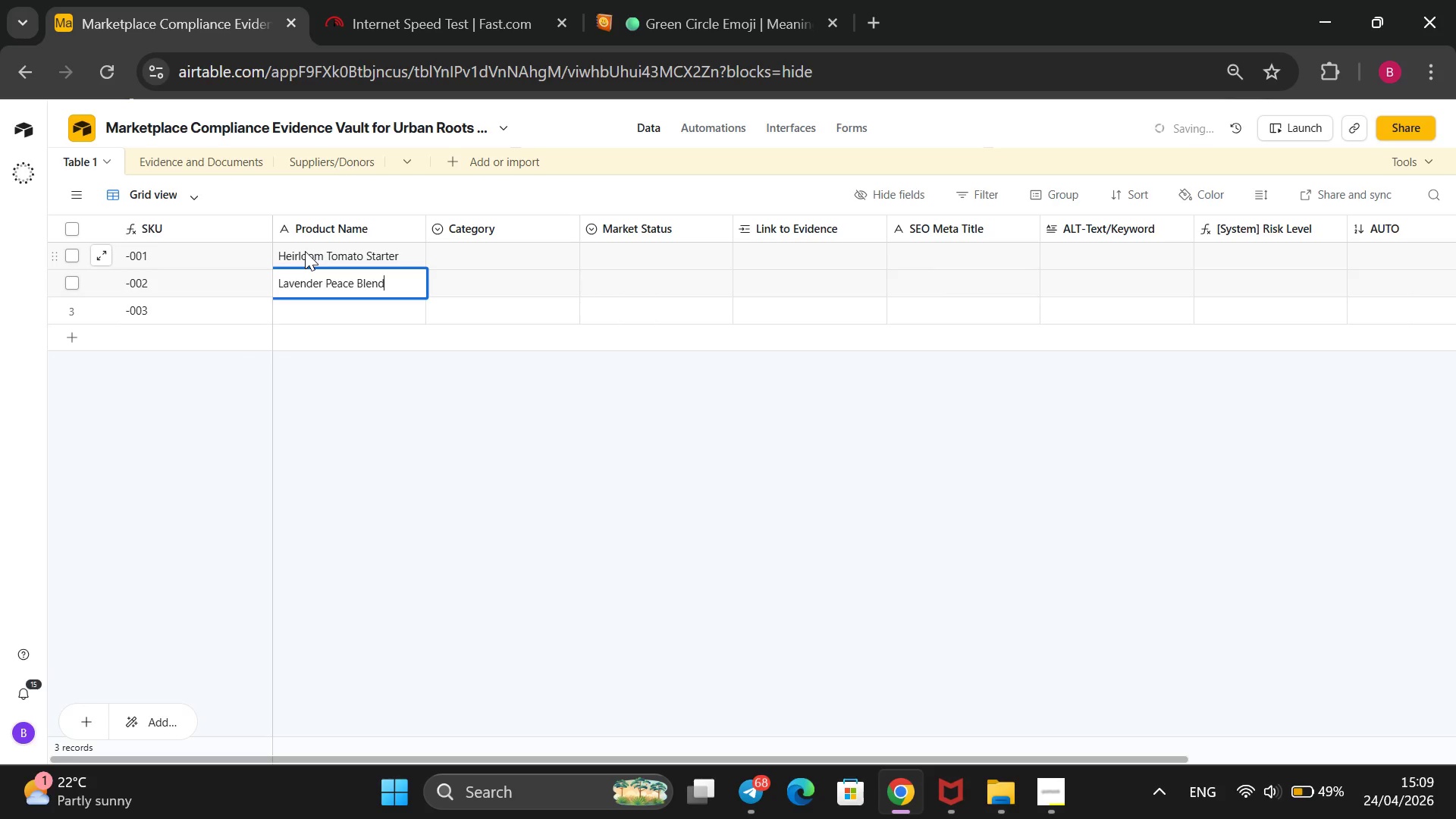 
key(Enter)
 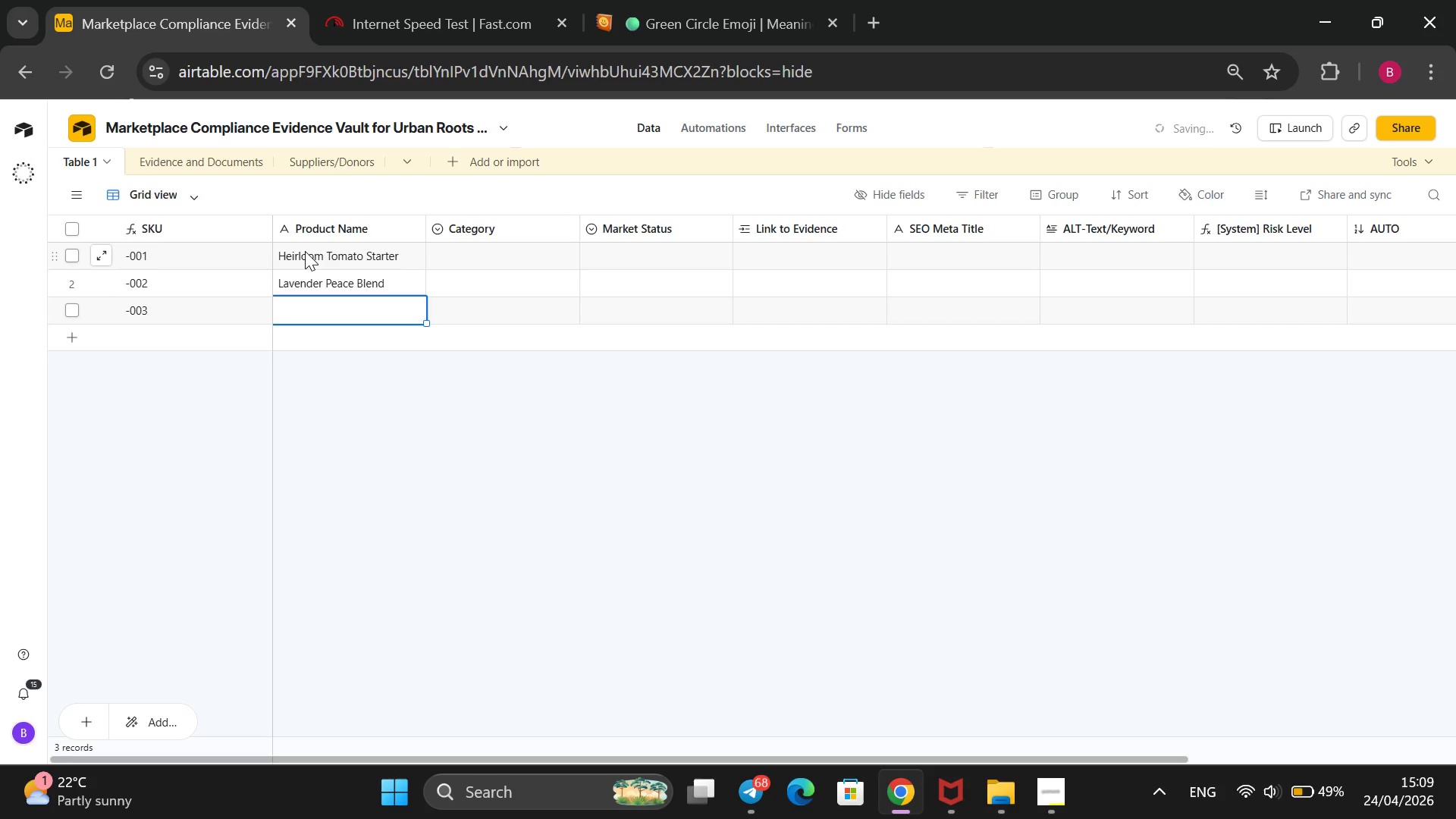 
type(Sunflower Giant Kit)
 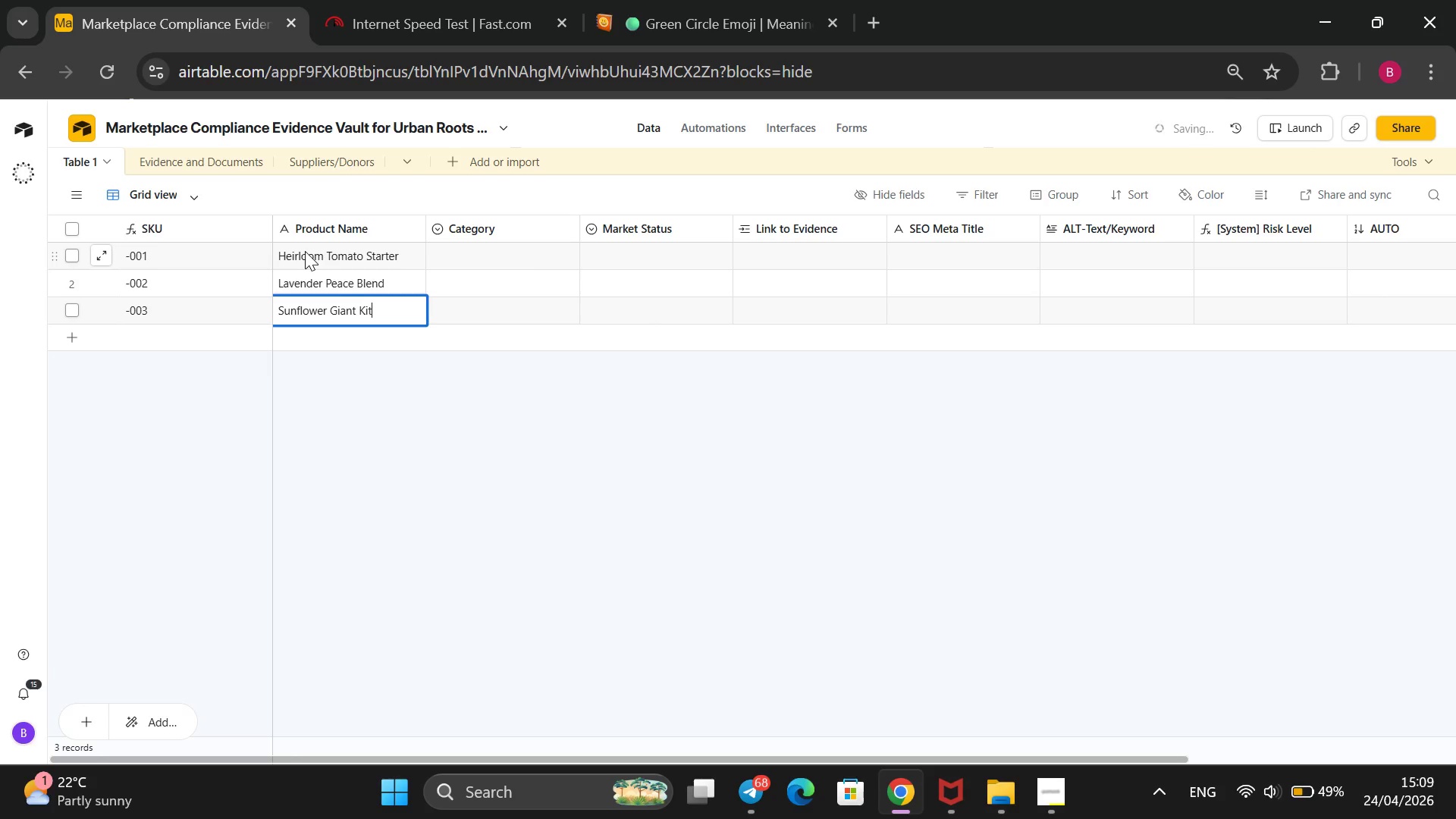 
key(Enter)
 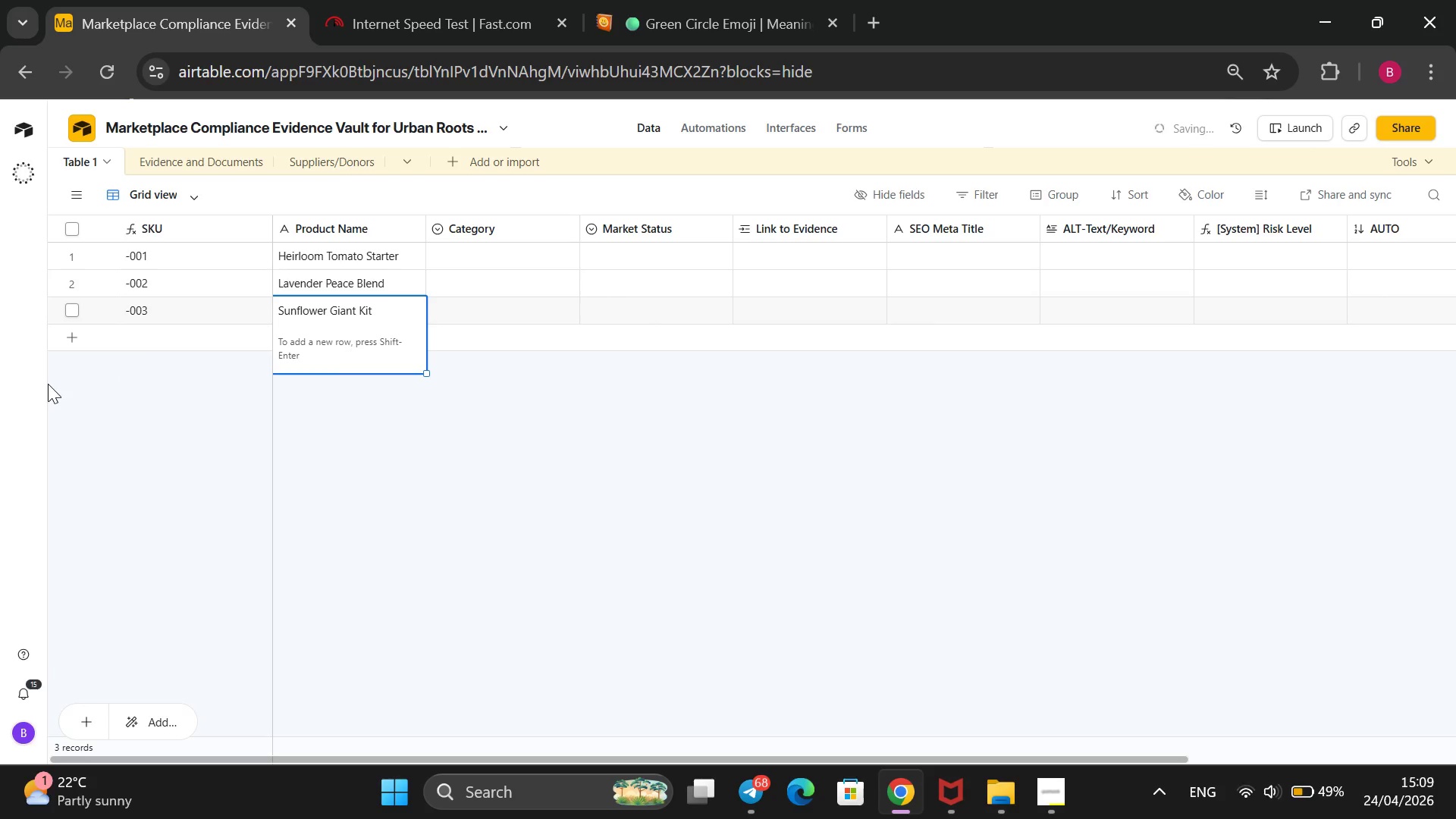 
left_click([72, 333])
 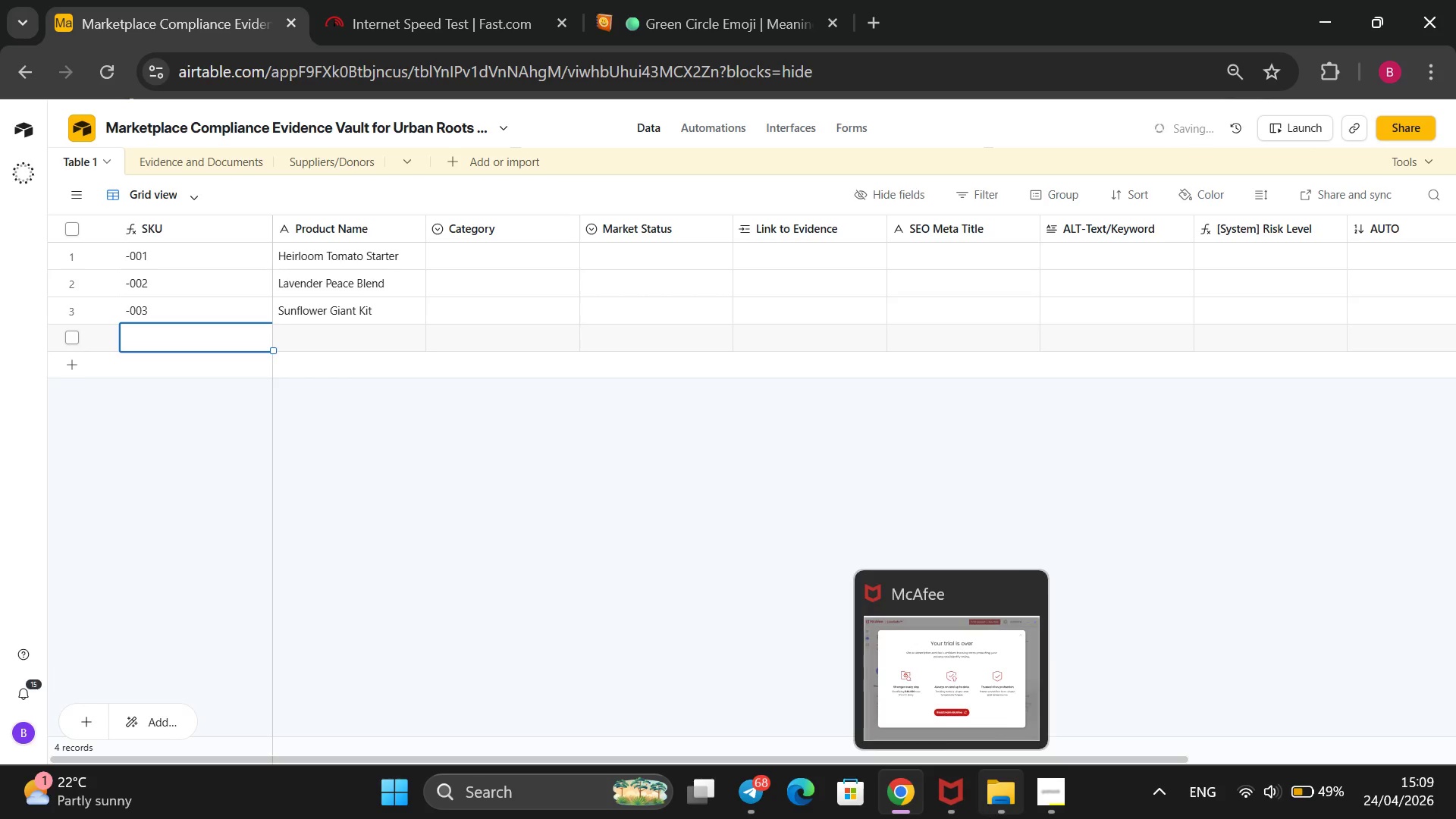 
left_click([1042, 780])
 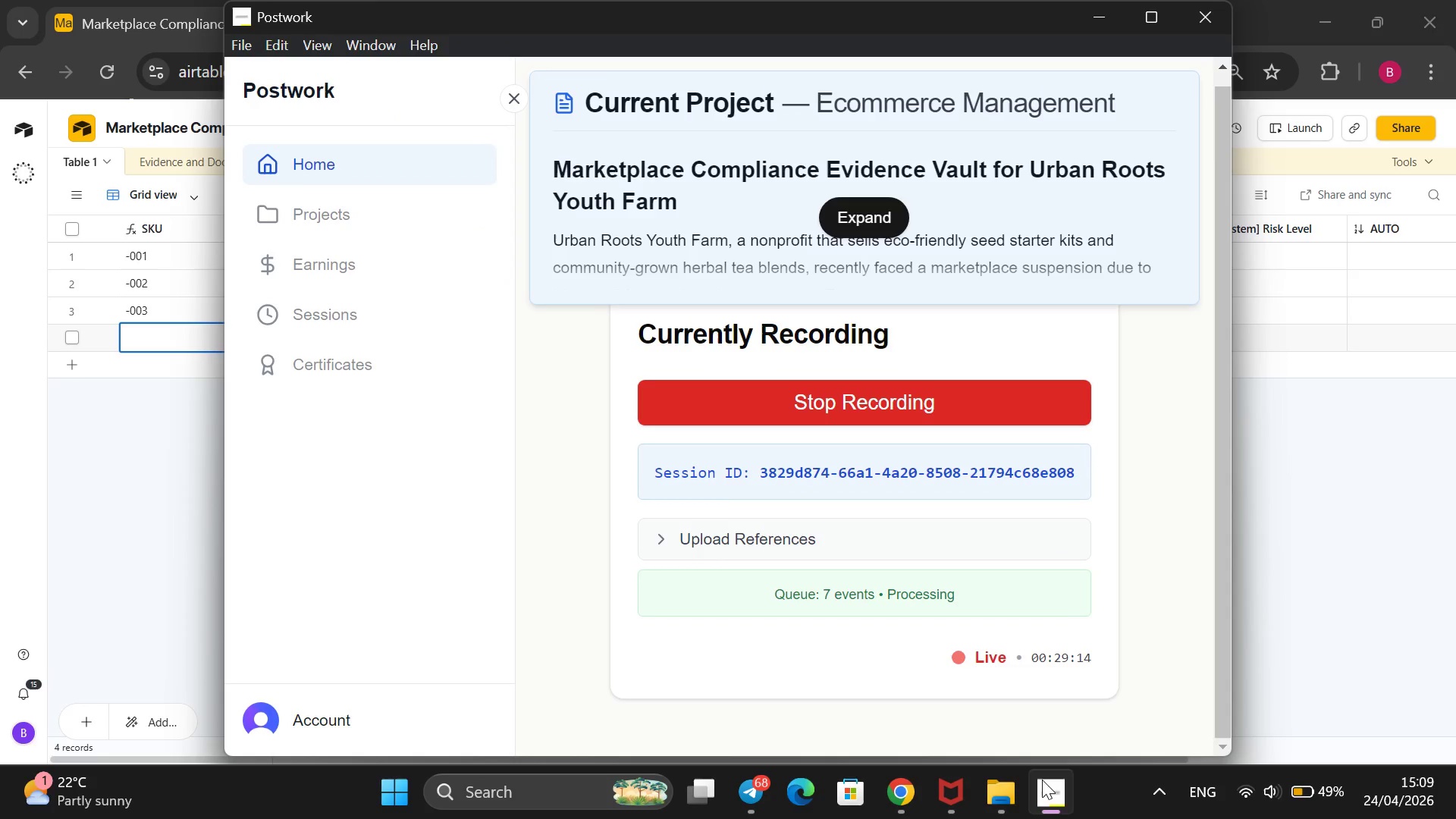 
left_click([1042, 780])
 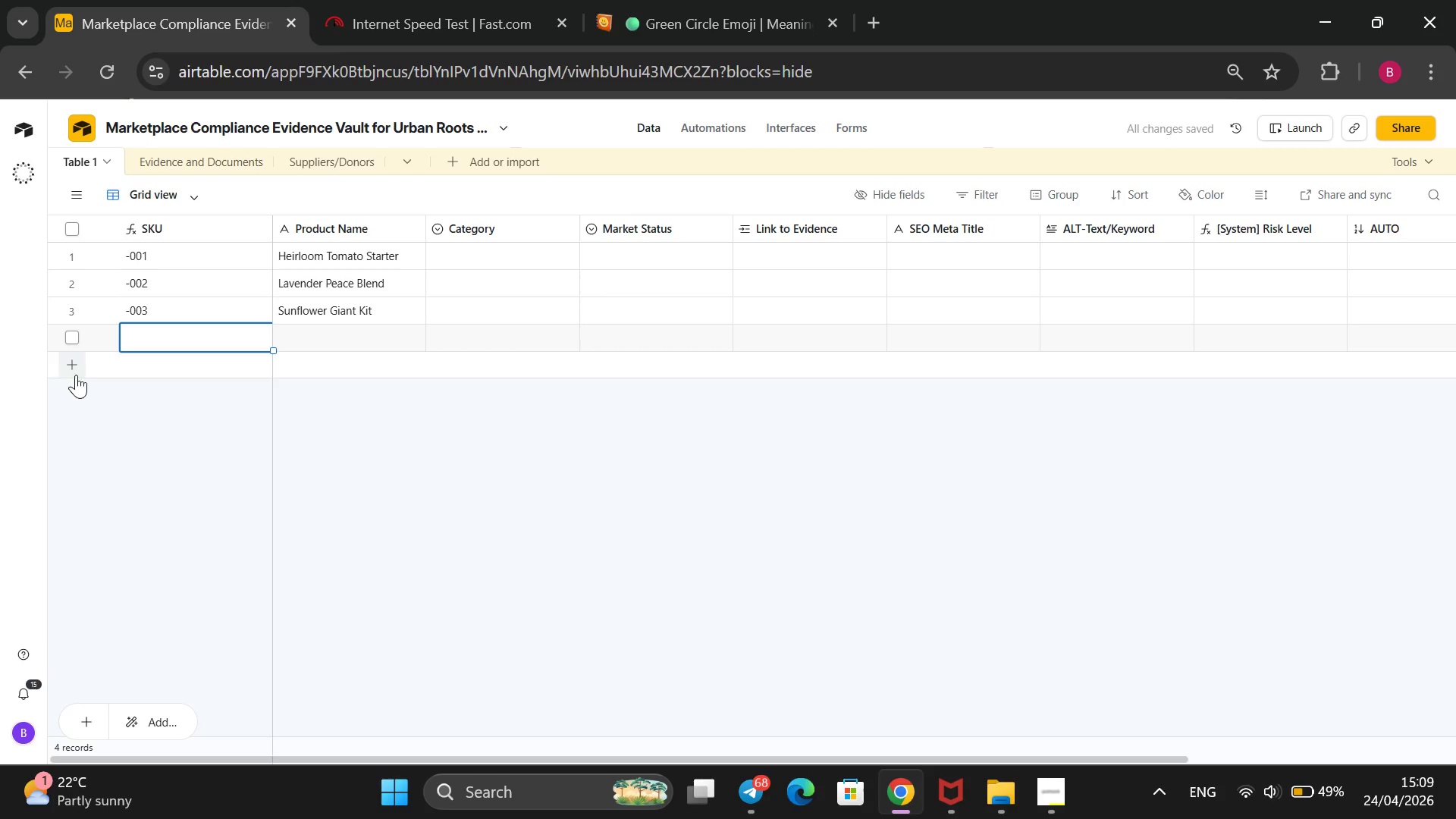 
left_click([76, 375])
 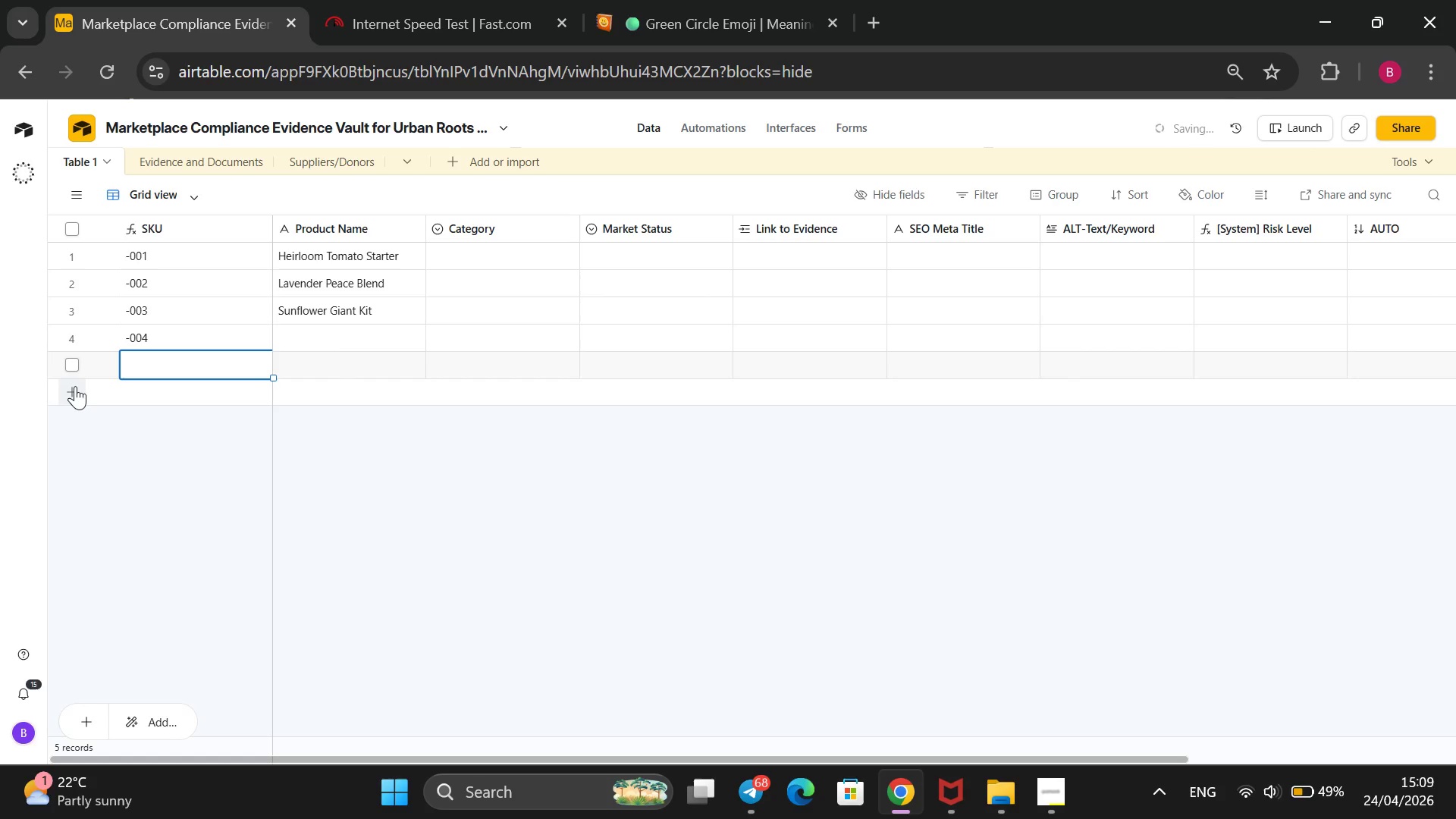 
left_click([75, 386])
 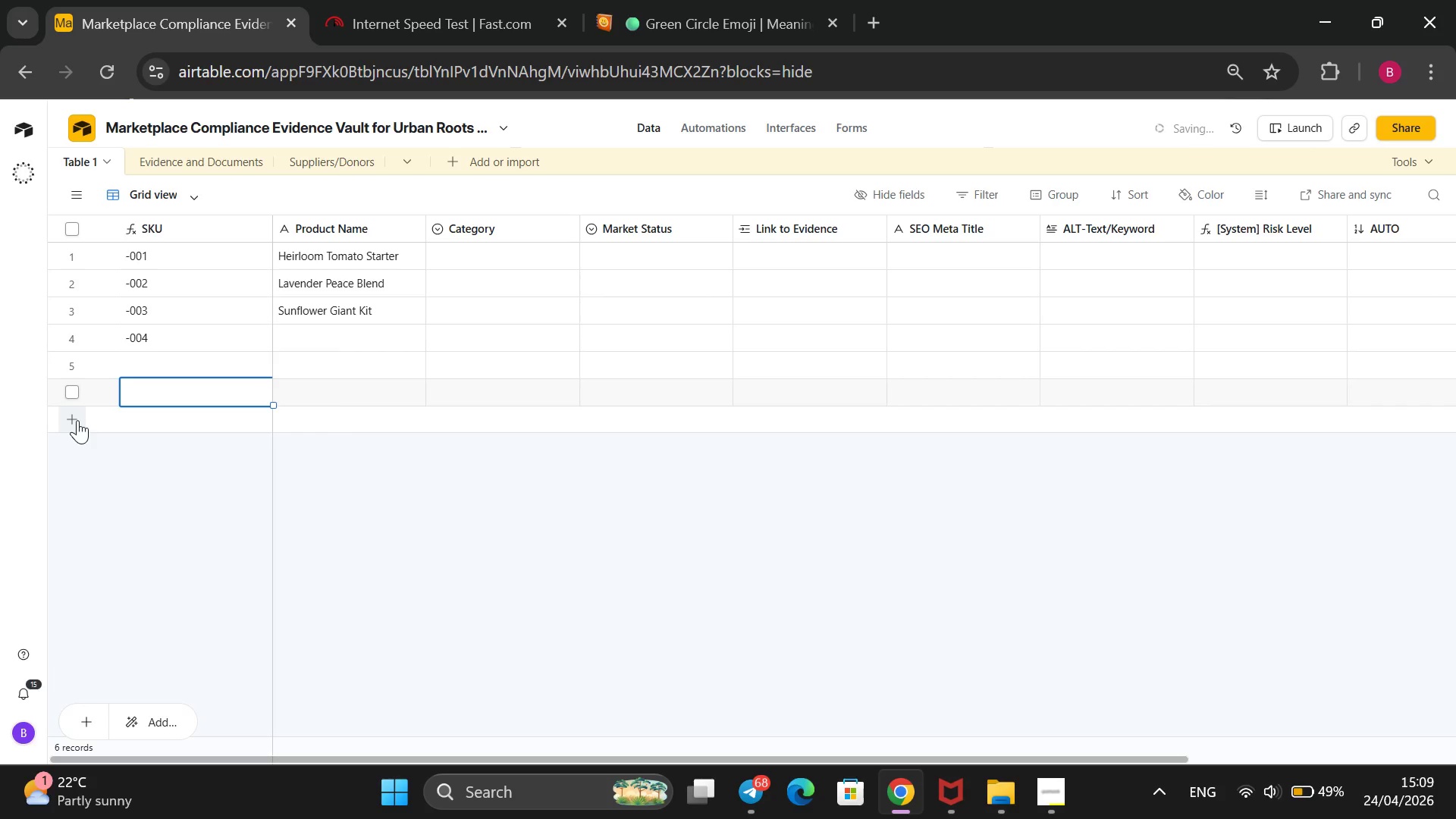 
left_click([77, 420])
 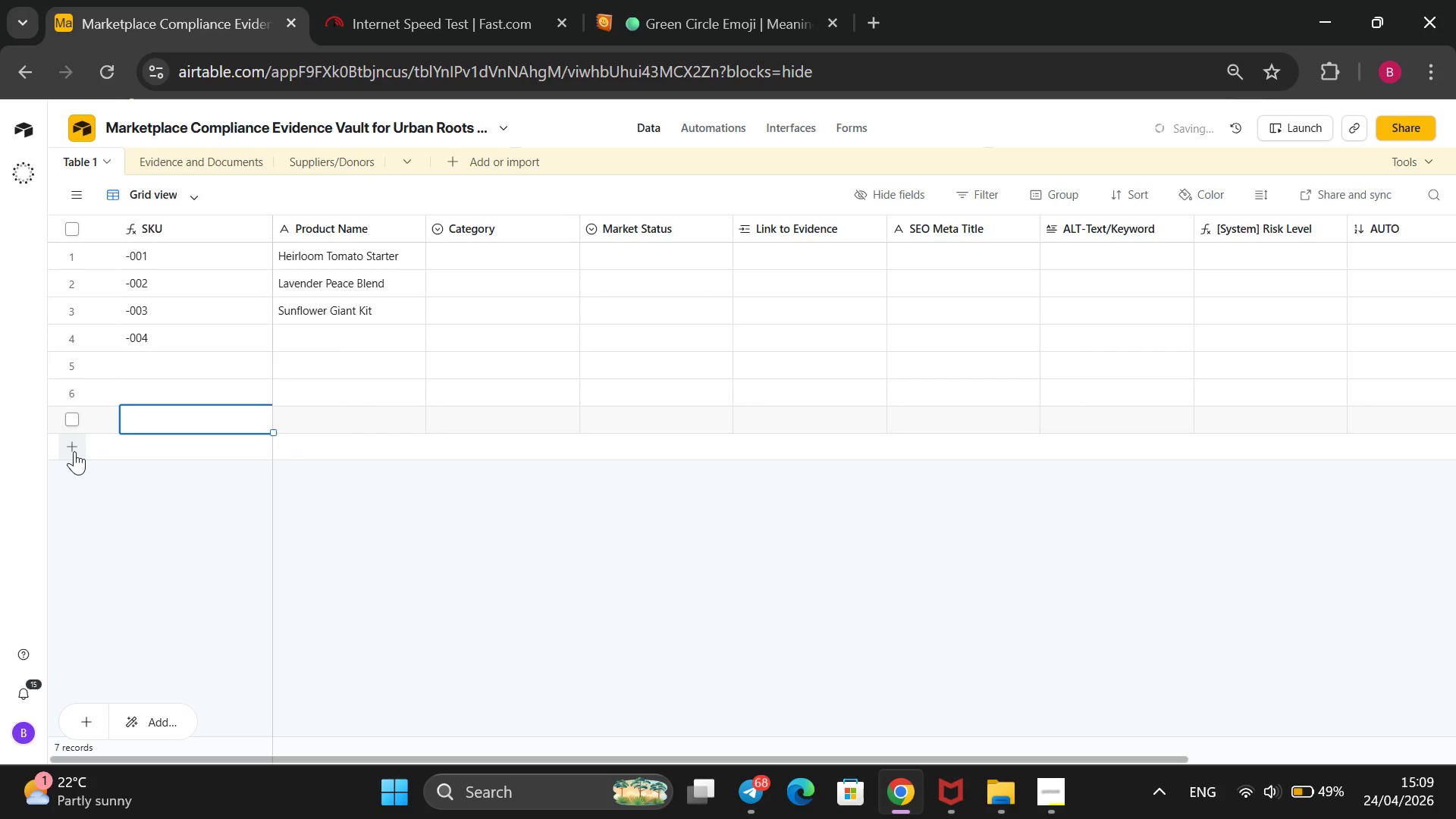 
left_click([74, 451])
 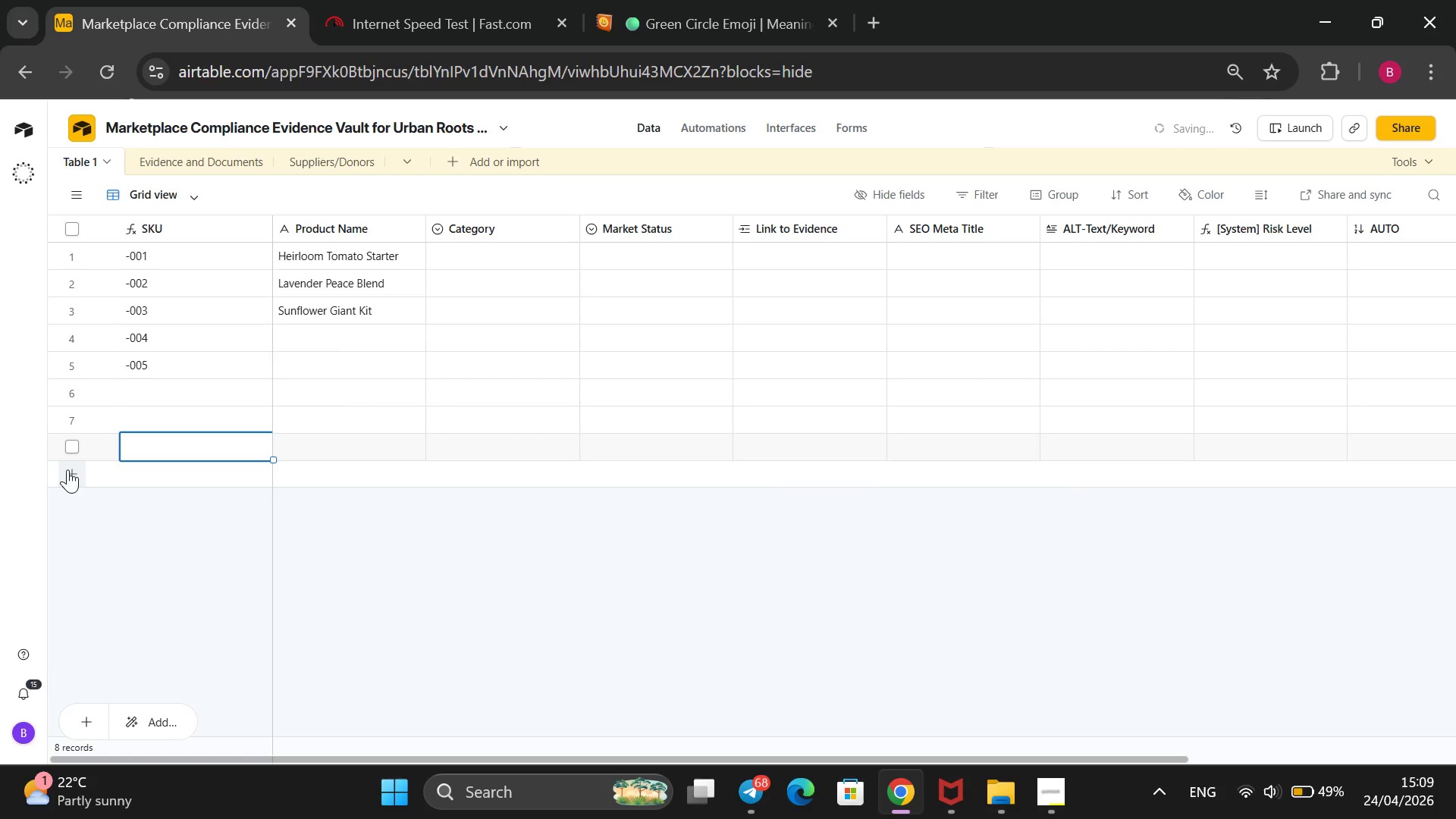 
left_click([67, 469])
 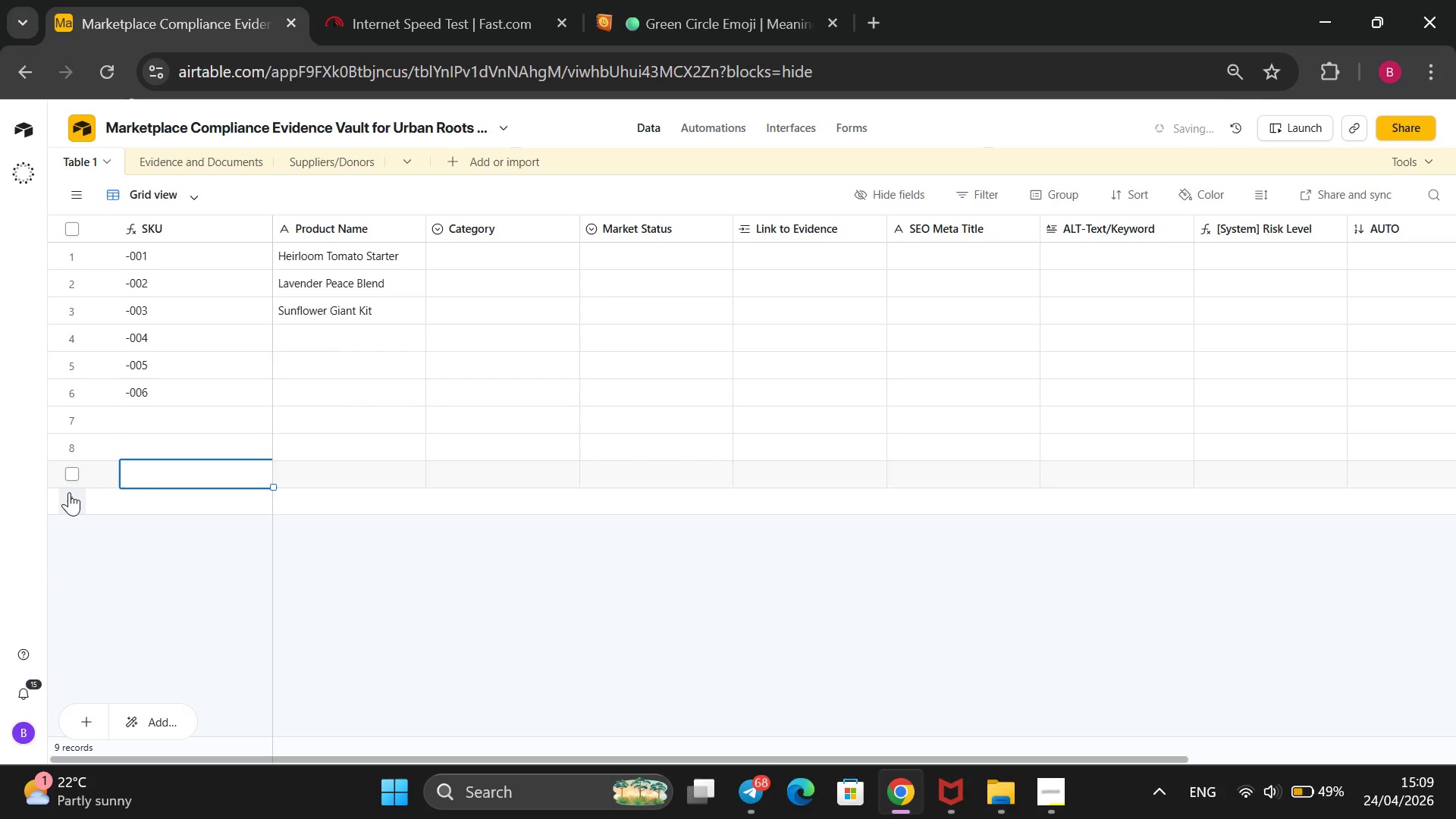 
left_click([69, 492])
 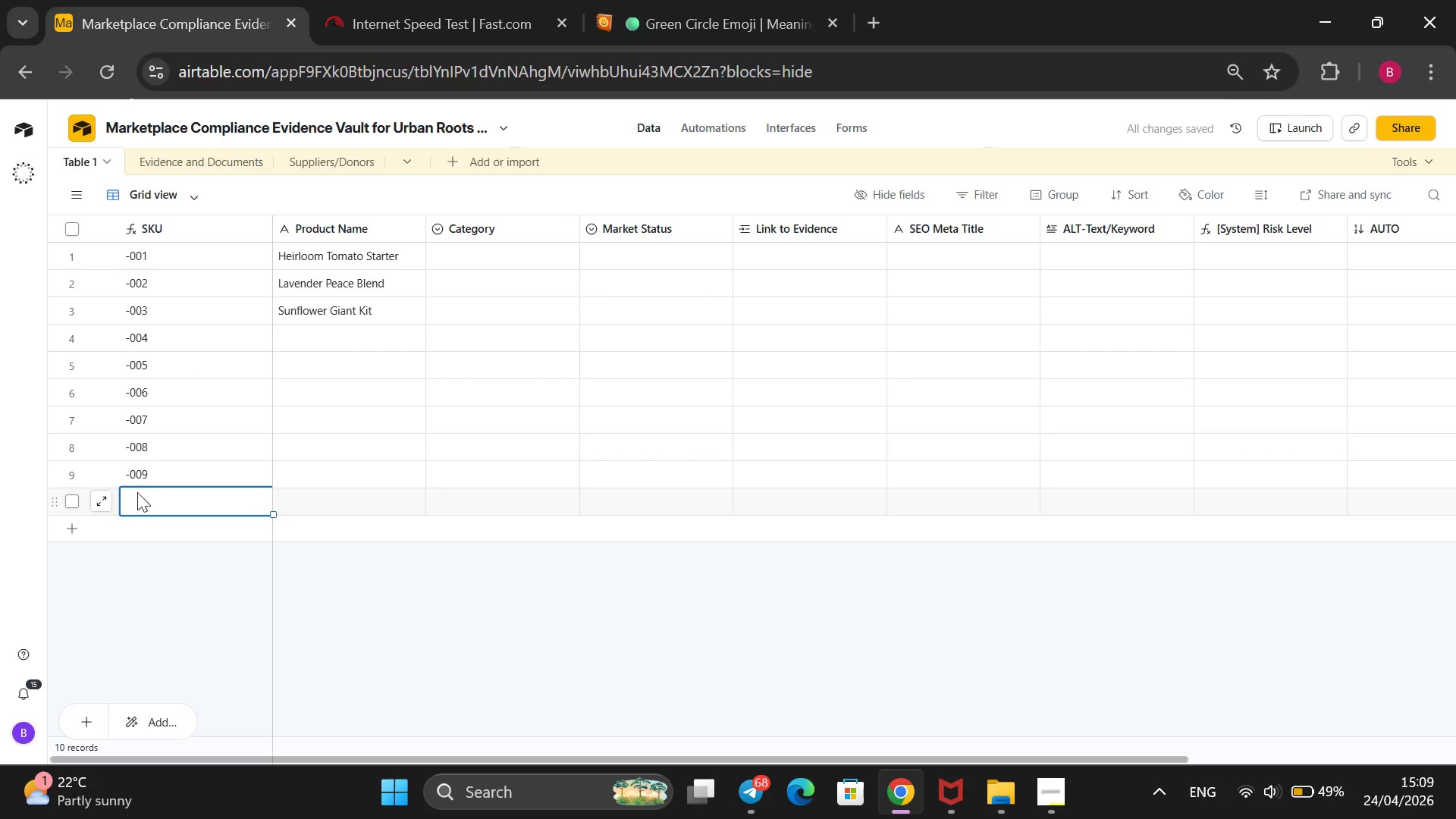 
wait(5.67)
 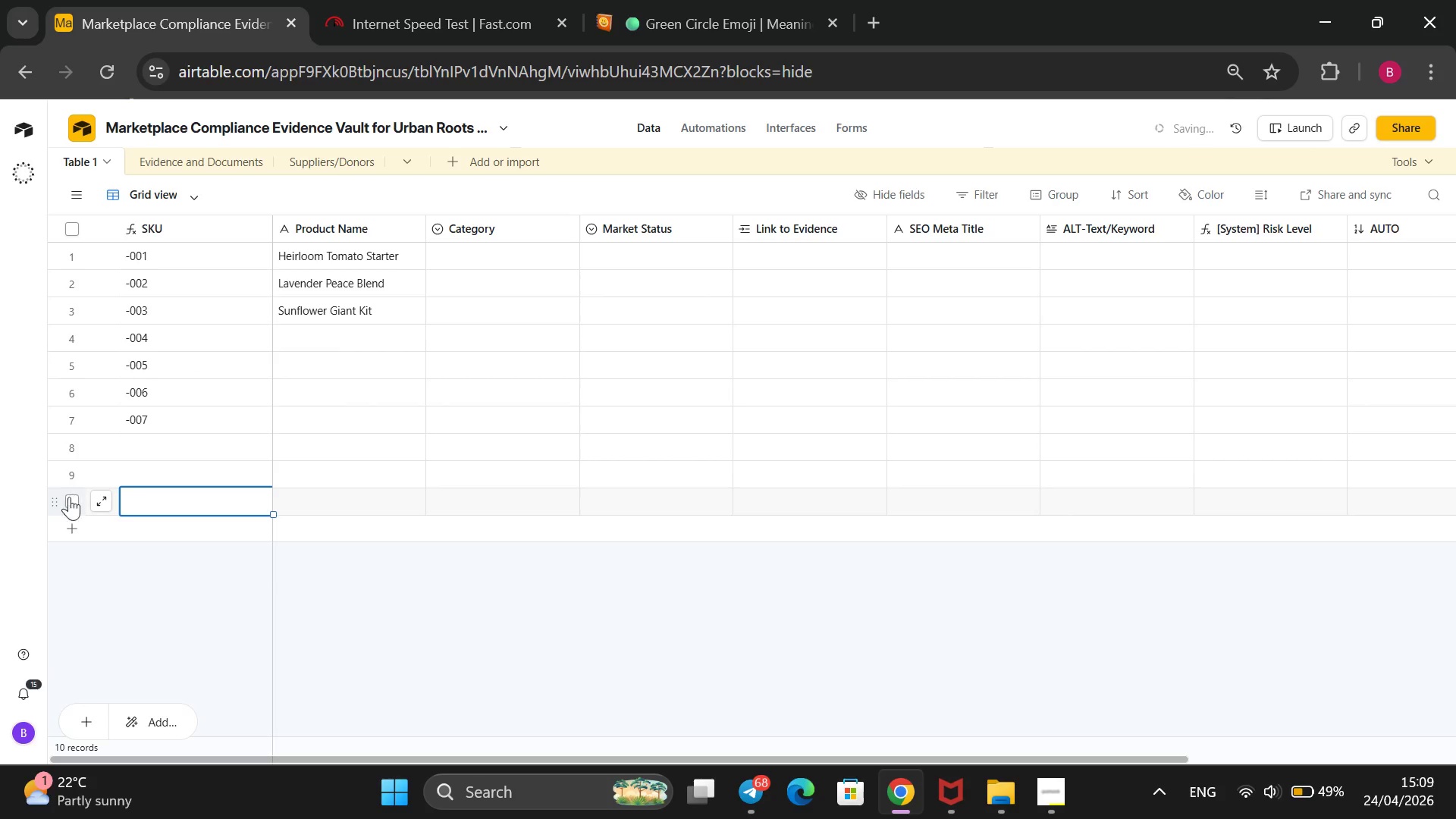 
left_click([352, 331])
 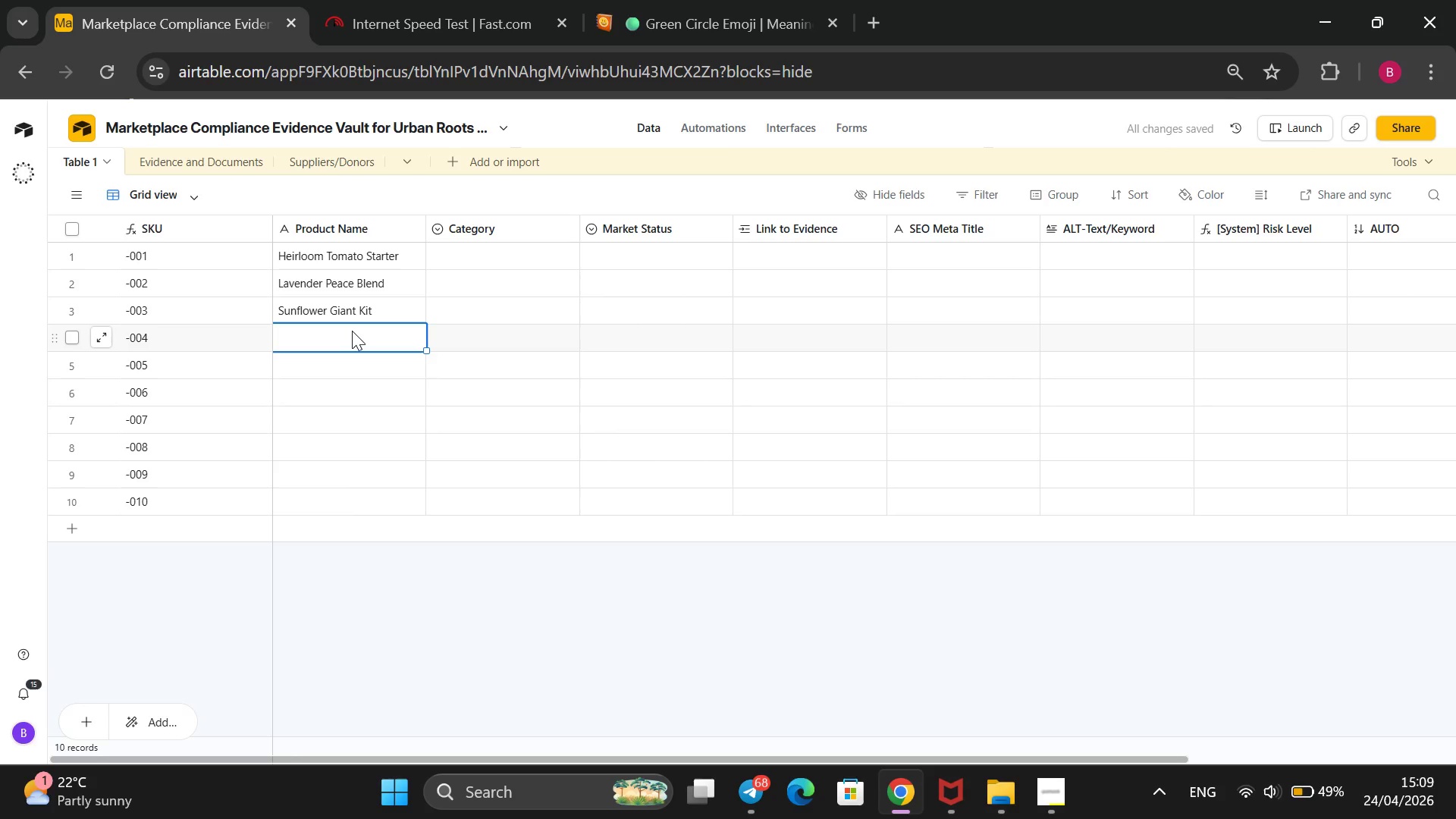 
type(Wild Mint Refresh)
 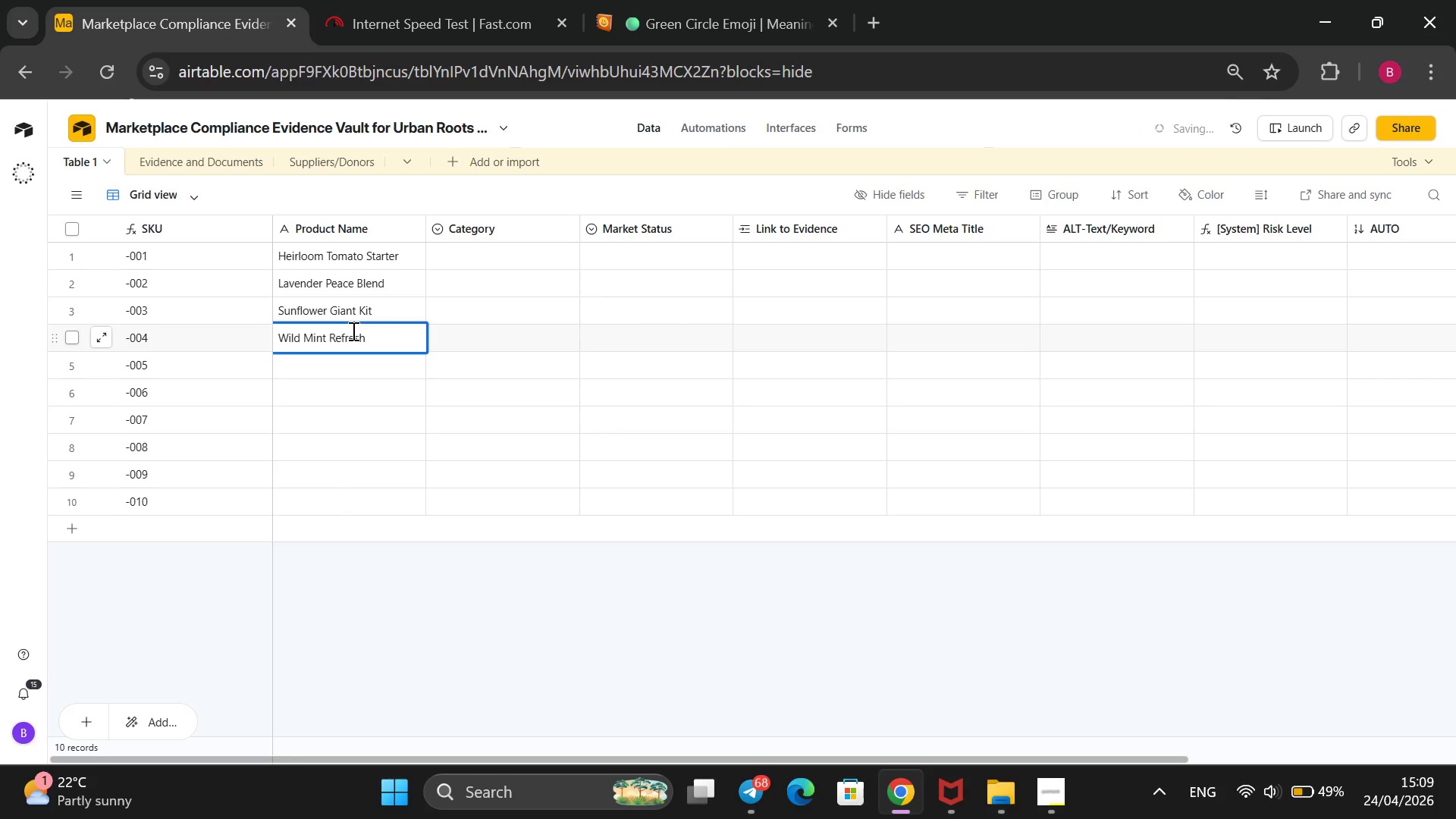 
key(Enter)
 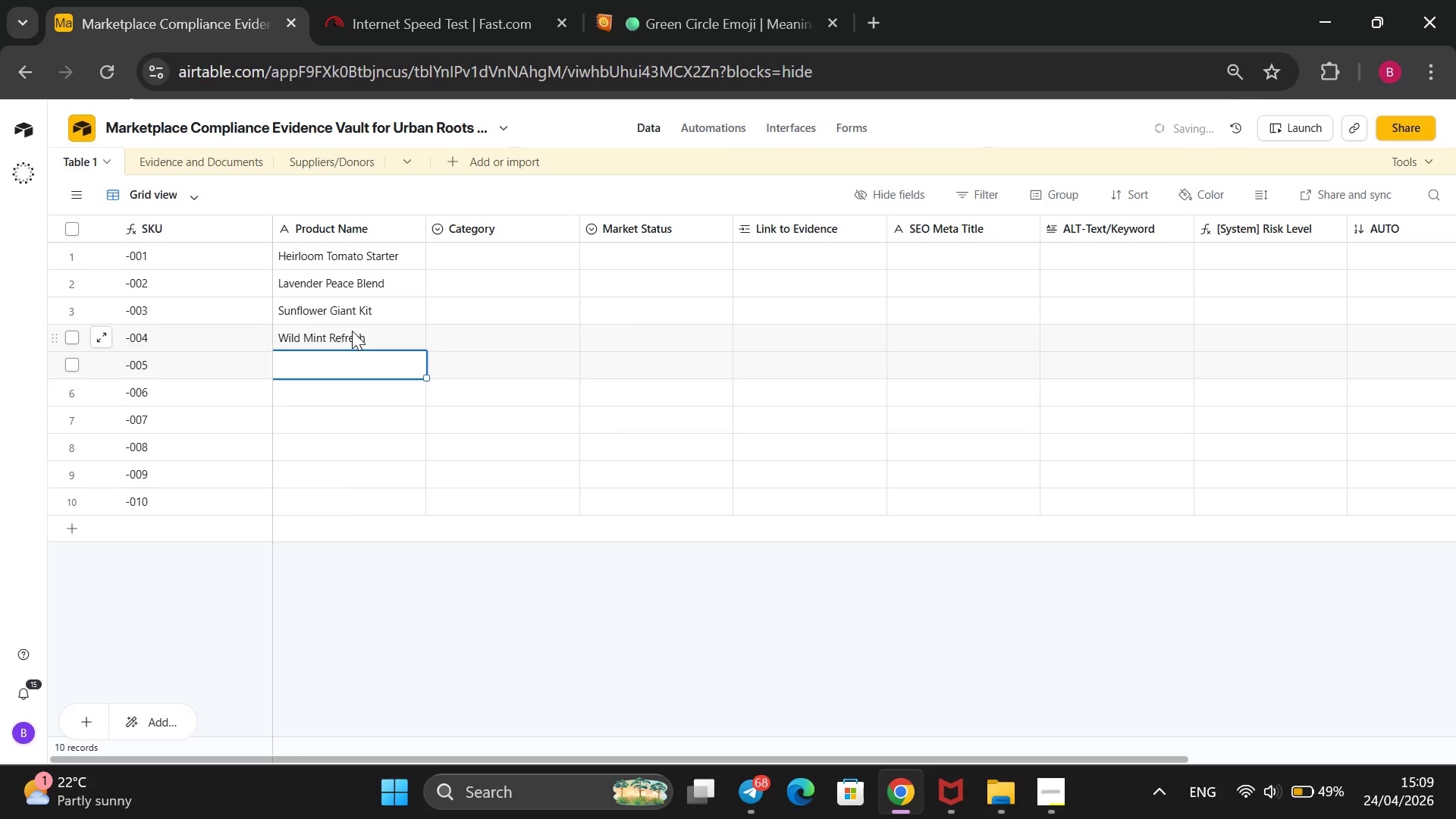 
type(Mystery Pollinator m)
key(Backspace)
type(Mix)
 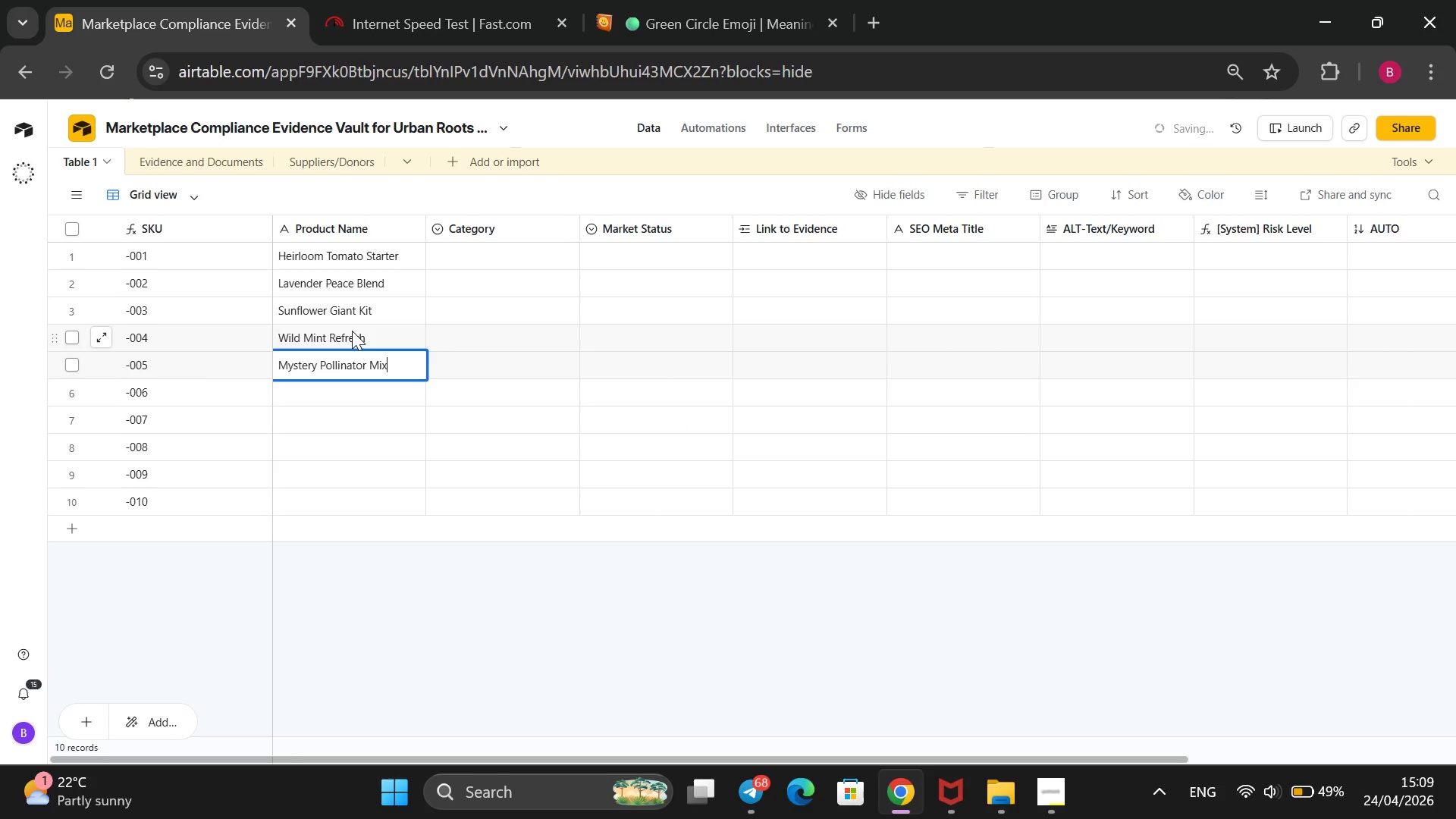 
key(Enter)
 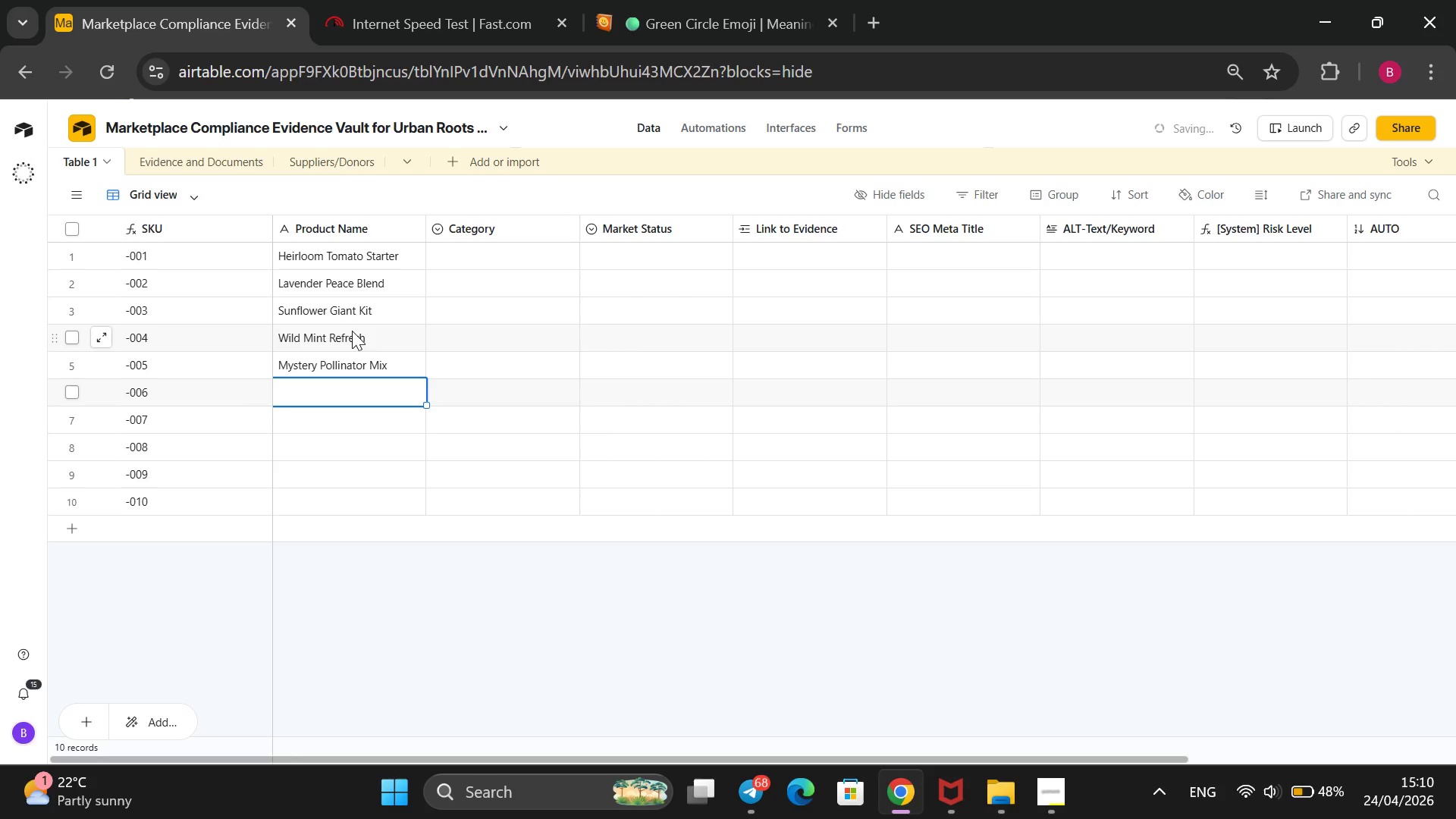 
type(Elderberry immunue)
 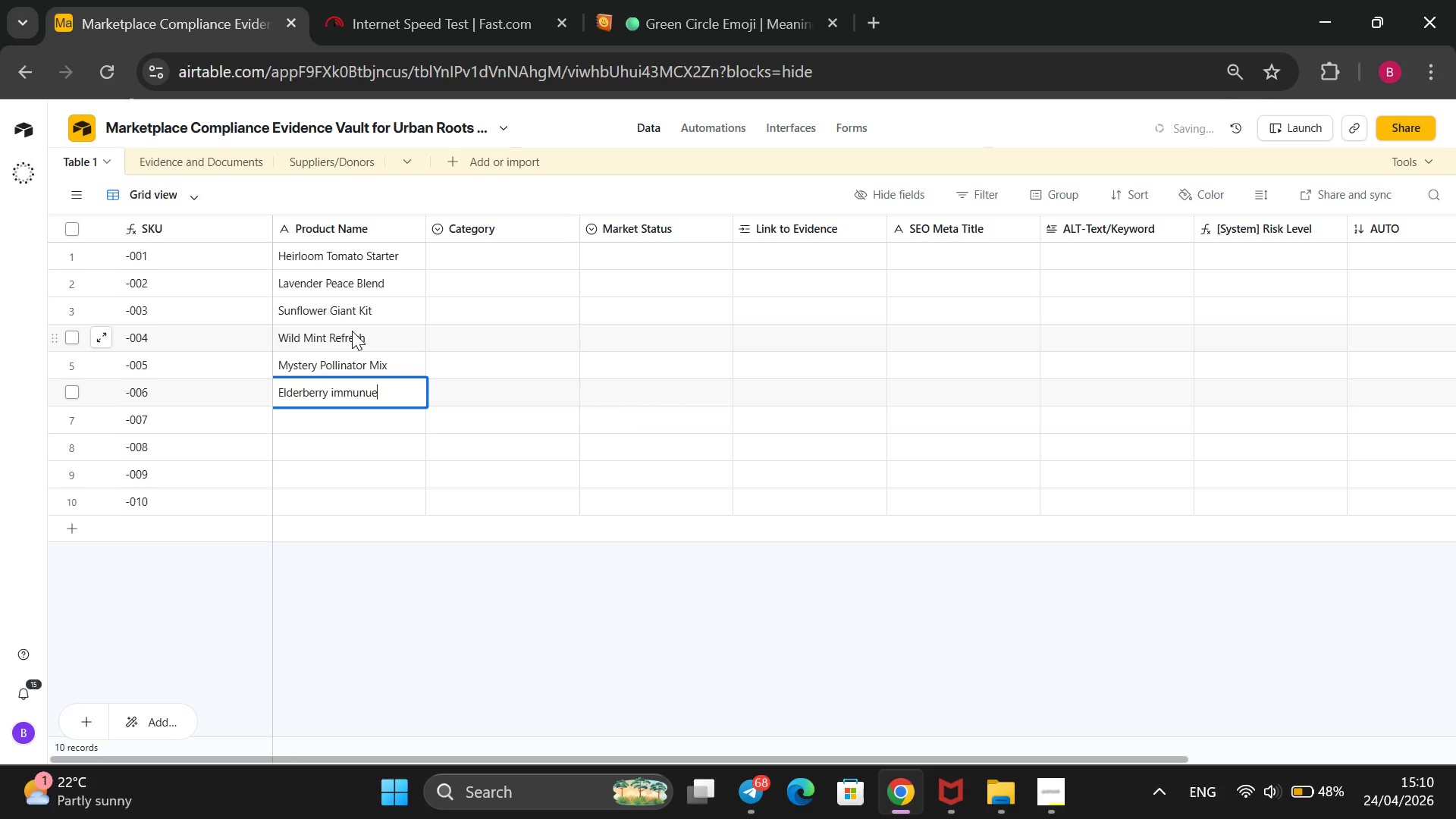 
key(ArrowLeft)
 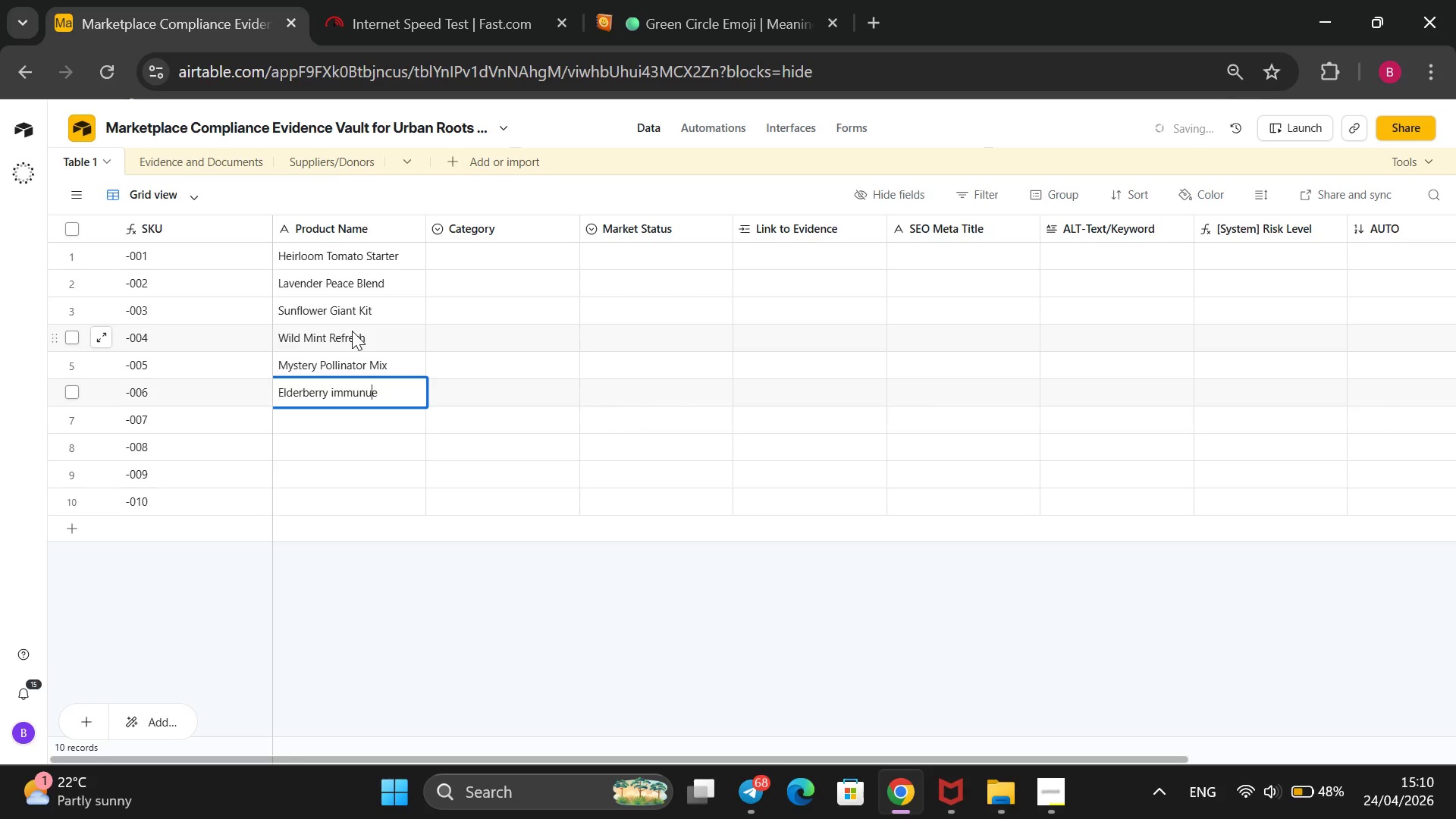 
key(ArrowLeft)
 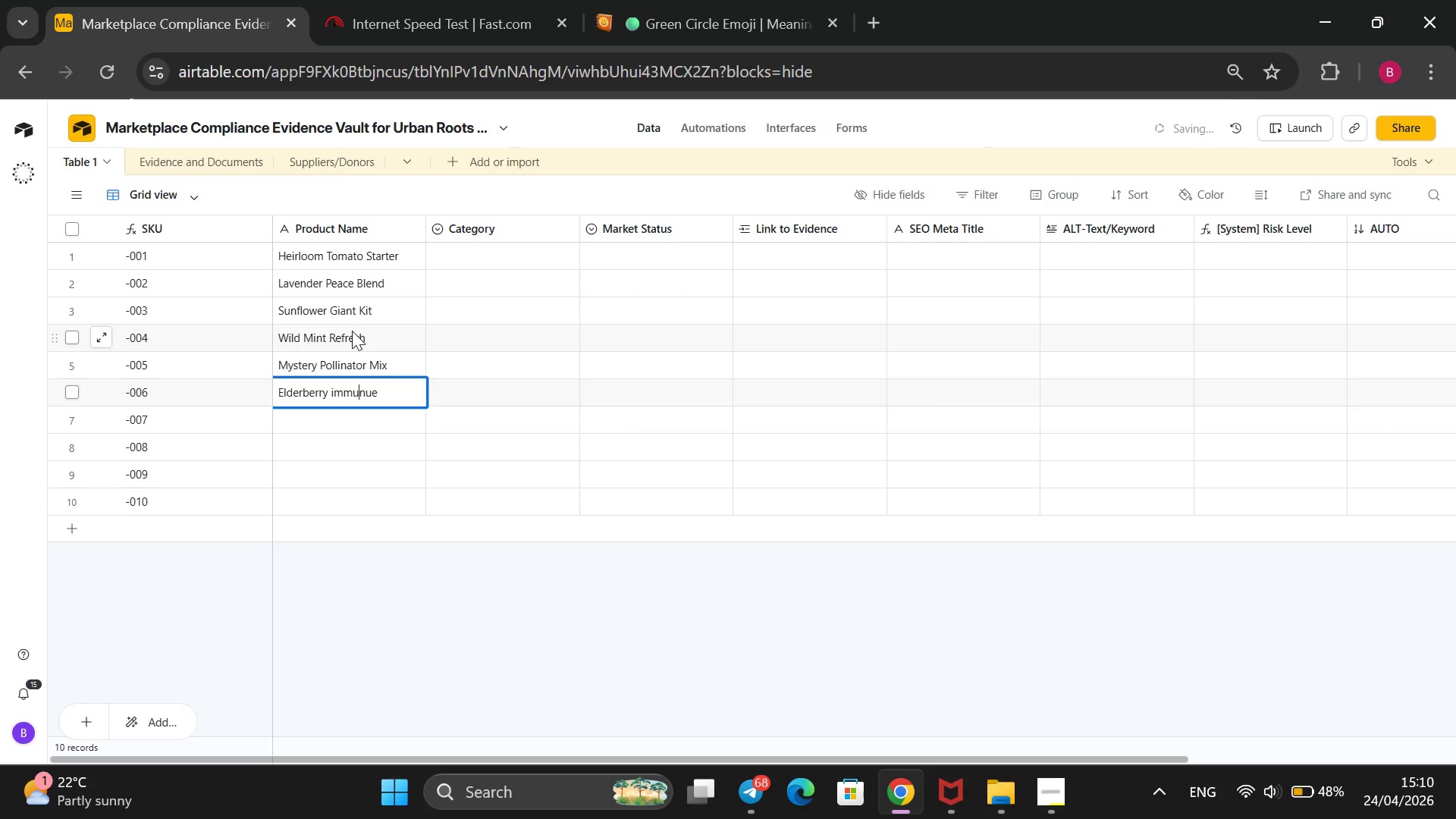 
key(ArrowLeft)
 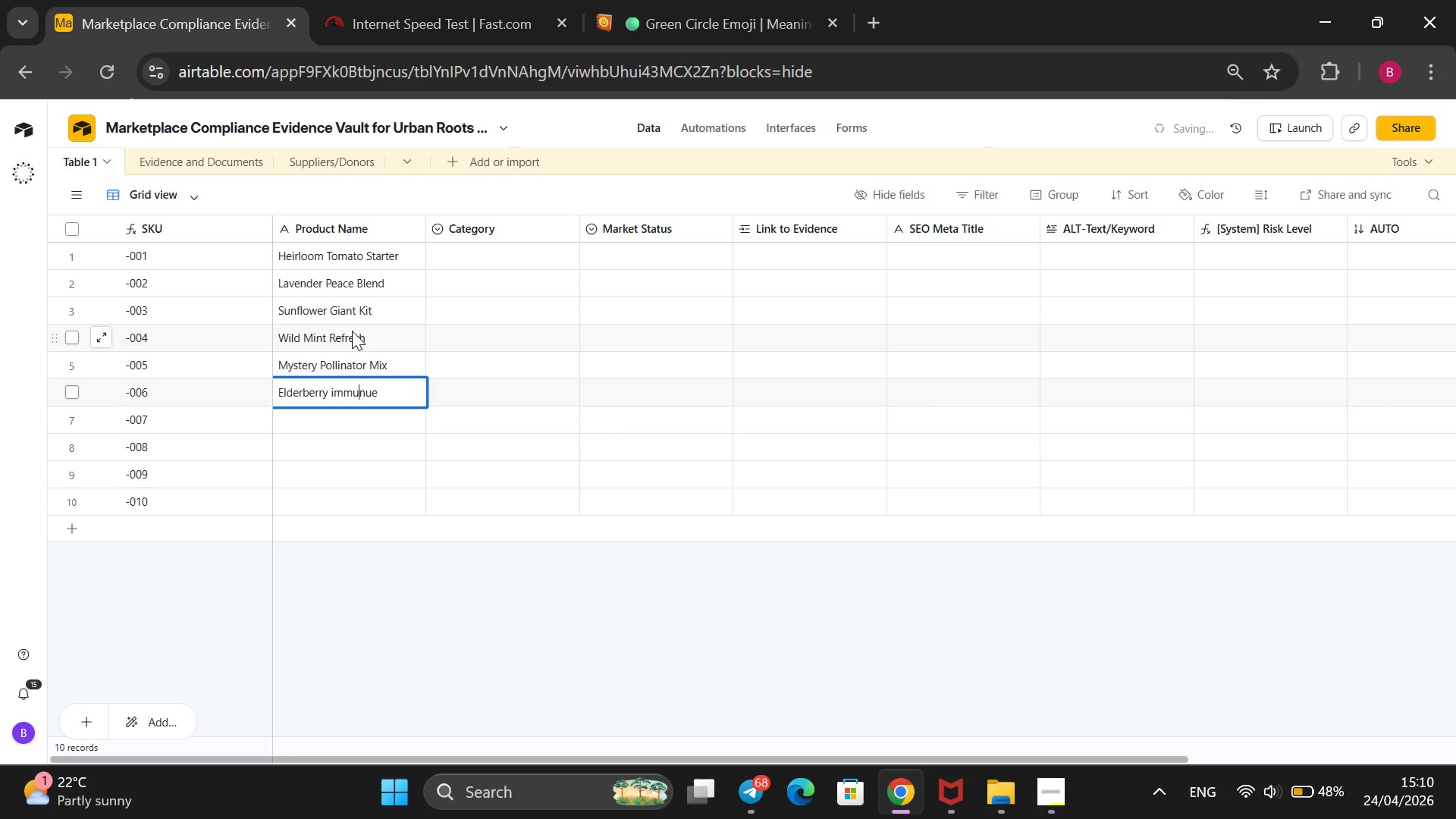 
key(ArrowLeft)
 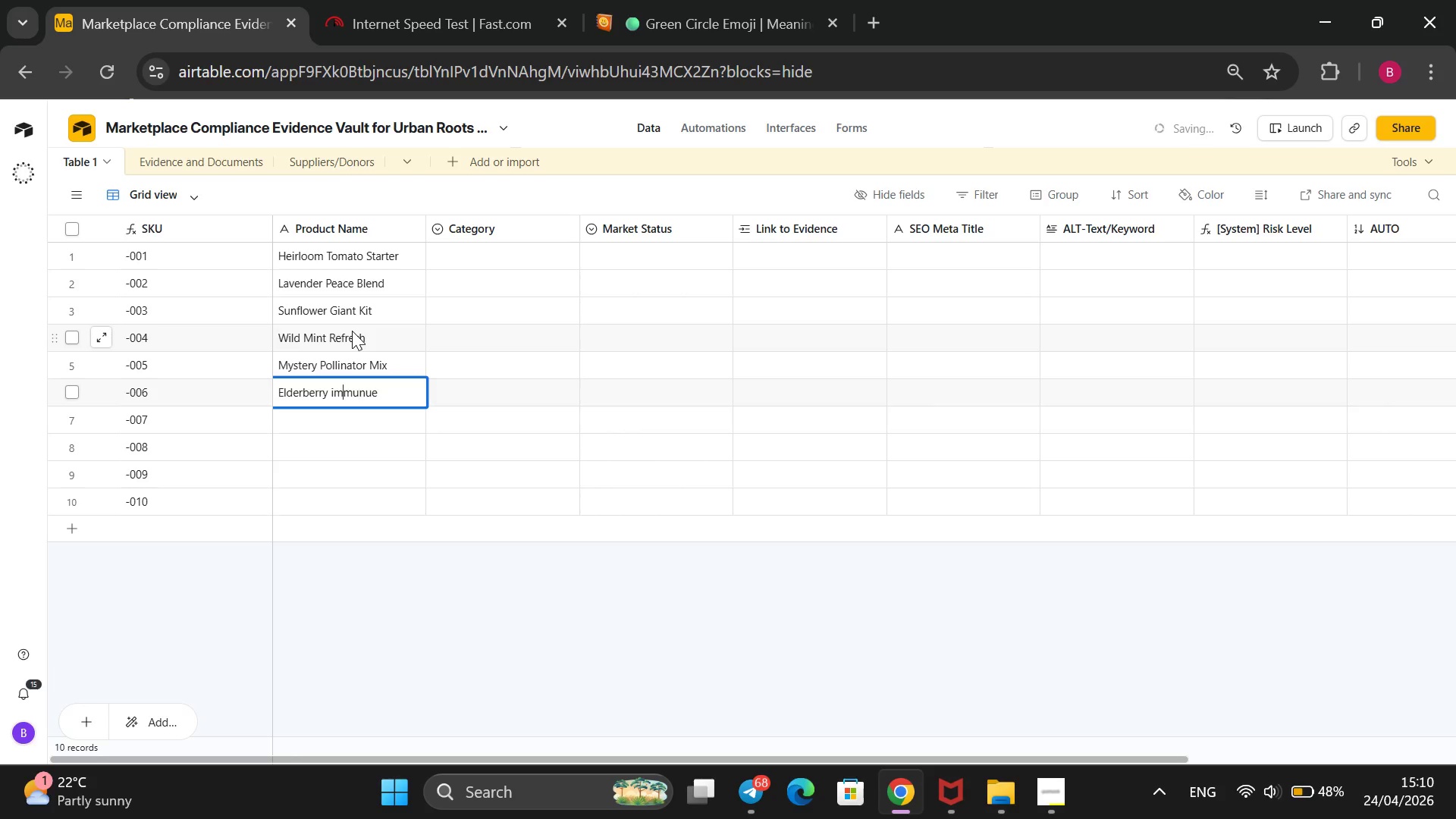 
key(ArrowLeft)
 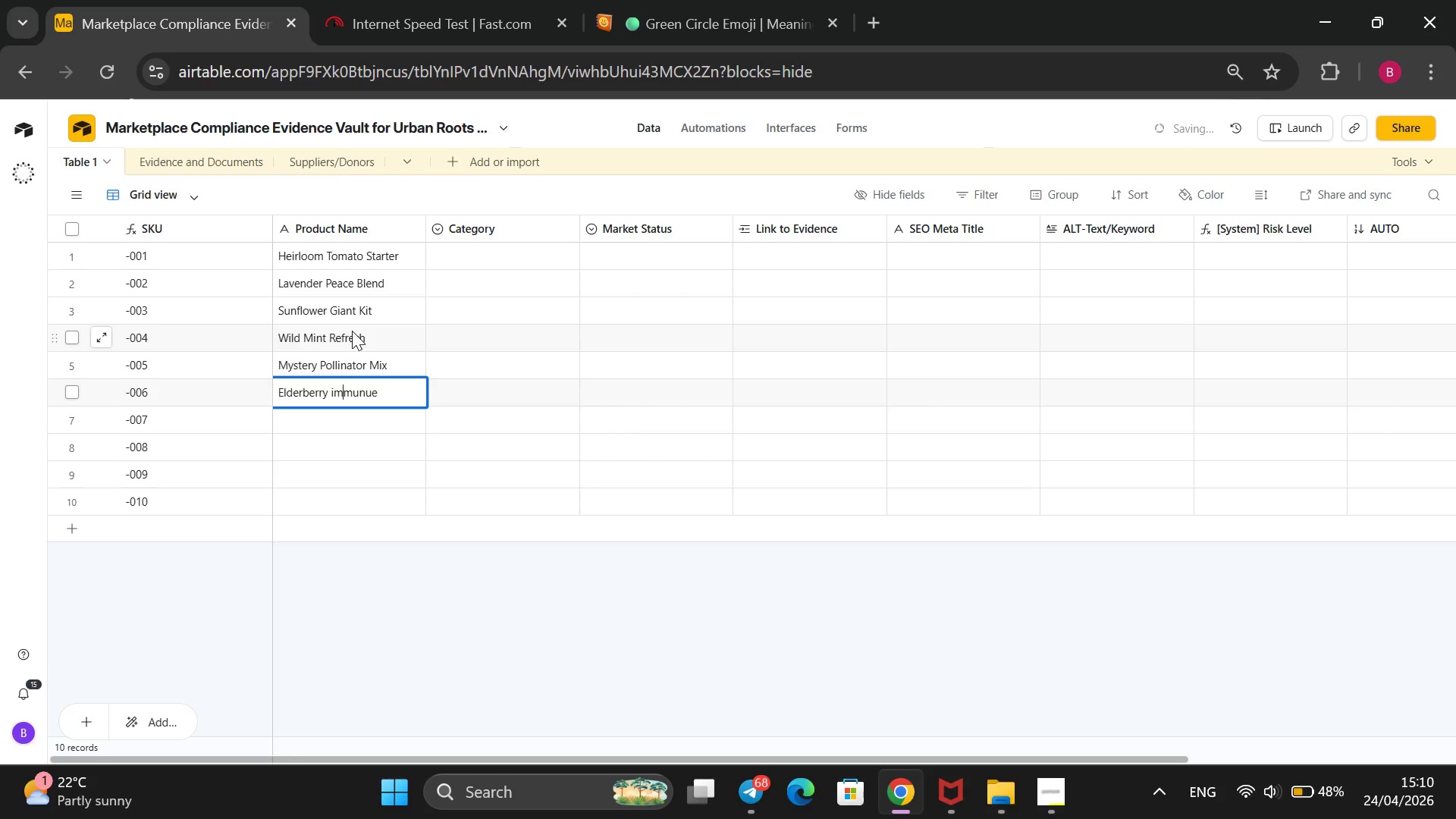 
key(ArrowLeft)
 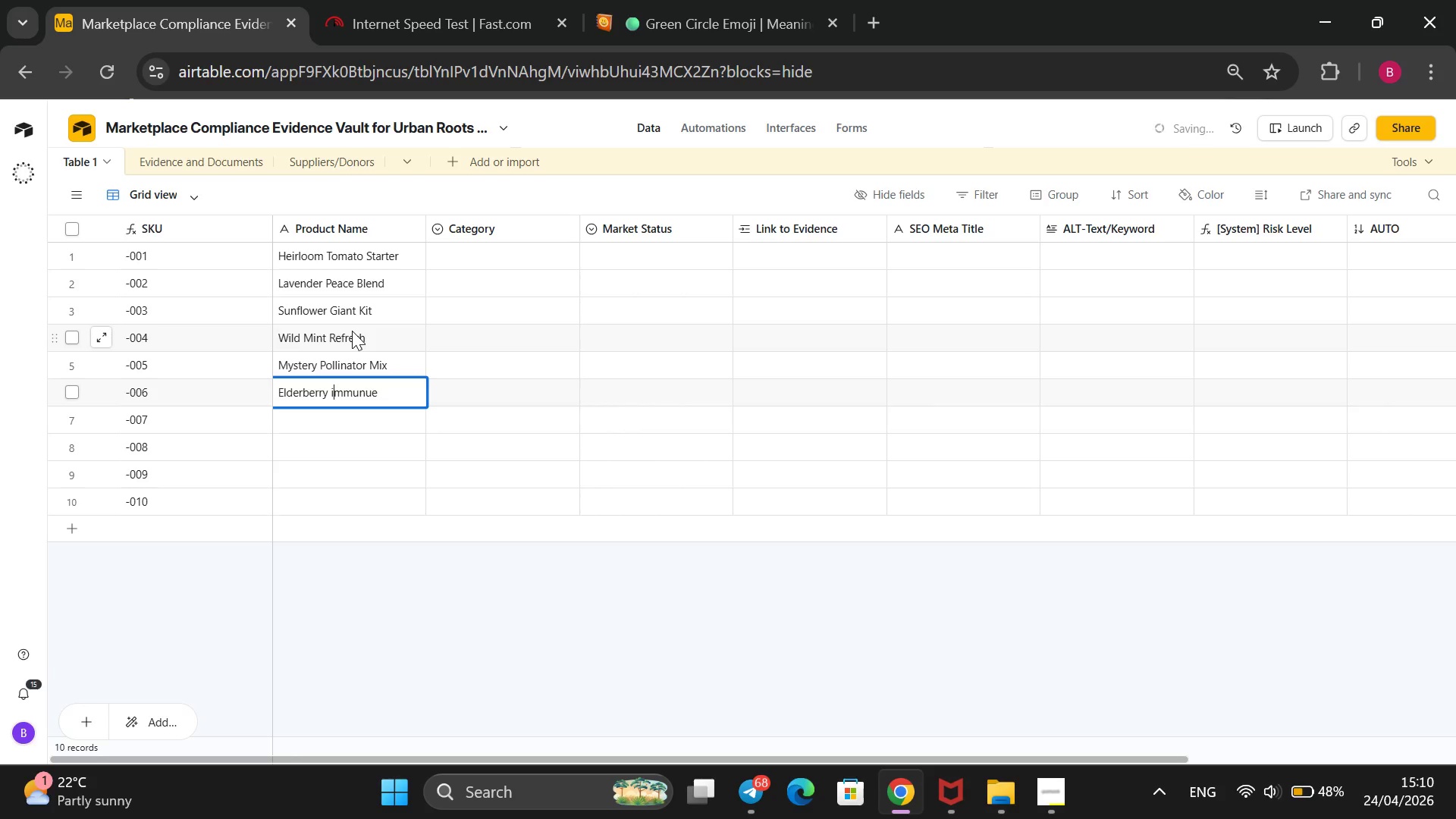 
key(ArrowLeft)
 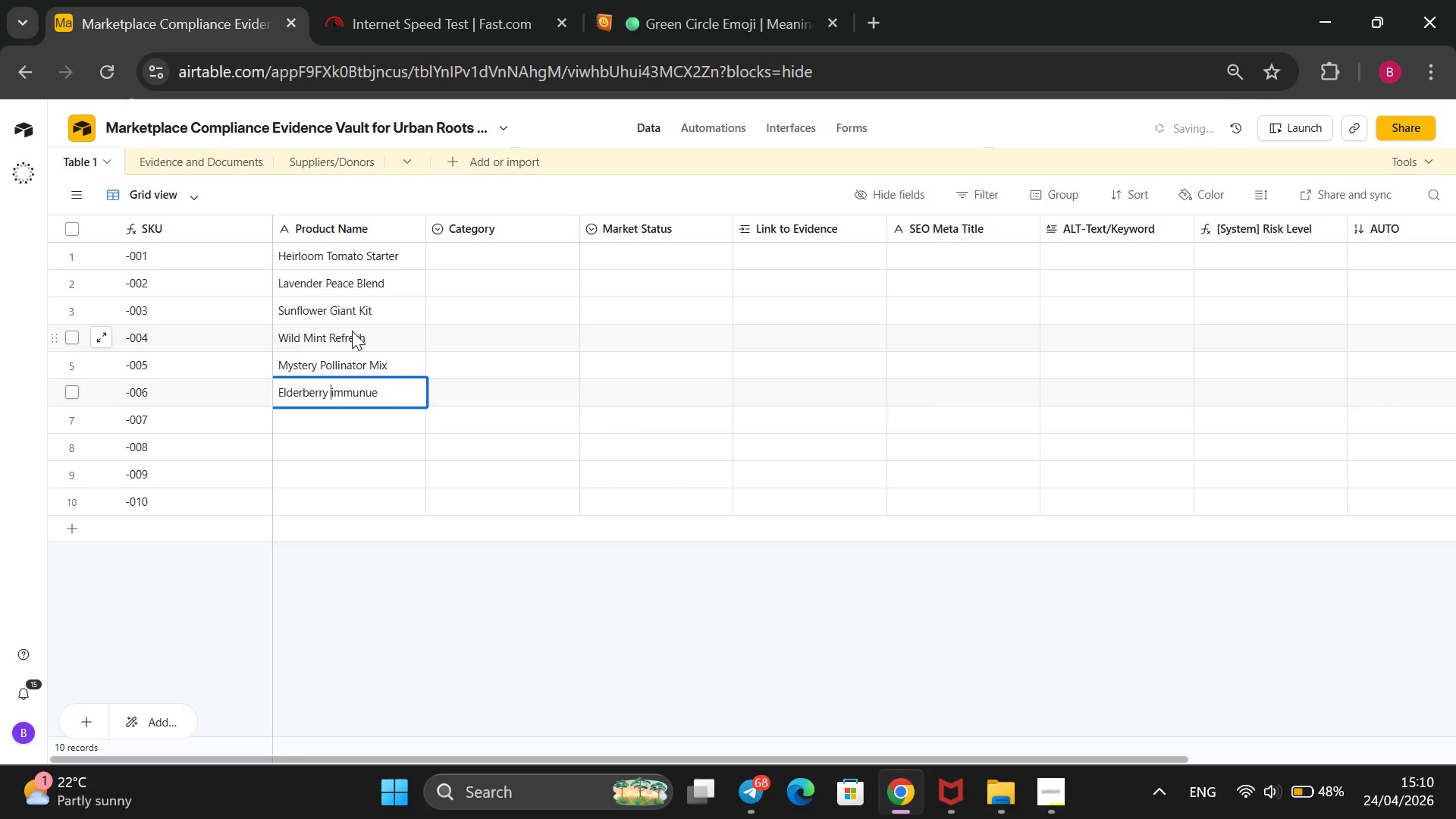 
key(ArrowRight)
 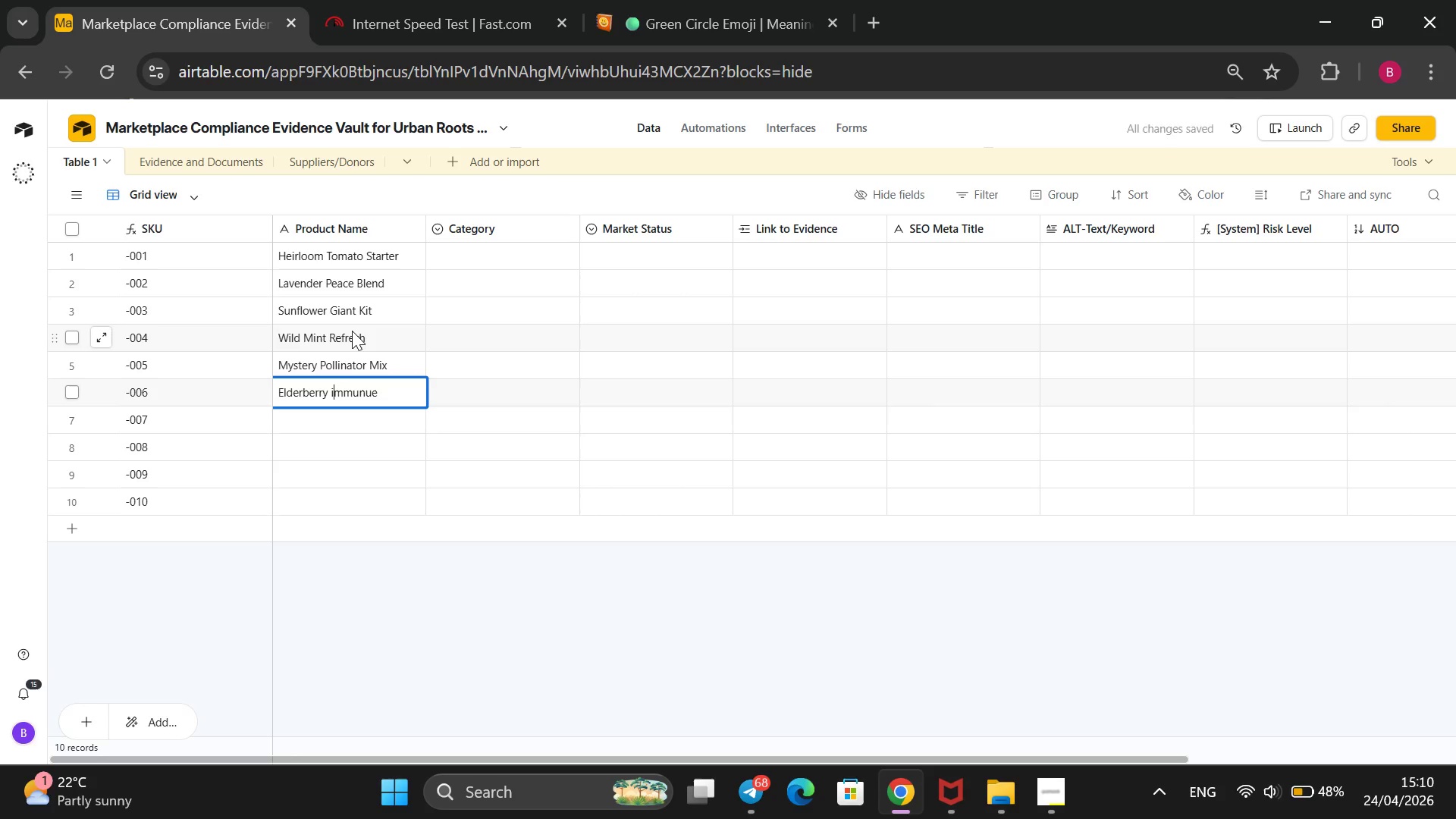 
key(Backspace)
 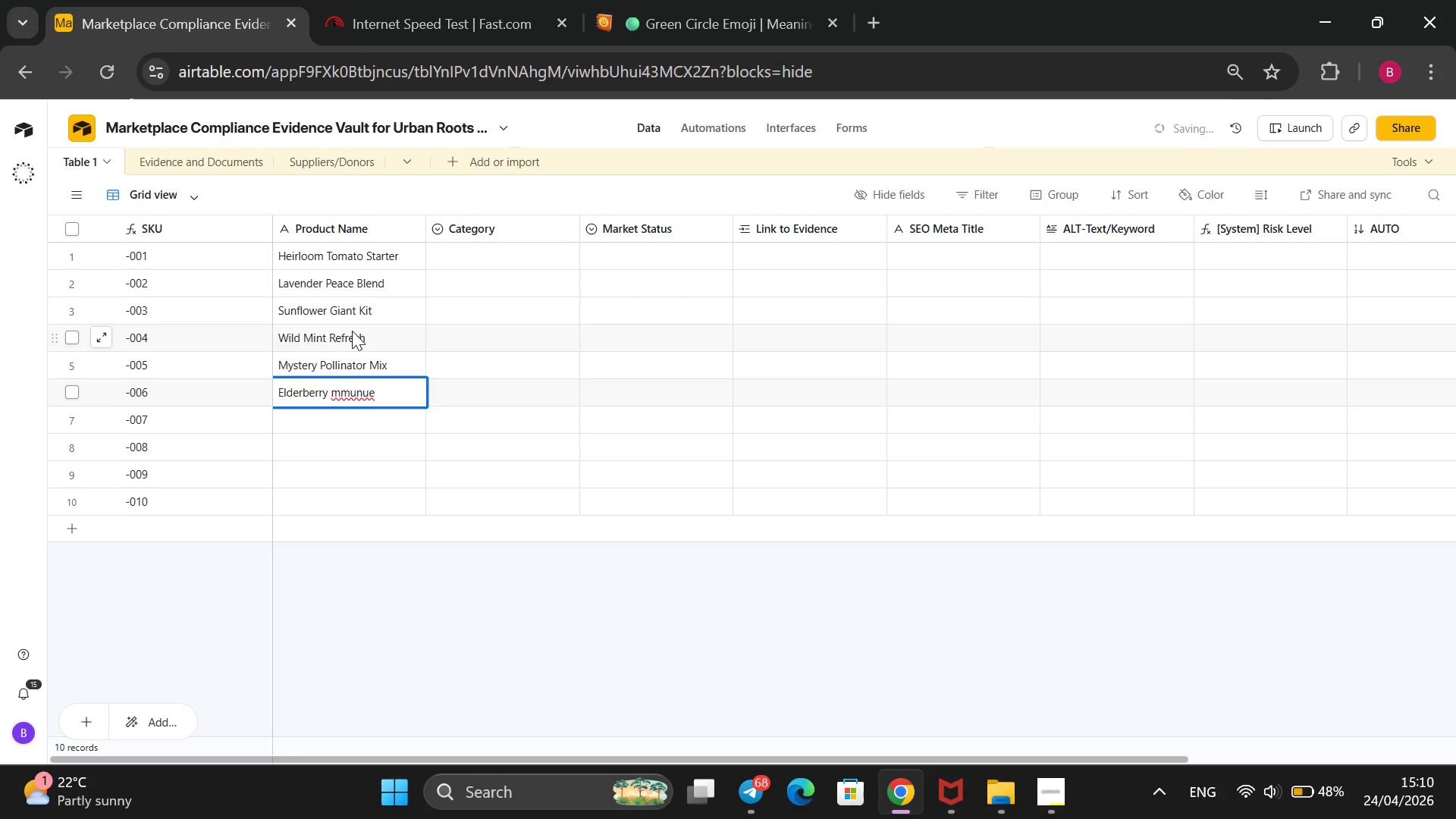 
key(CapsLock)
 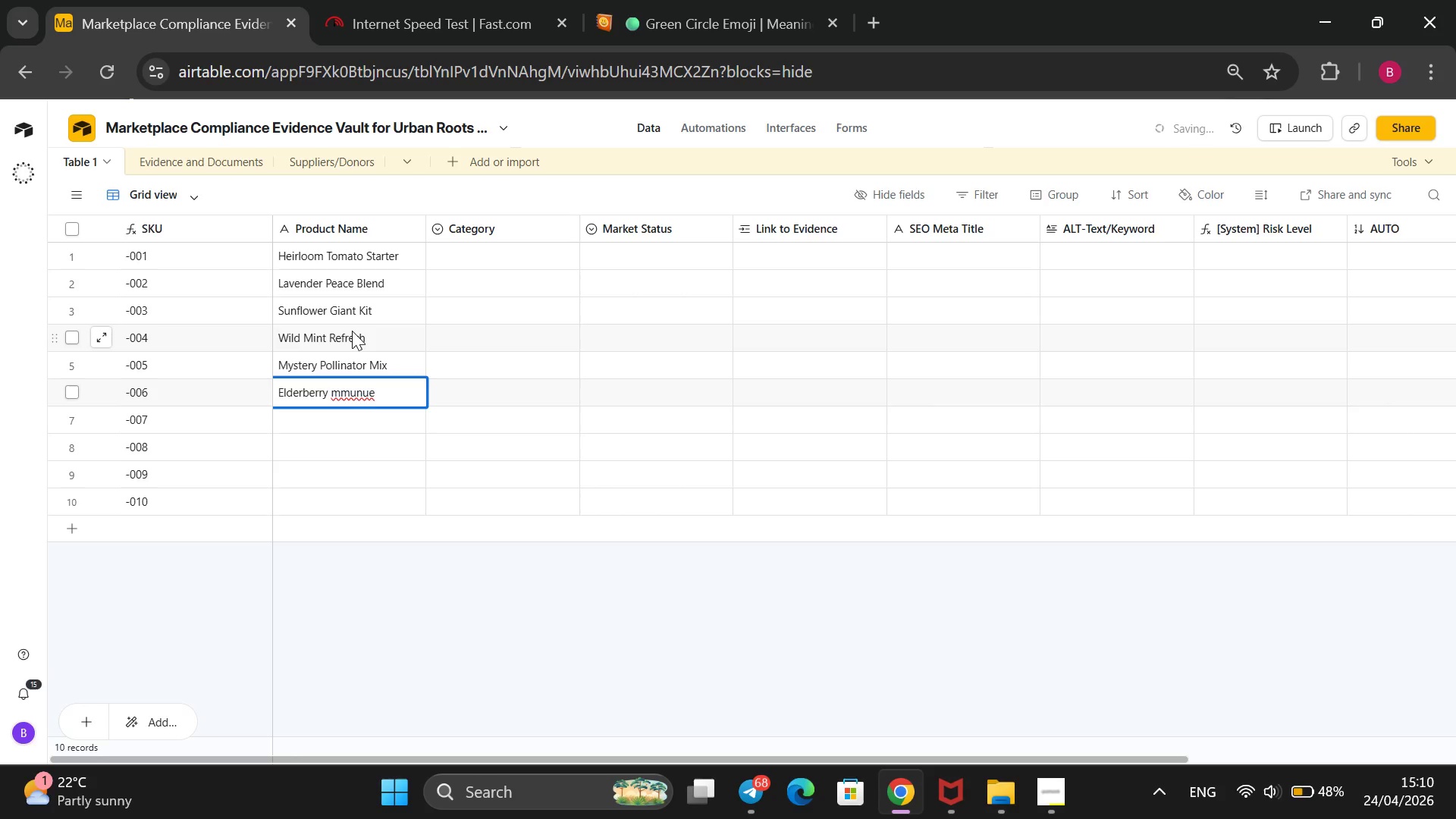 
key(I)
 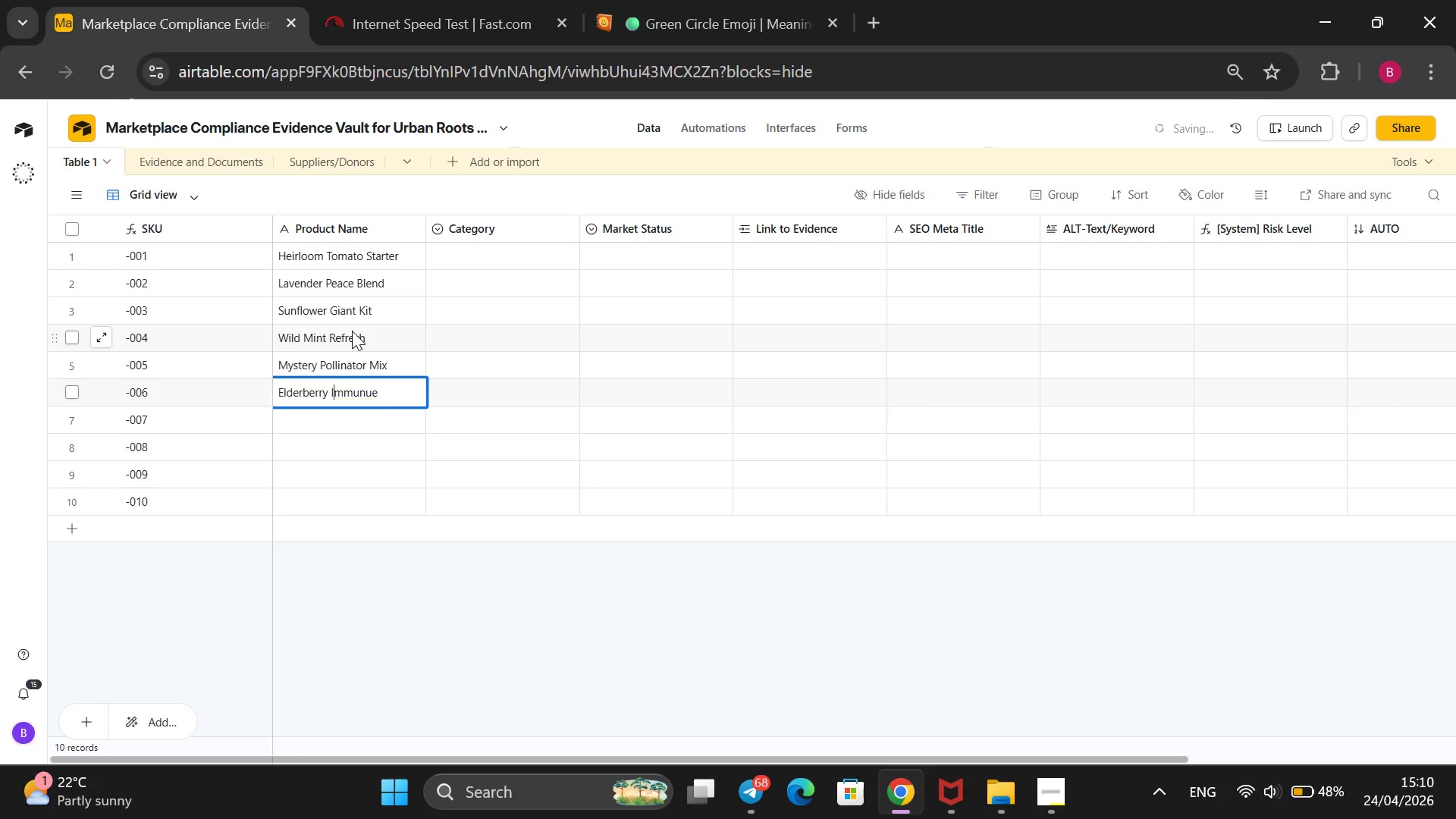 
key(CapsLock)
 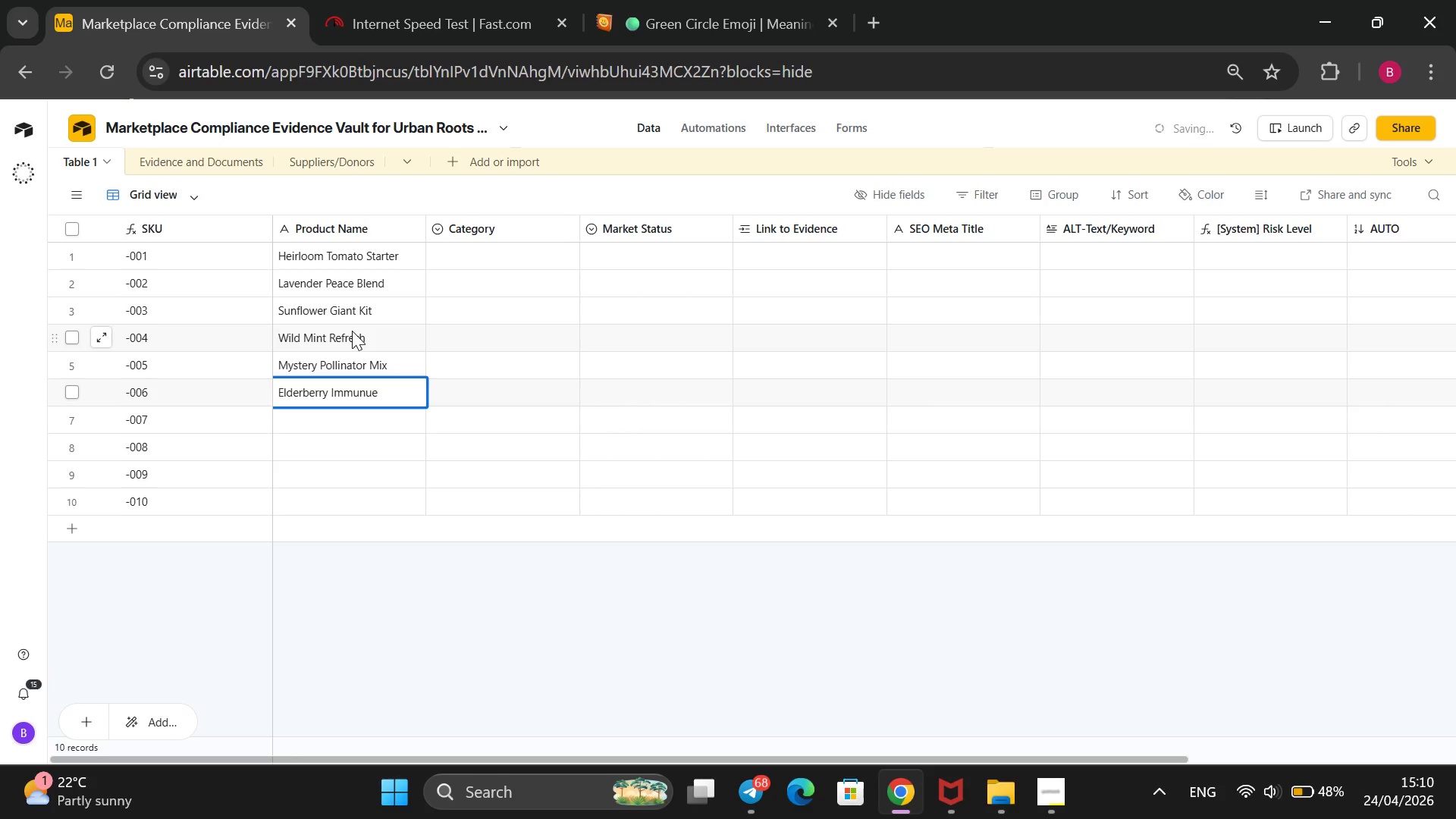 
key(ArrowRight)
 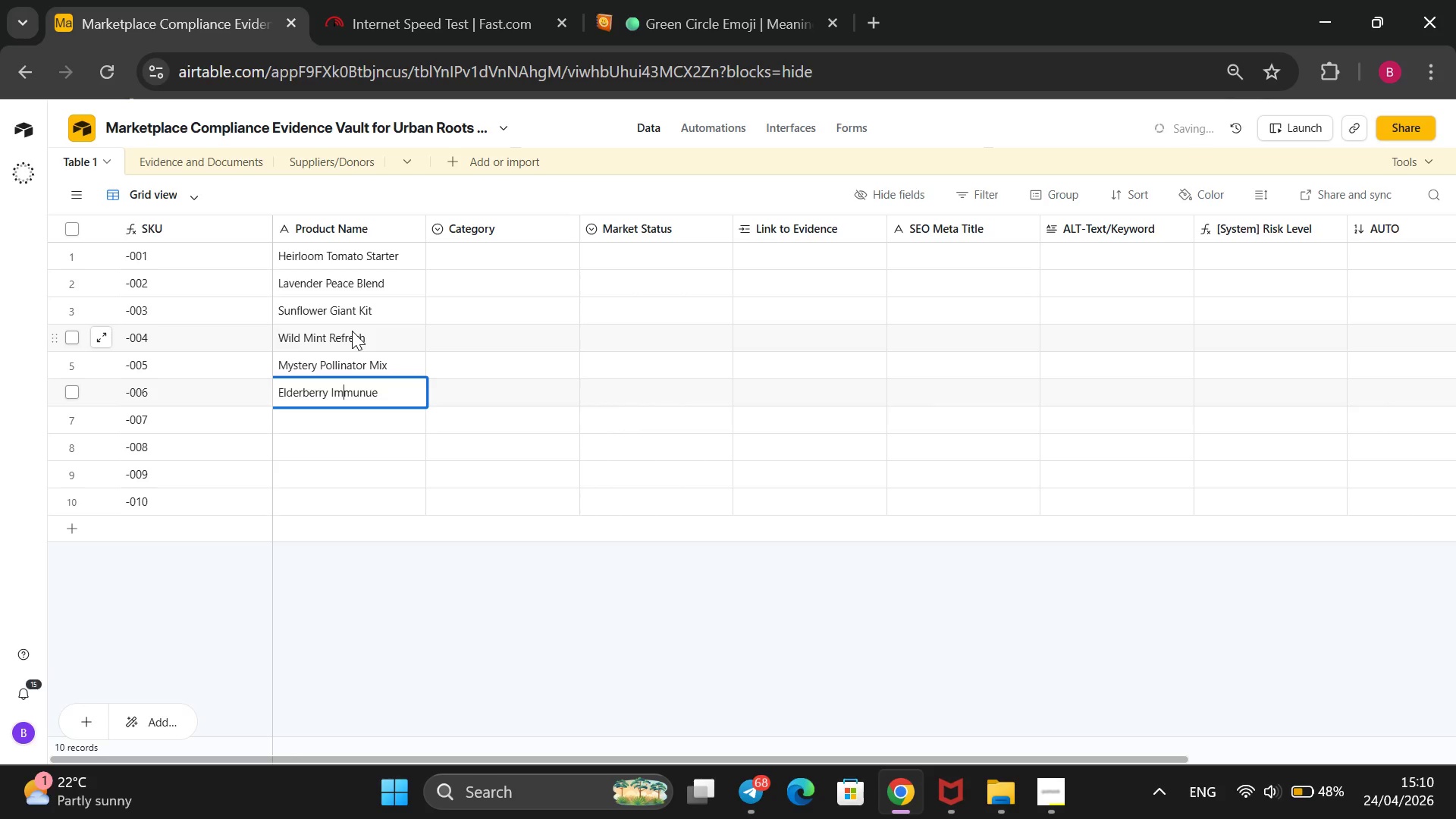 
key(ArrowRight)
 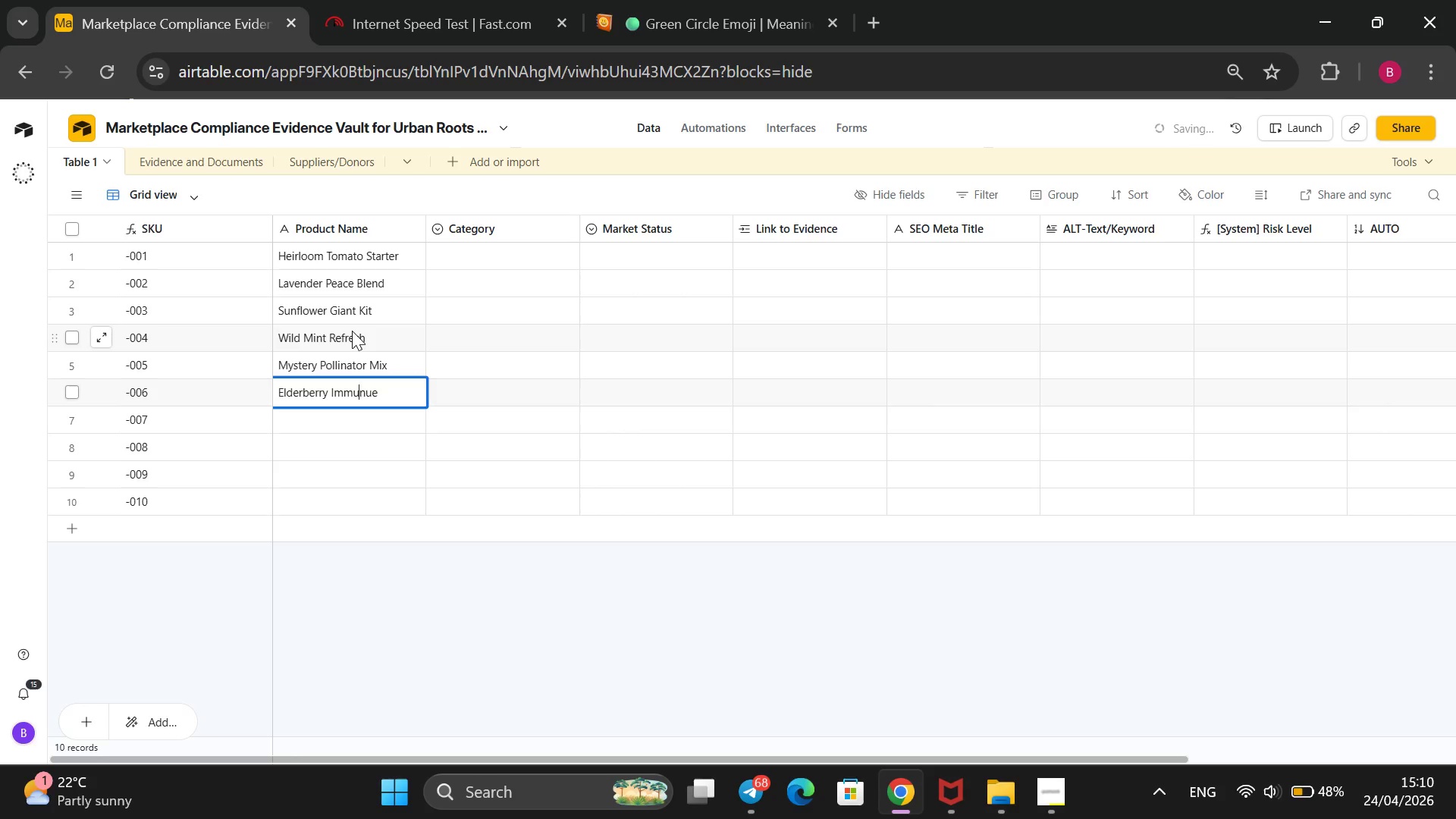 
key(ArrowRight)
 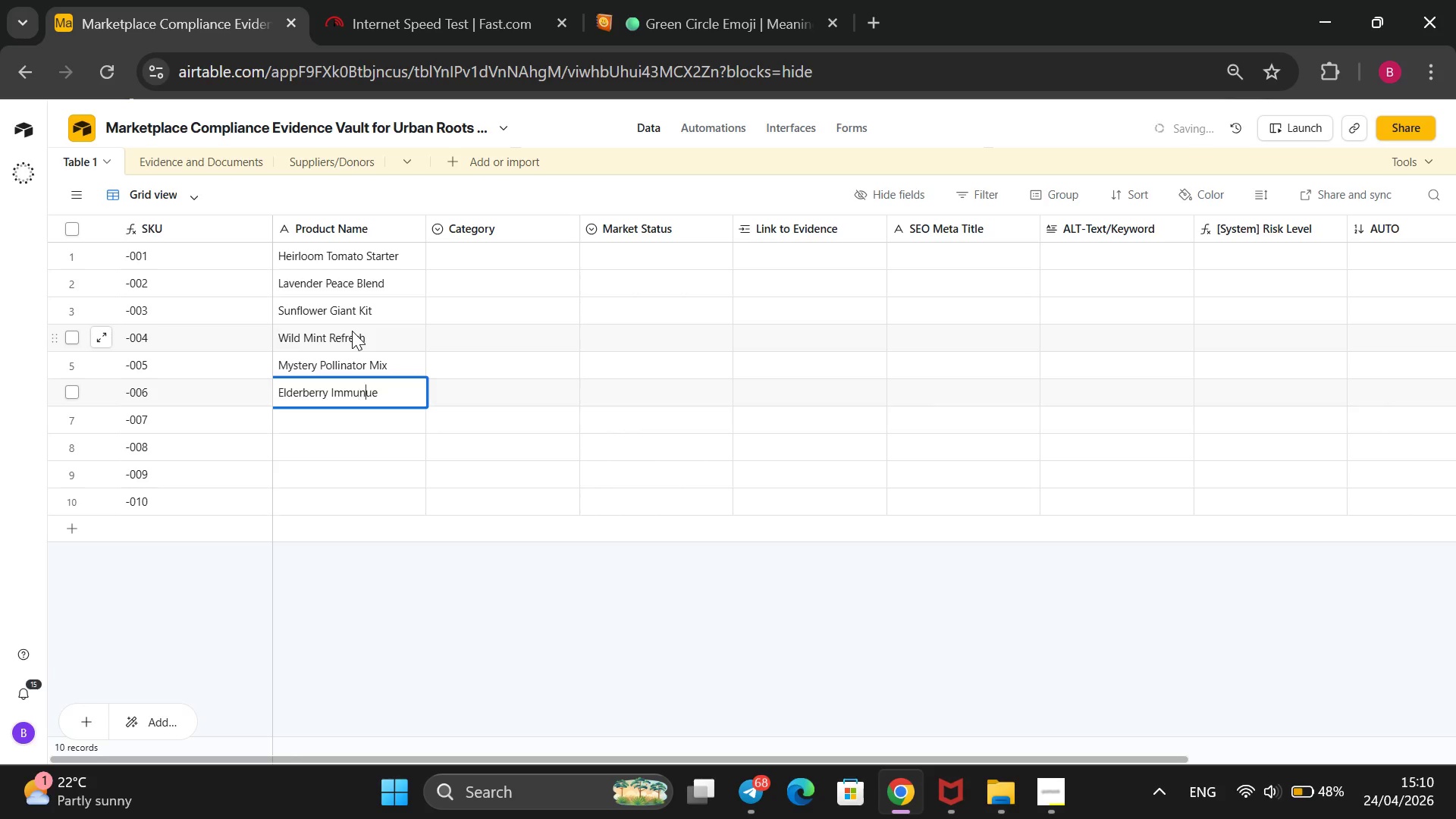 
key(ArrowRight)
 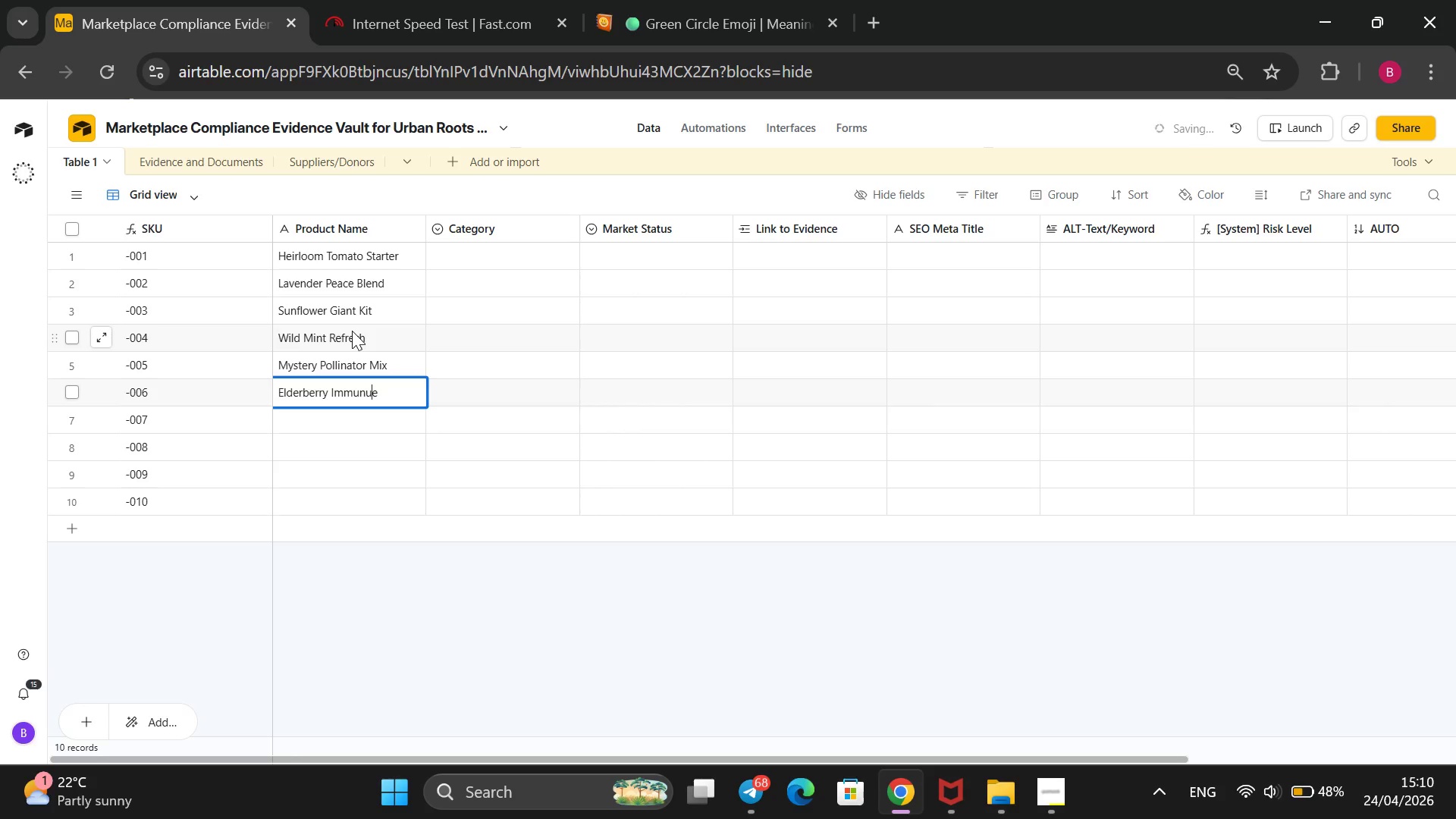 
key(ArrowRight)
 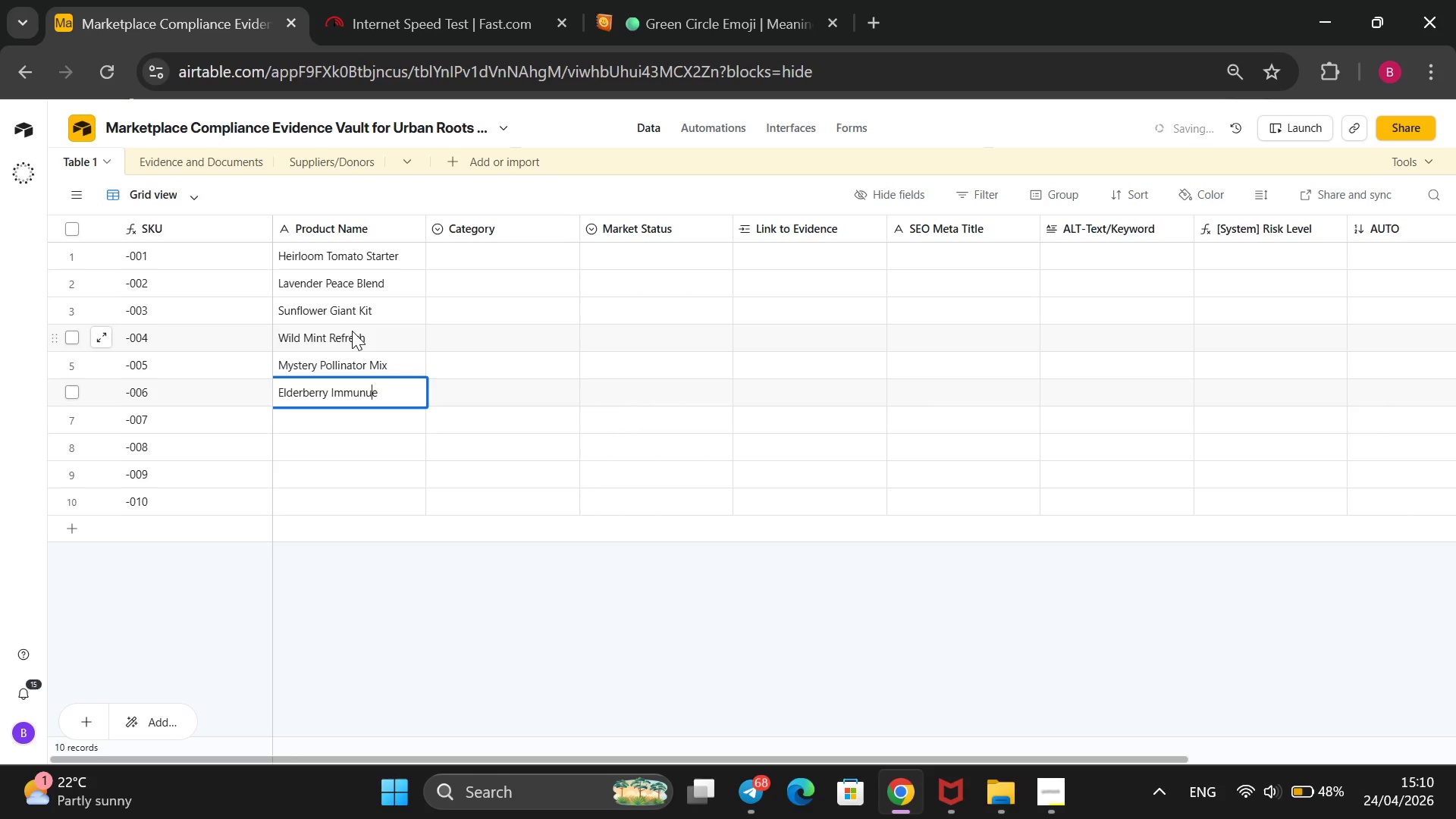 
key(ArrowRight)
 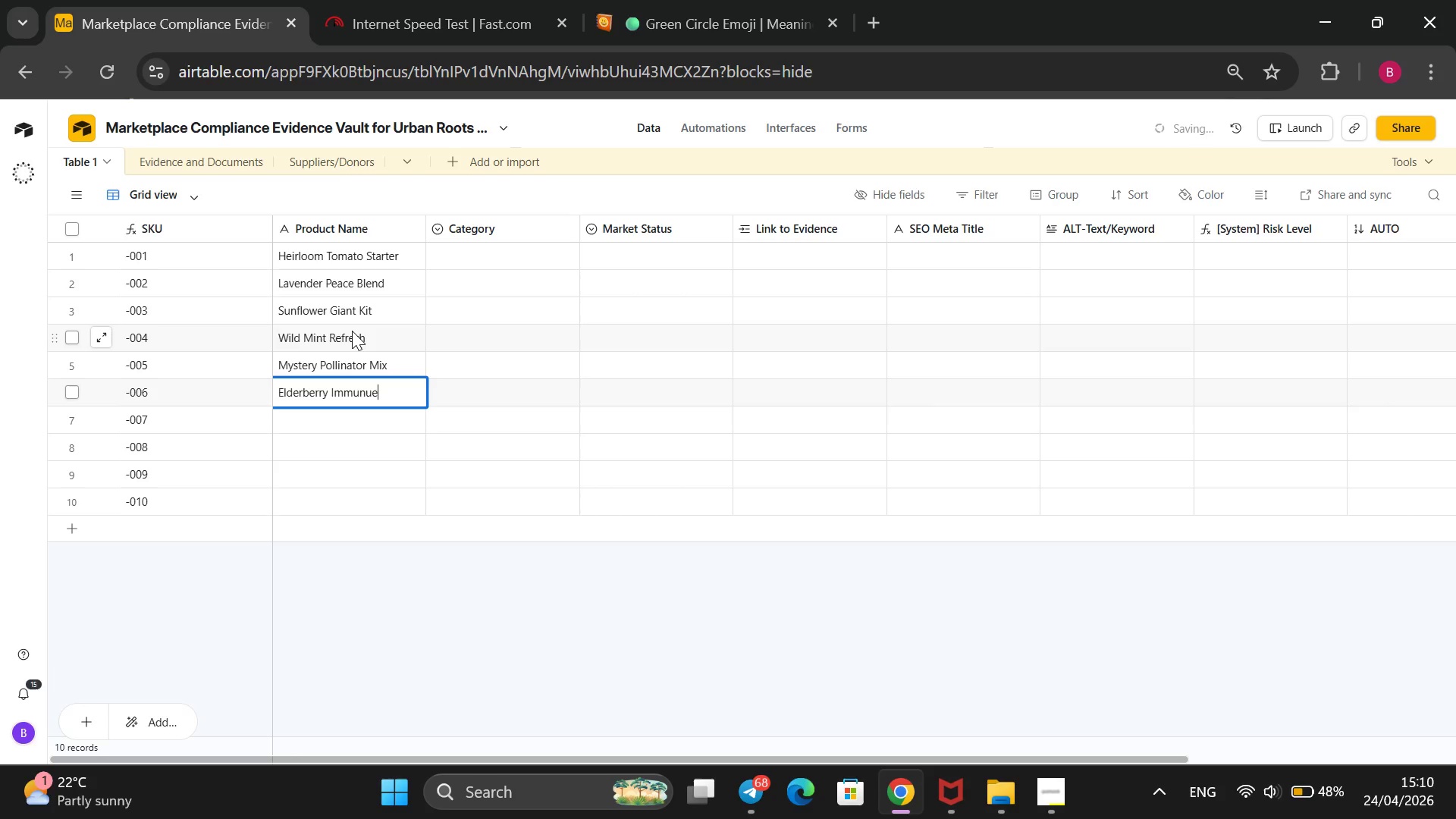 
type( Boost)
 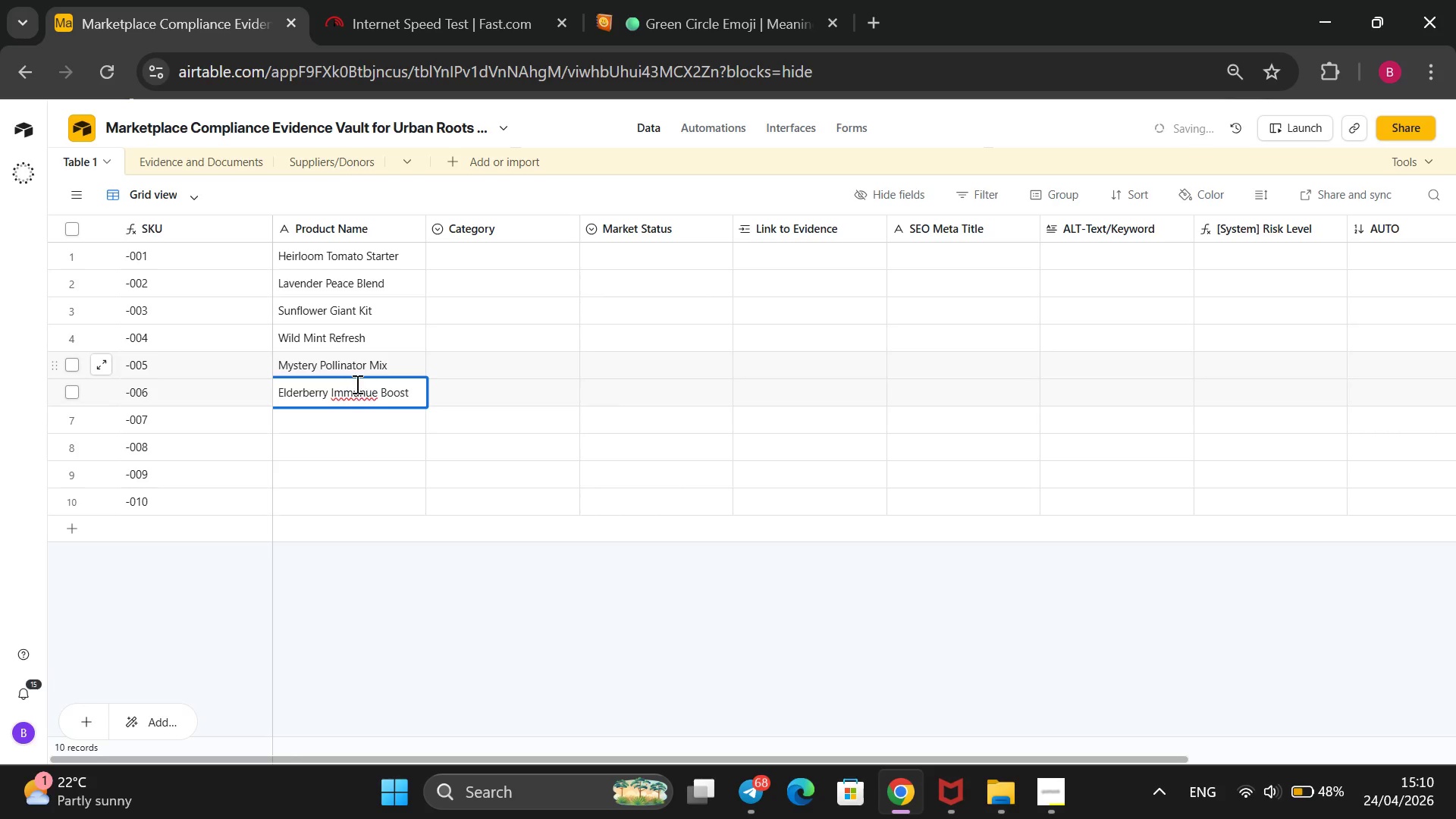 
left_click([359, 394])
 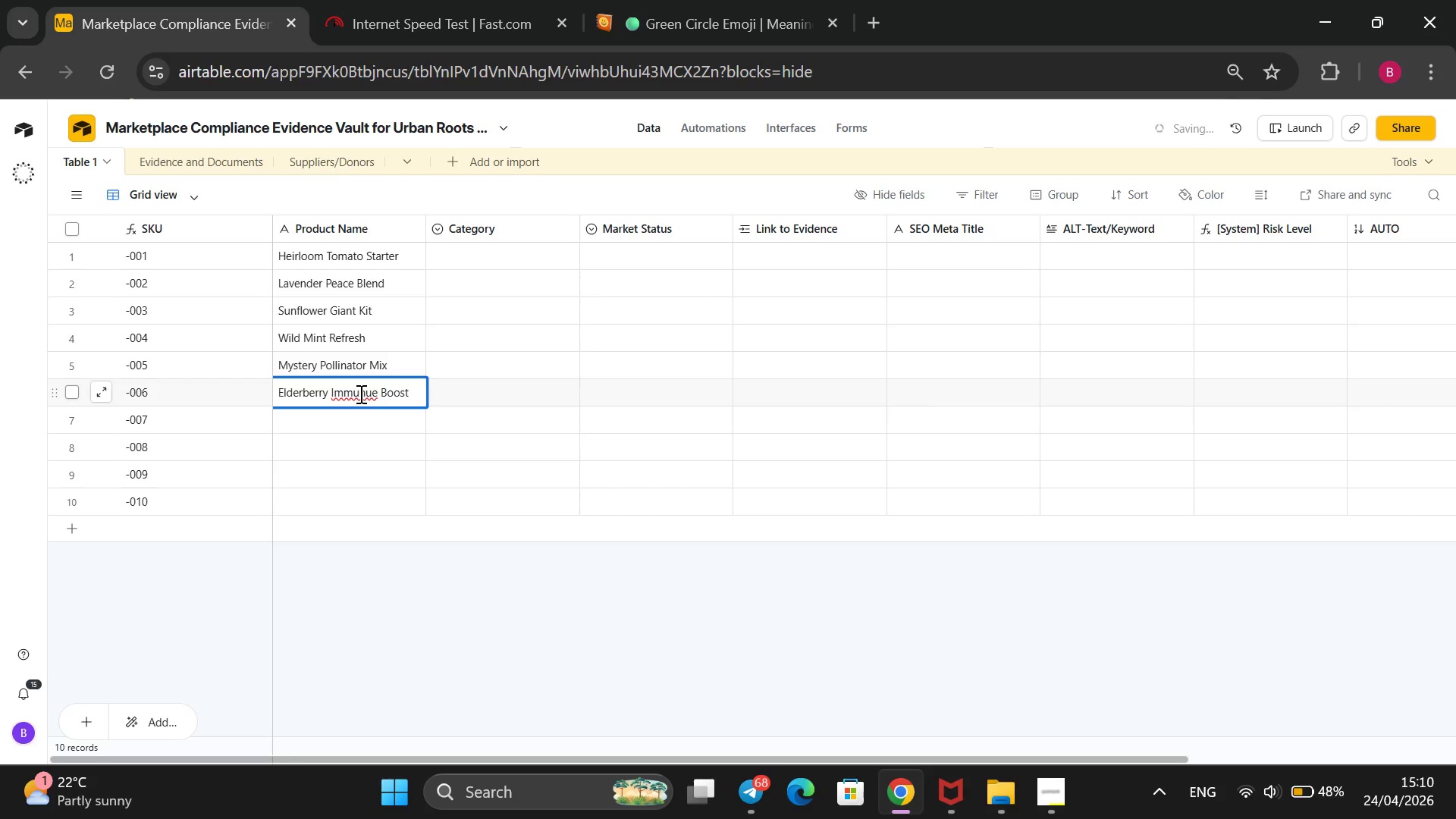 
key(ArrowRight)
 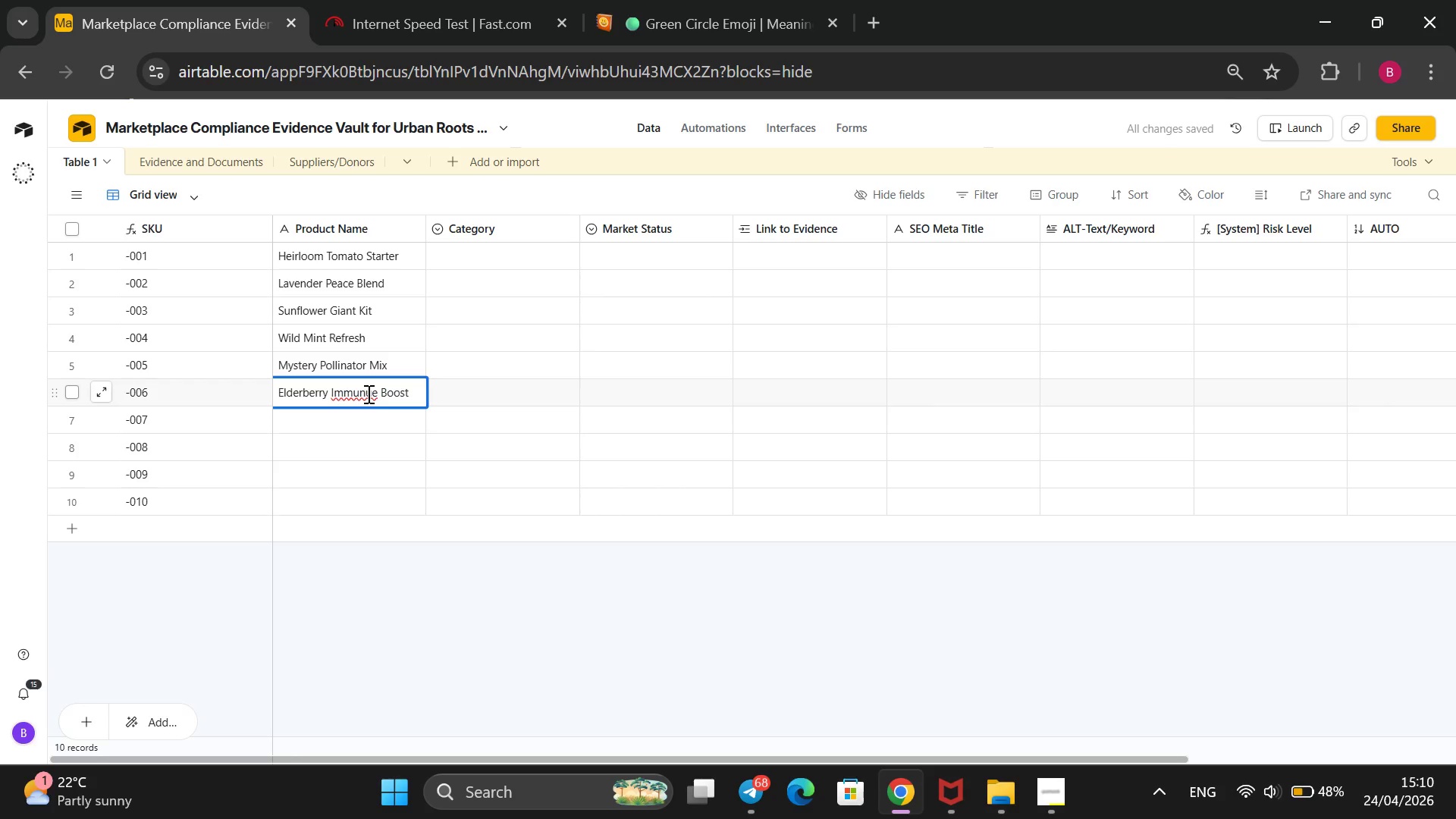 
wait(8.11)
 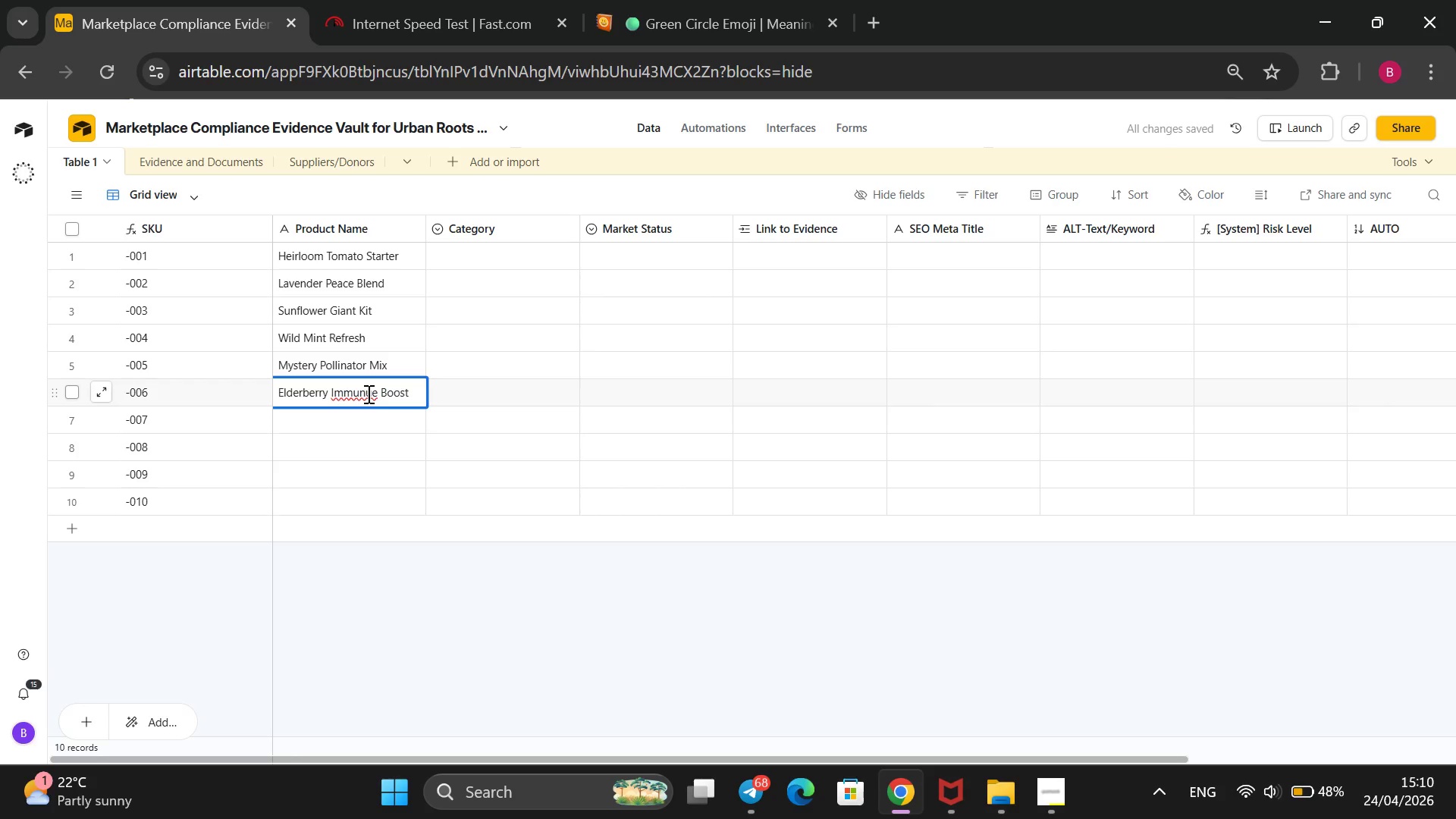 
key(ArrowRight)
 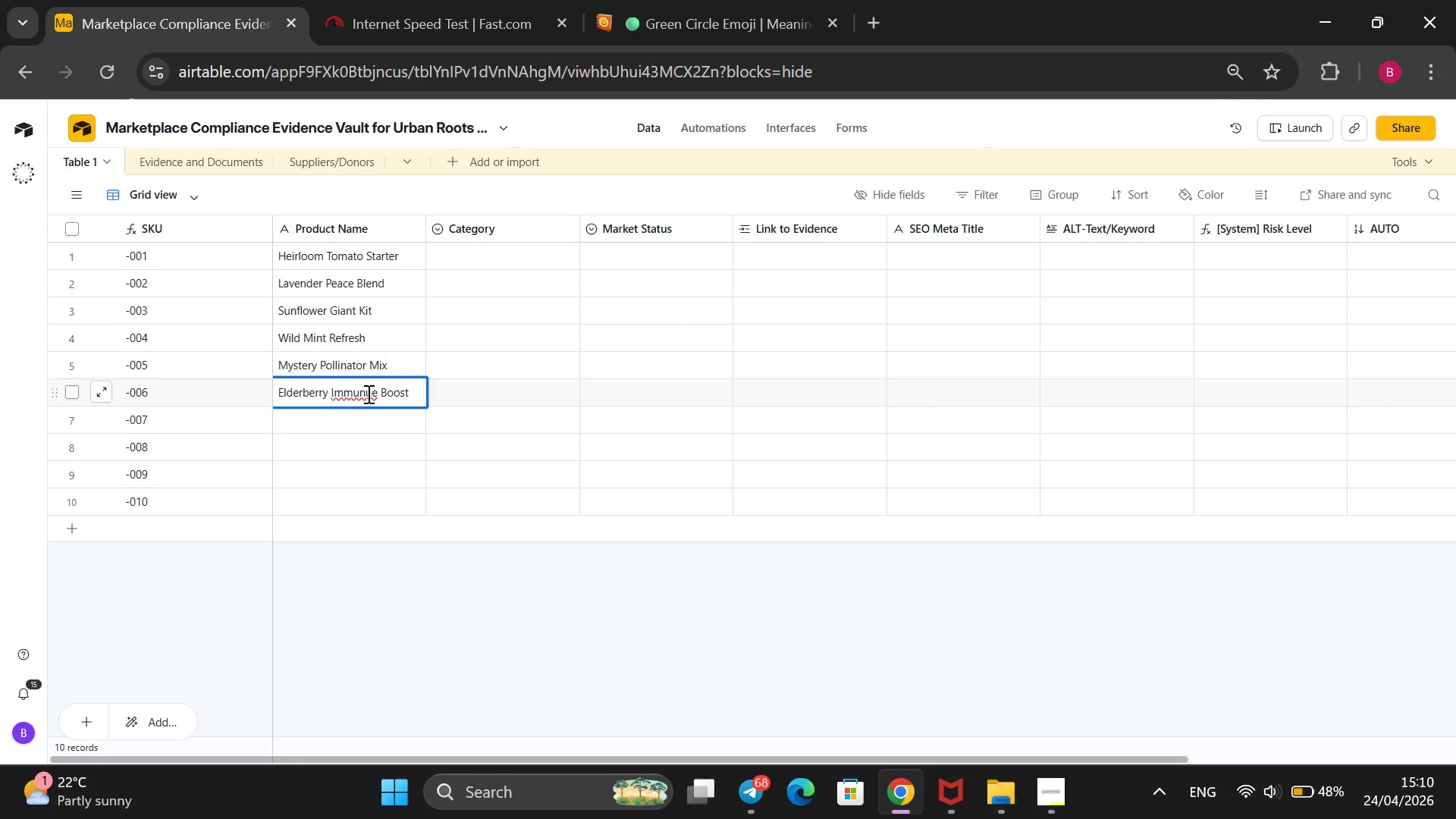 
key(Backspace)
 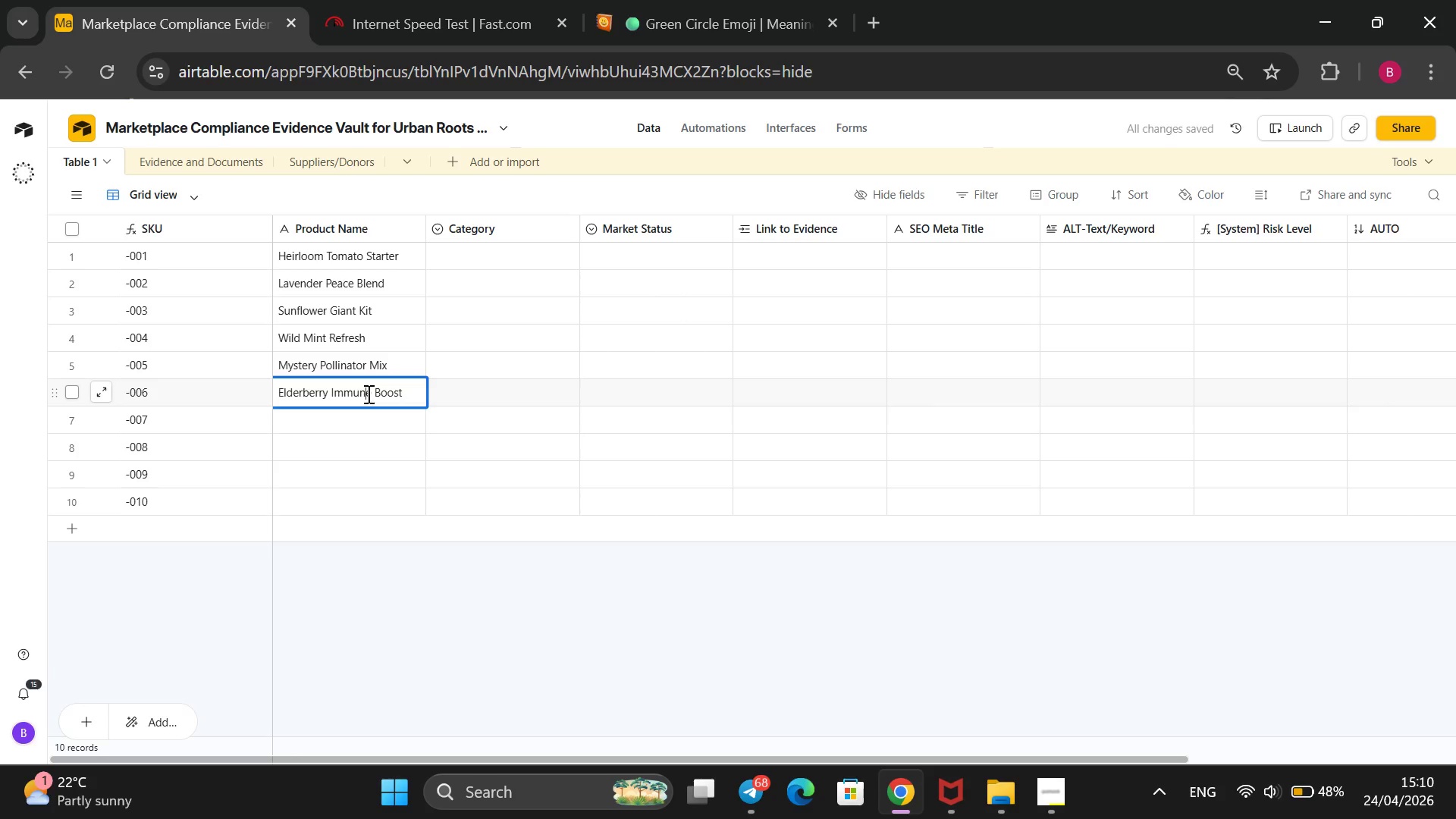 
key(ArrowRight)
 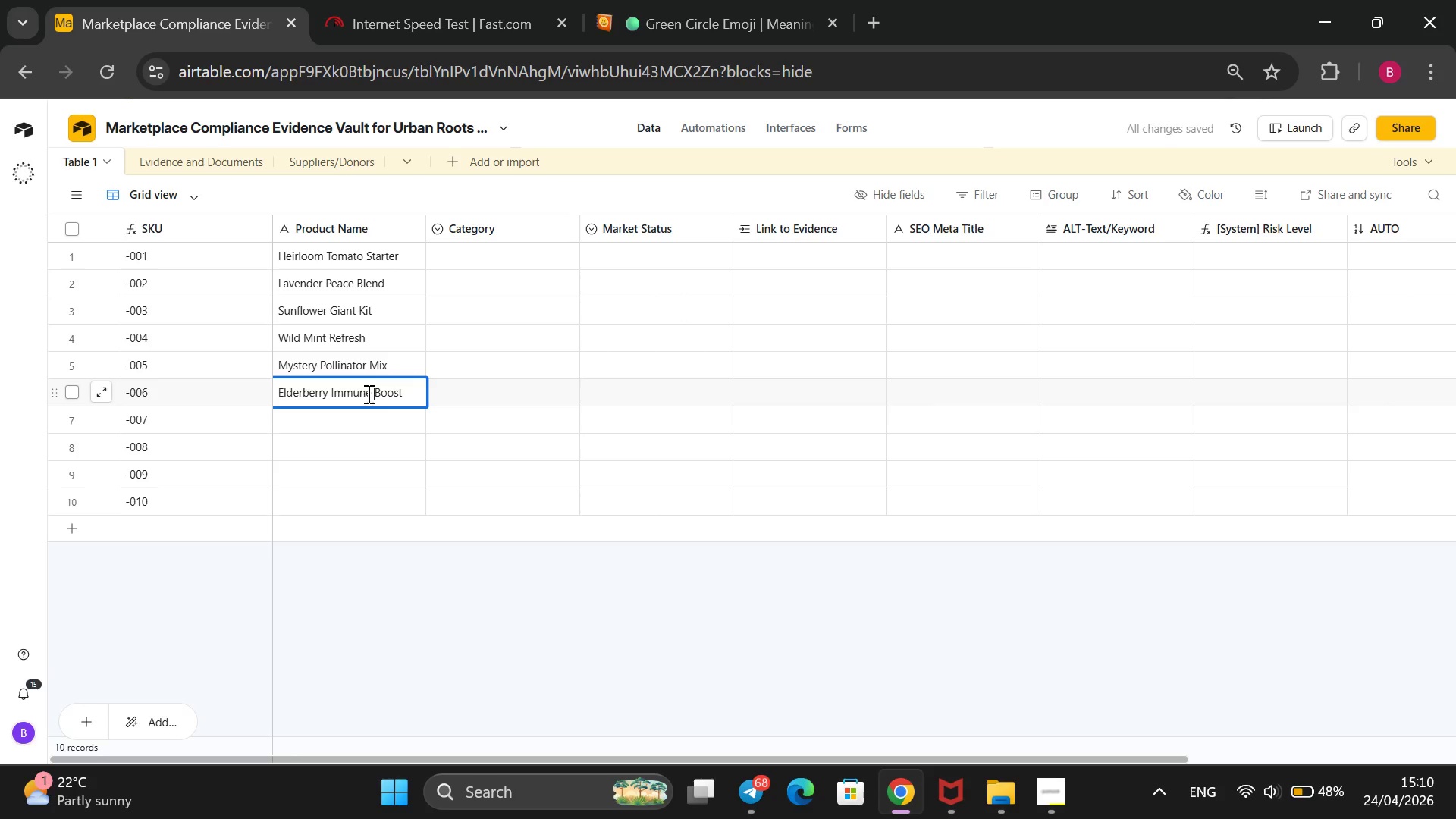 
key(ArrowRight)
 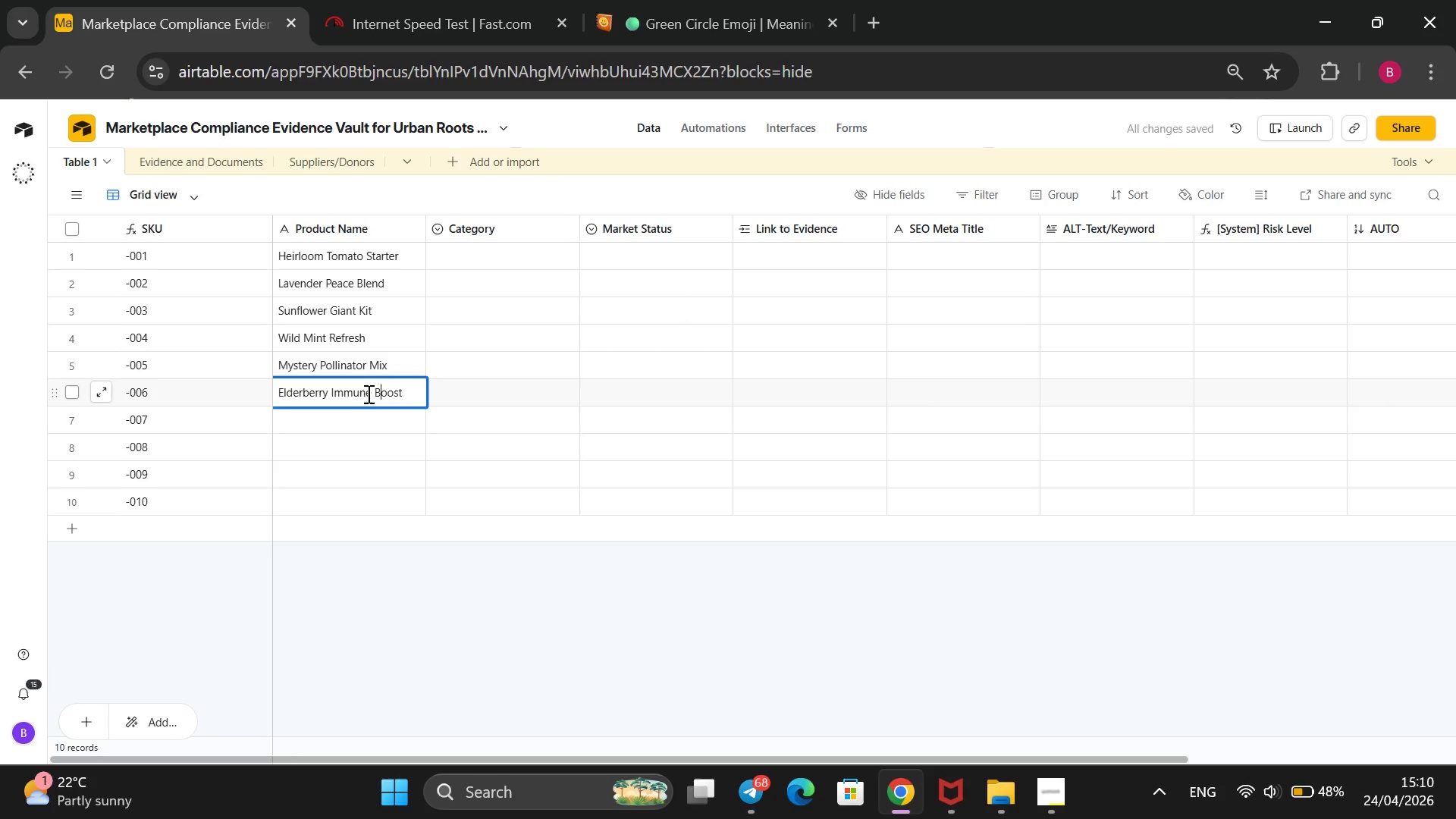 
key(ArrowRight)
 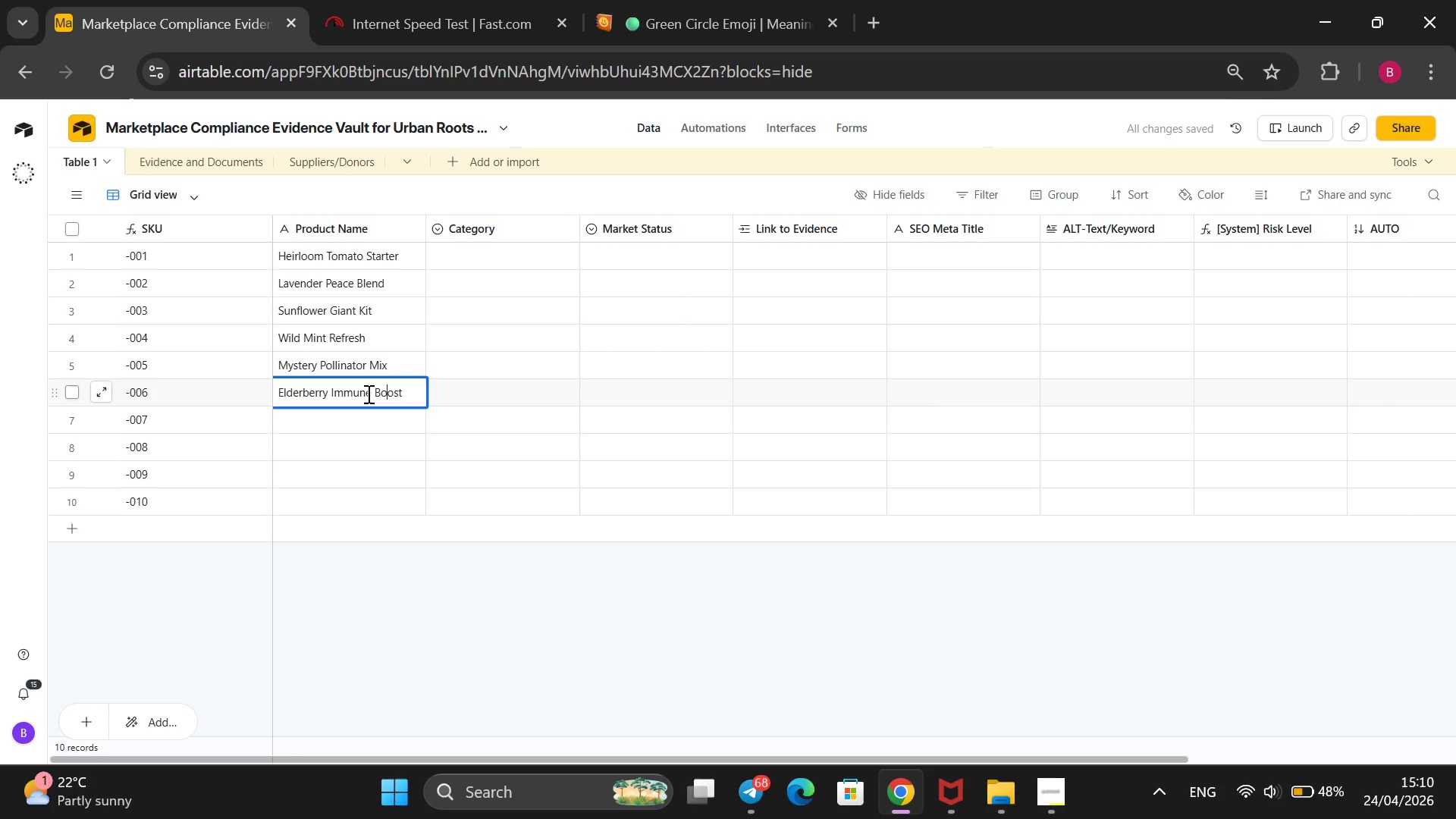 
key(ArrowRight)
 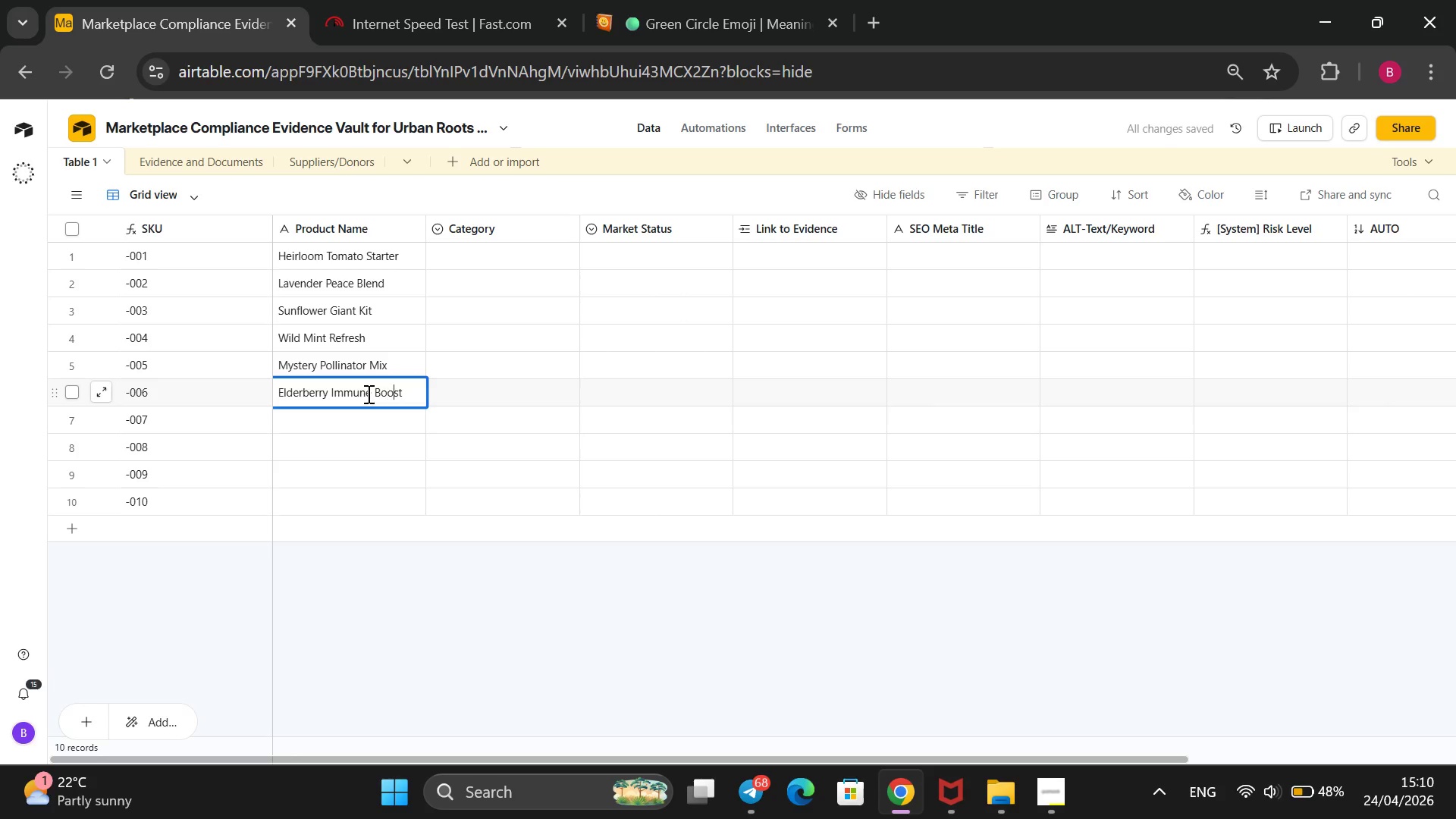 
key(ArrowRight)
 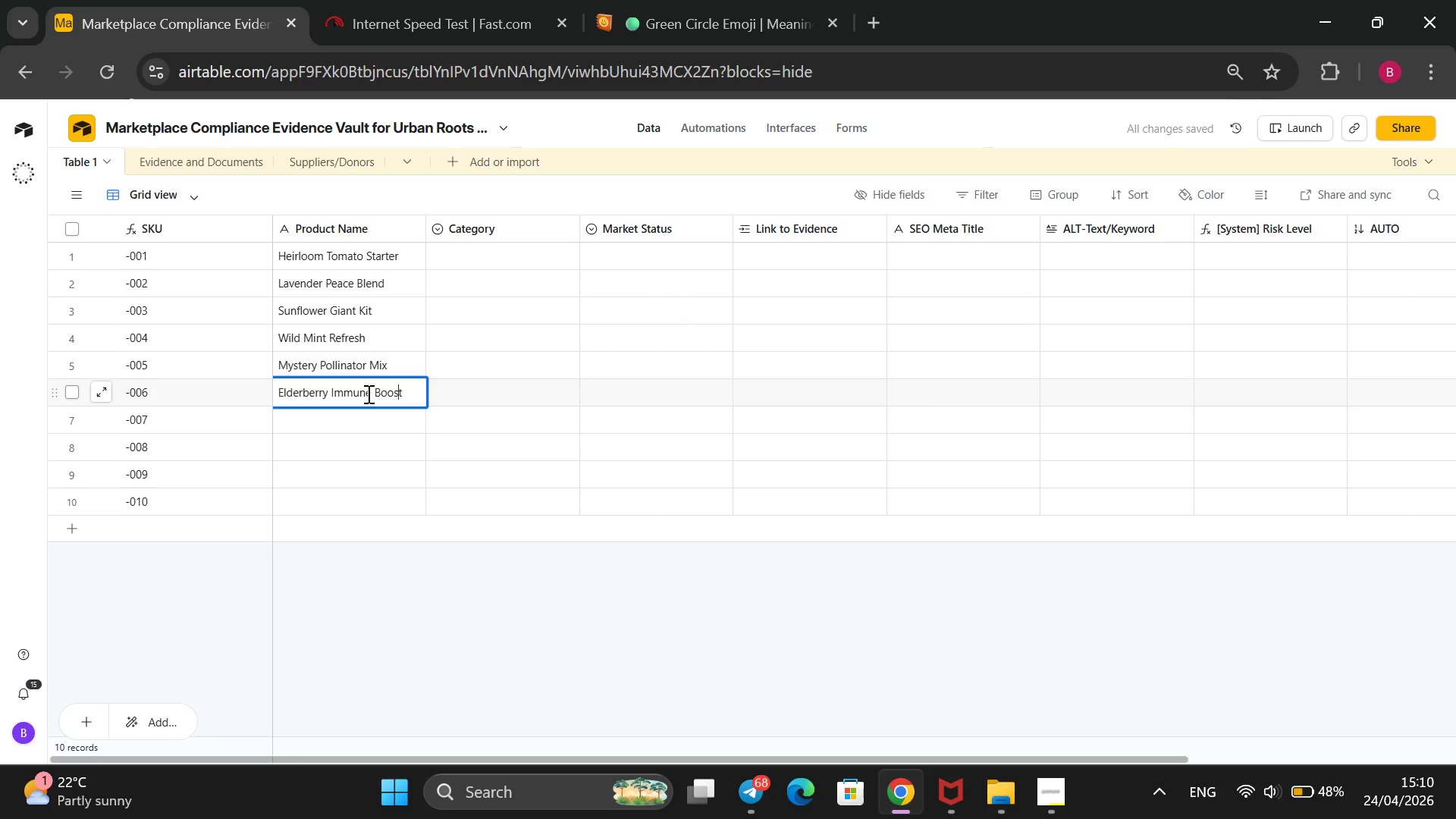 
key(ArrowRight)
 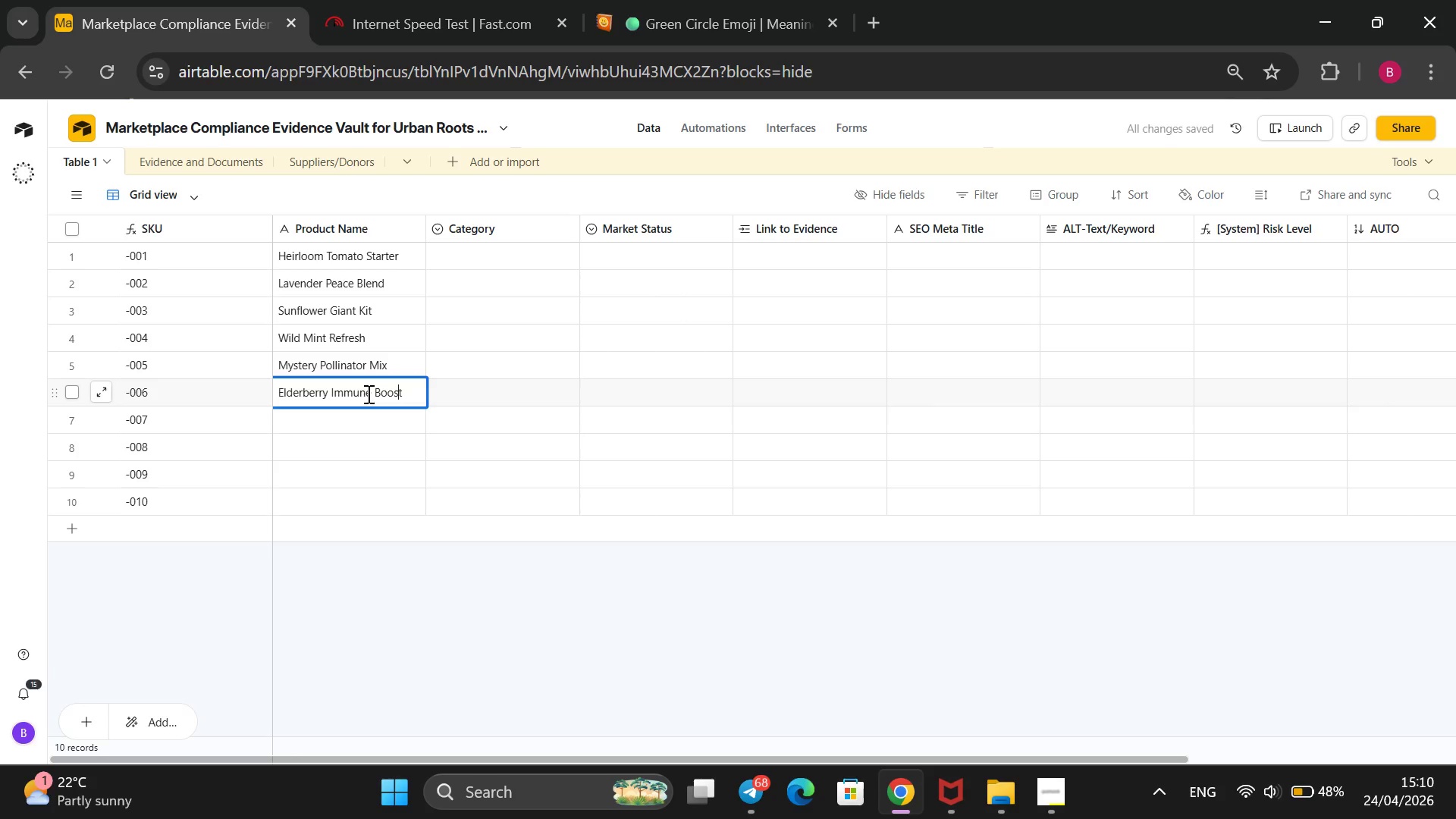 
key(ArrowRight)
 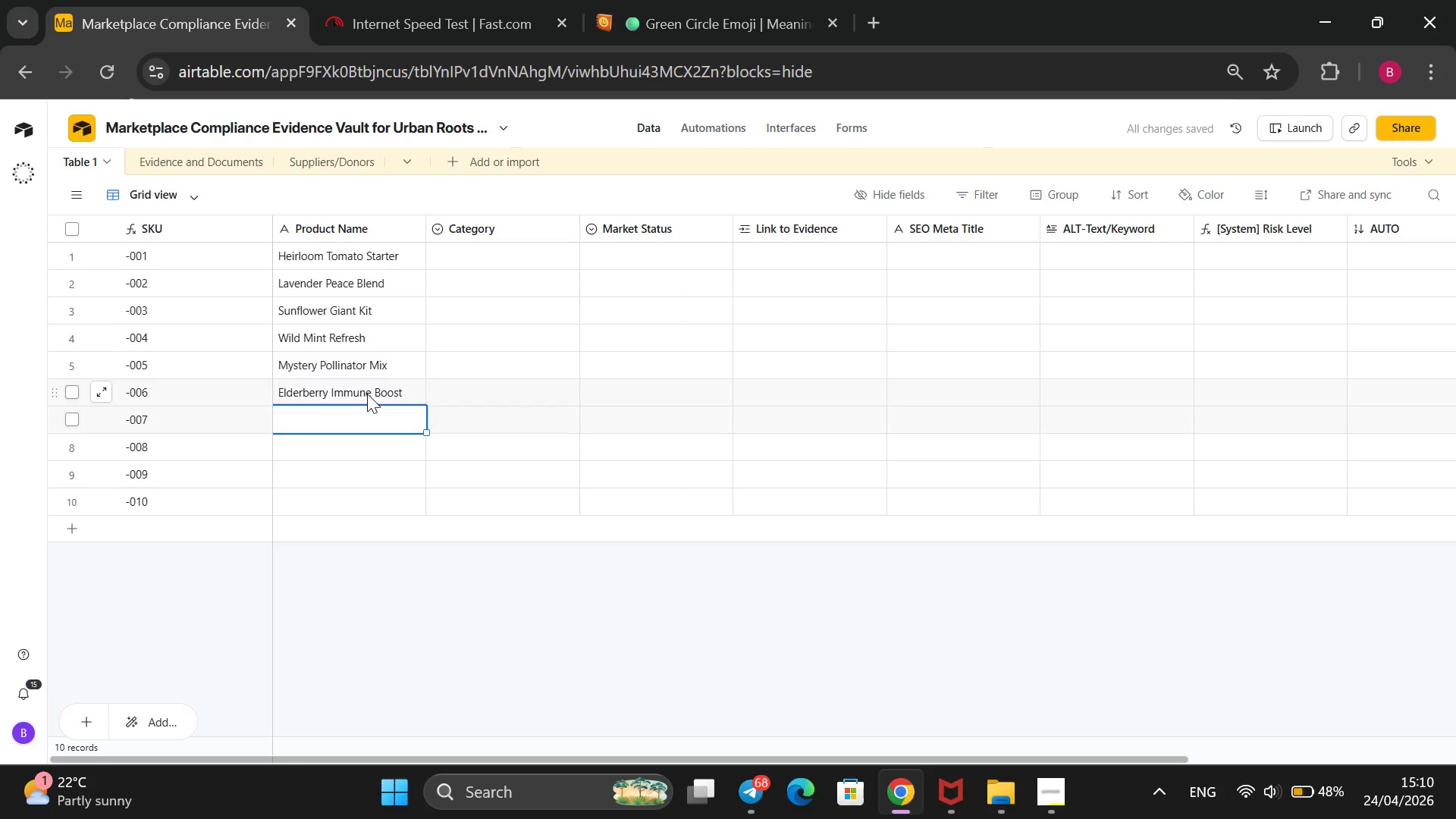 
key(Enter)
 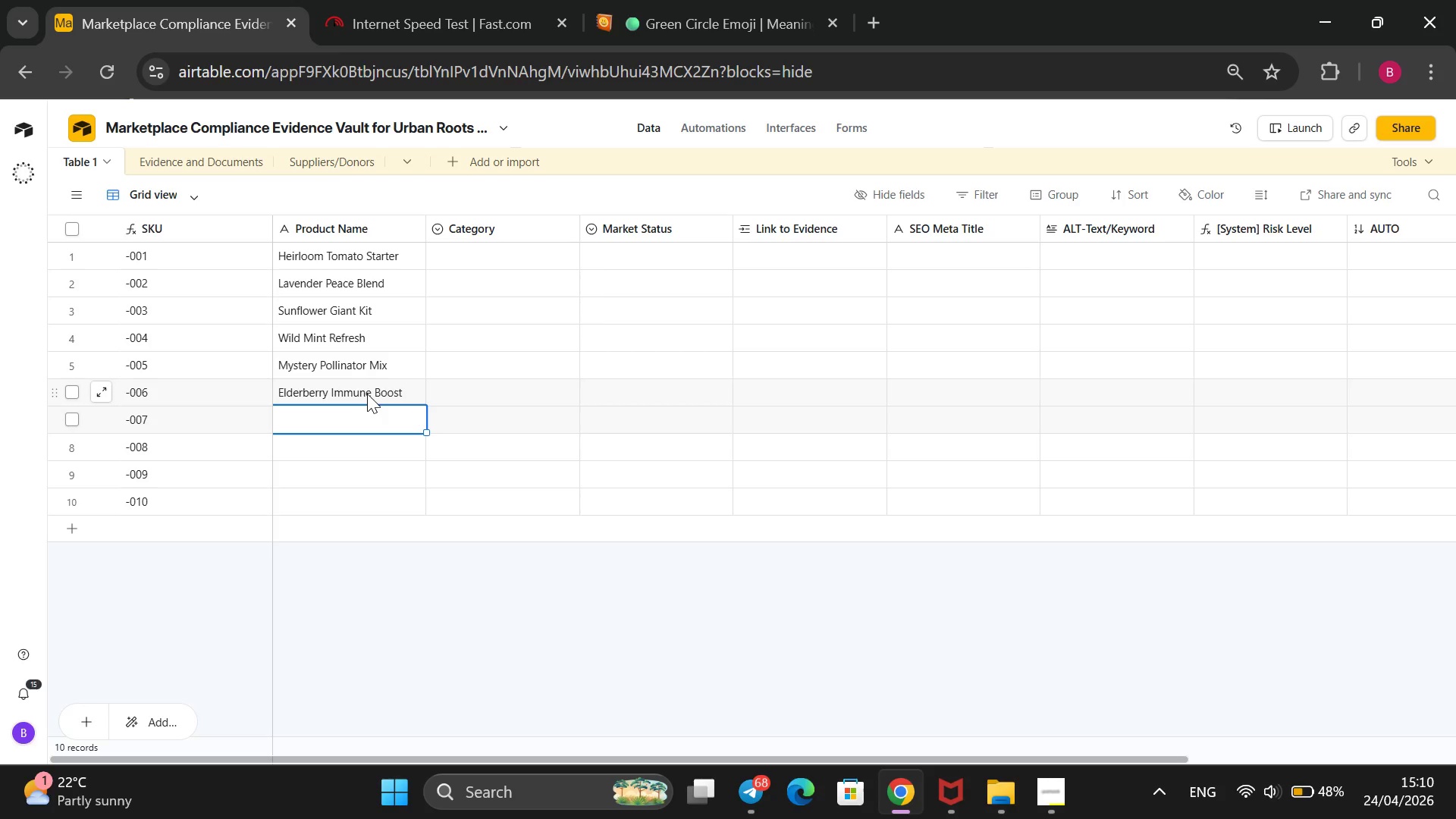 
type(Urban Basil Pot)
 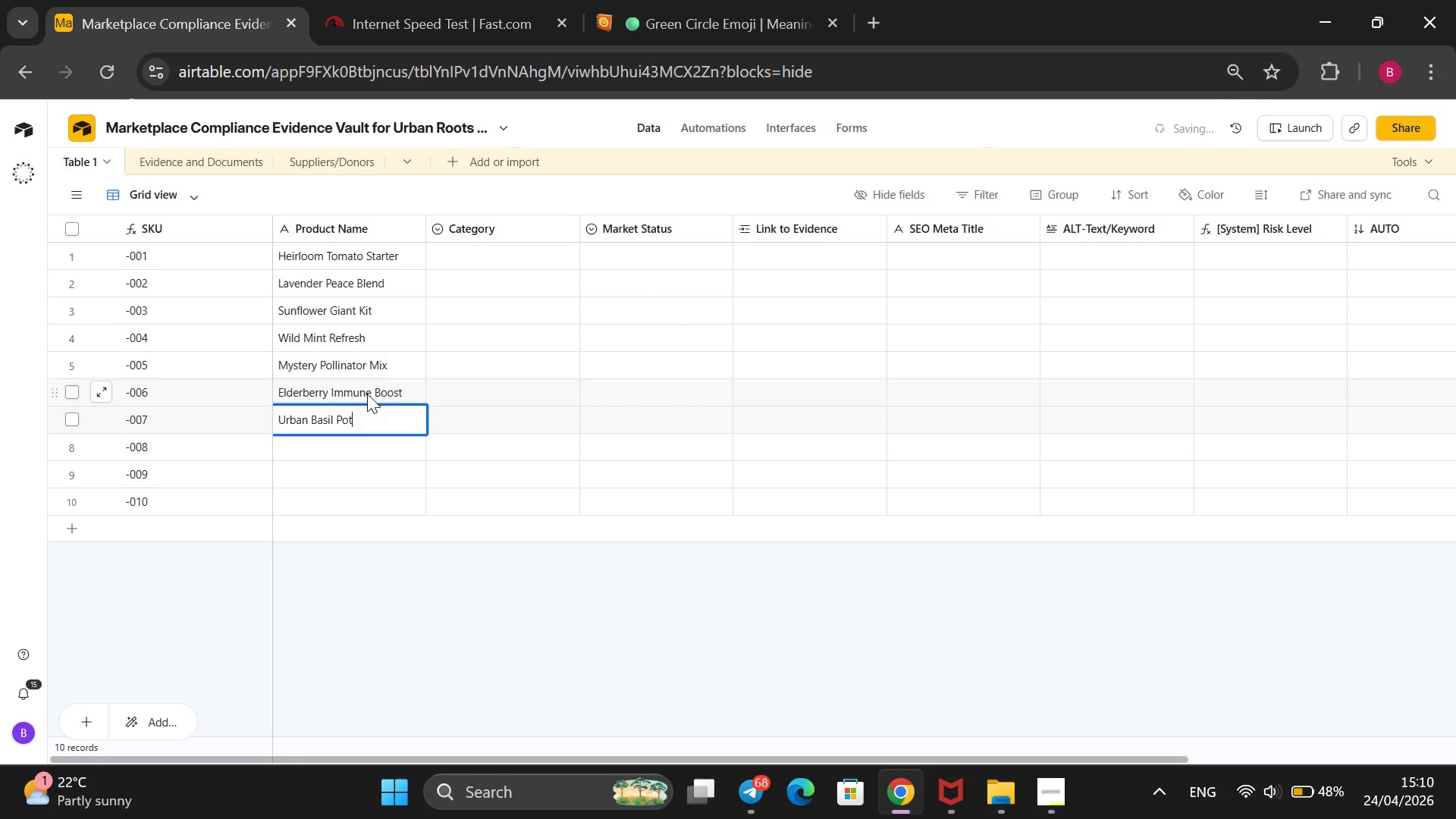 
key(Enter)
 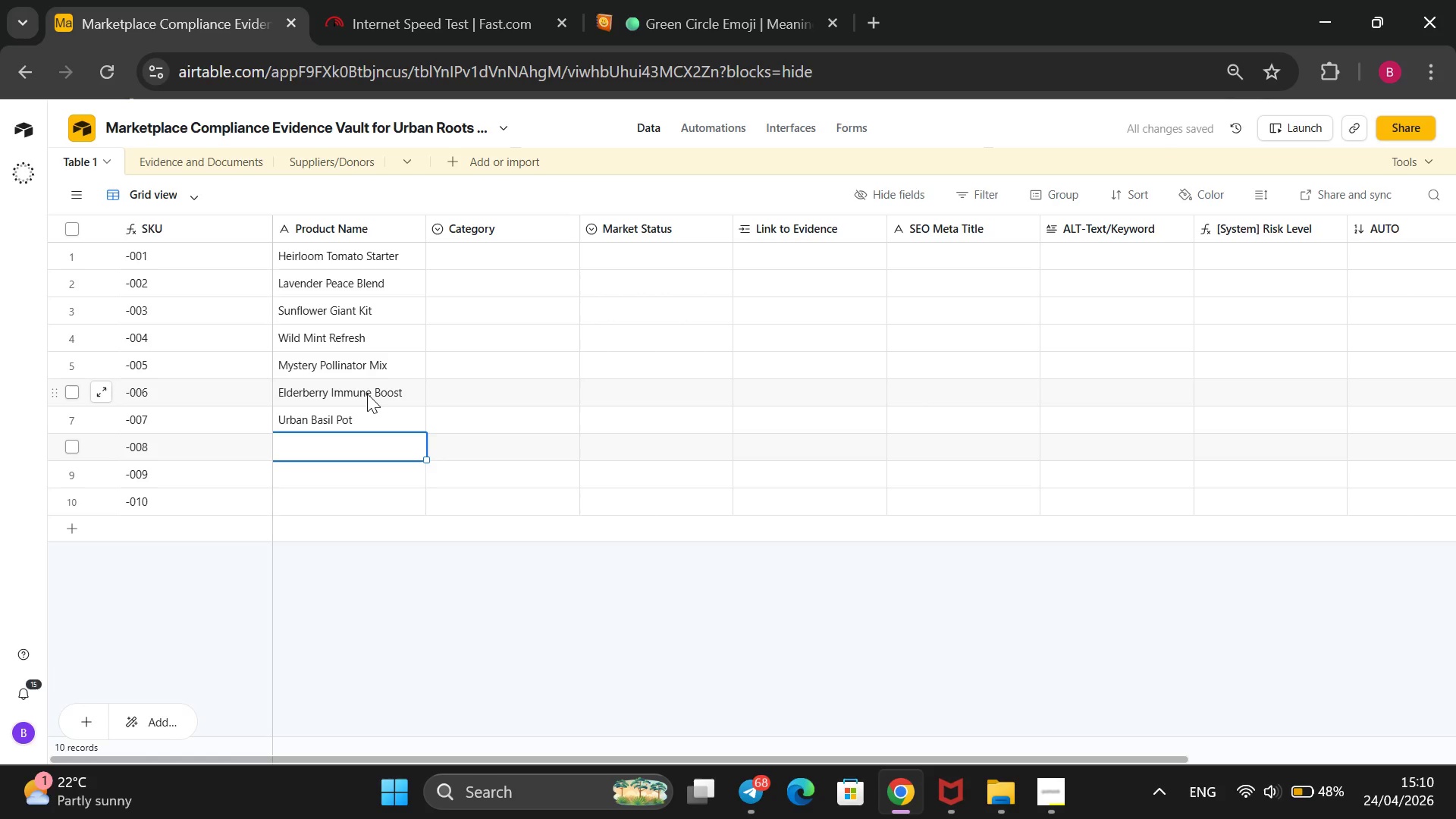 
wait(6.47)
 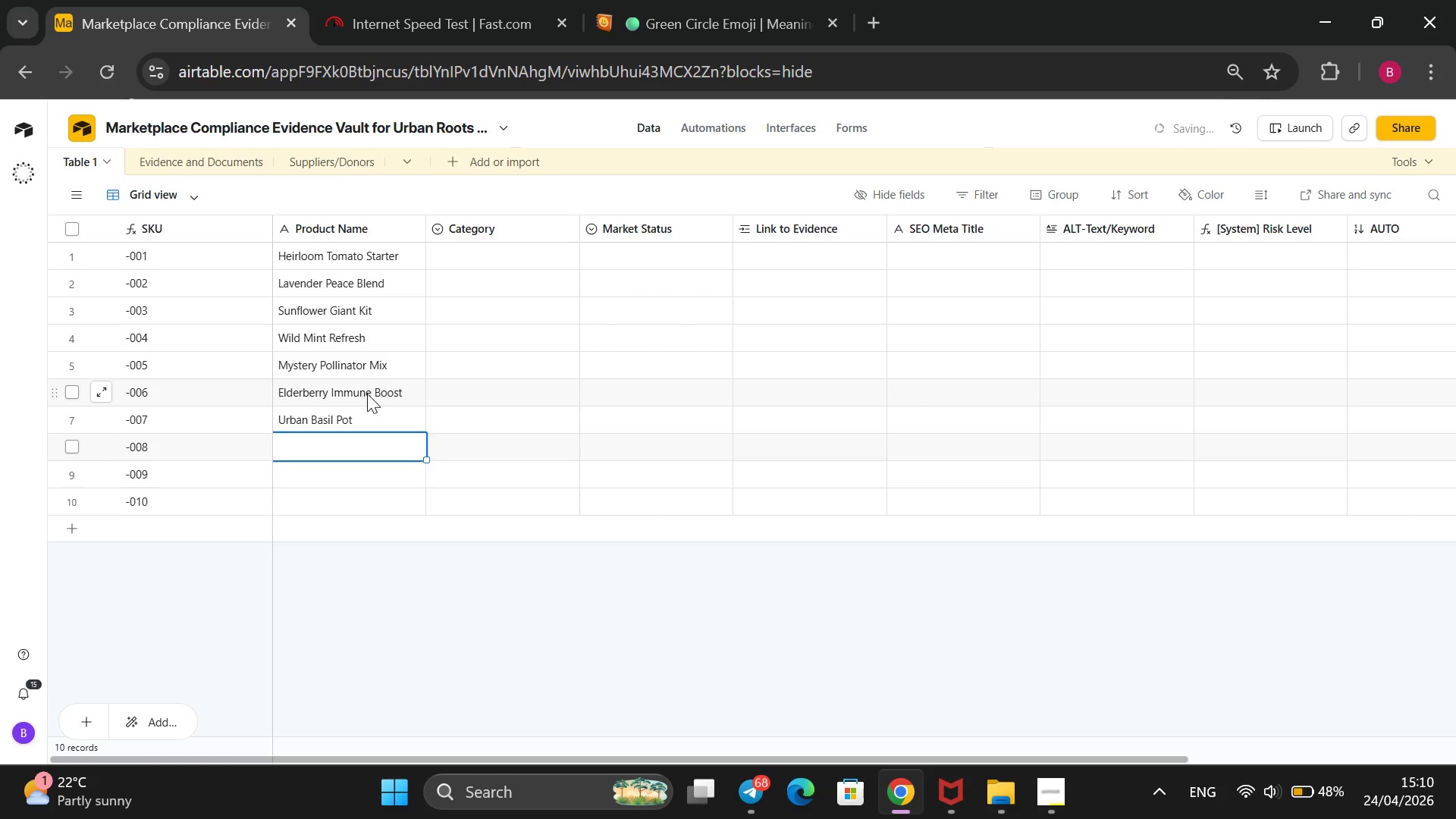 
type(Chamoile Night)
 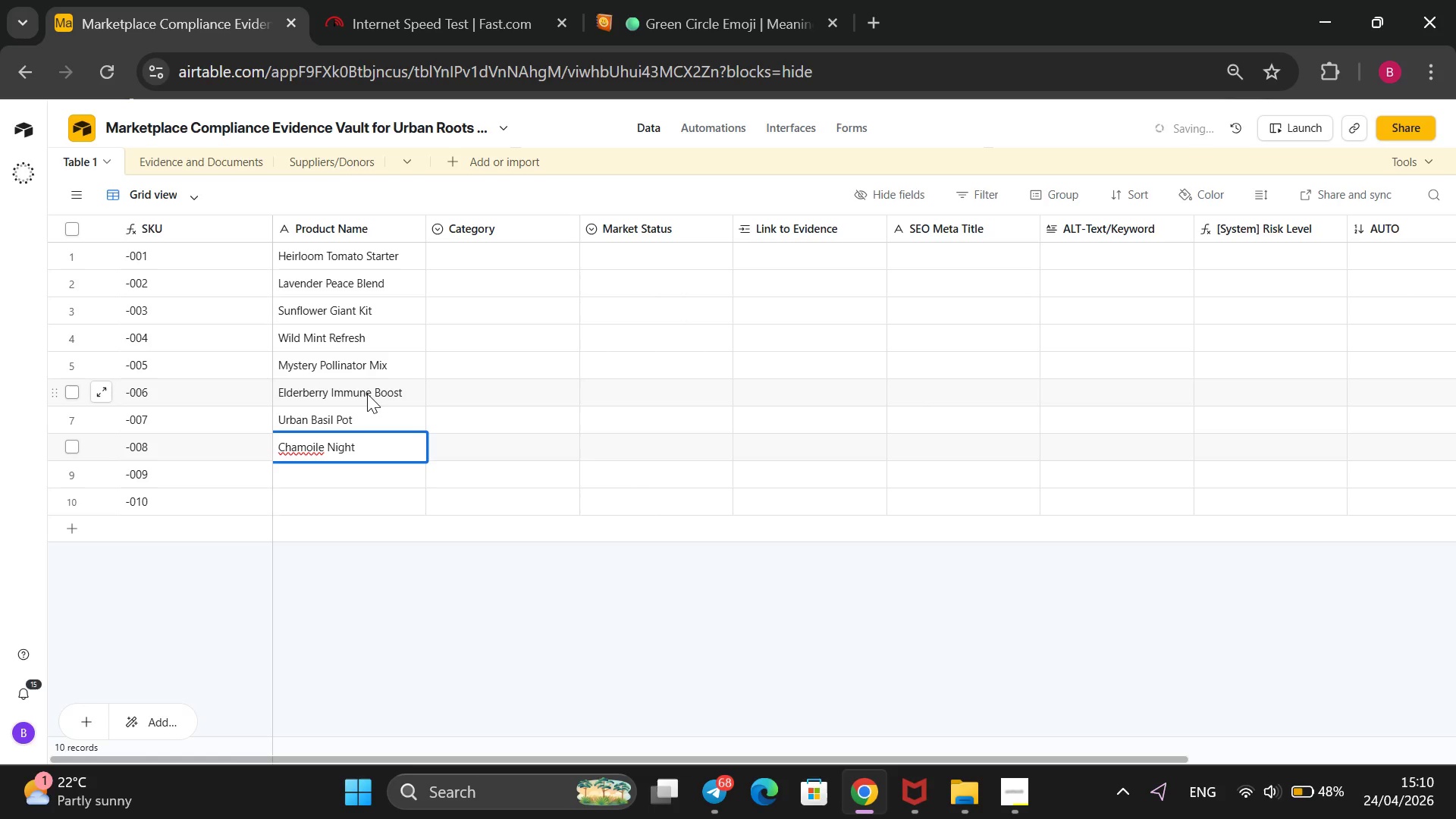 
key(ArrowLeft)
 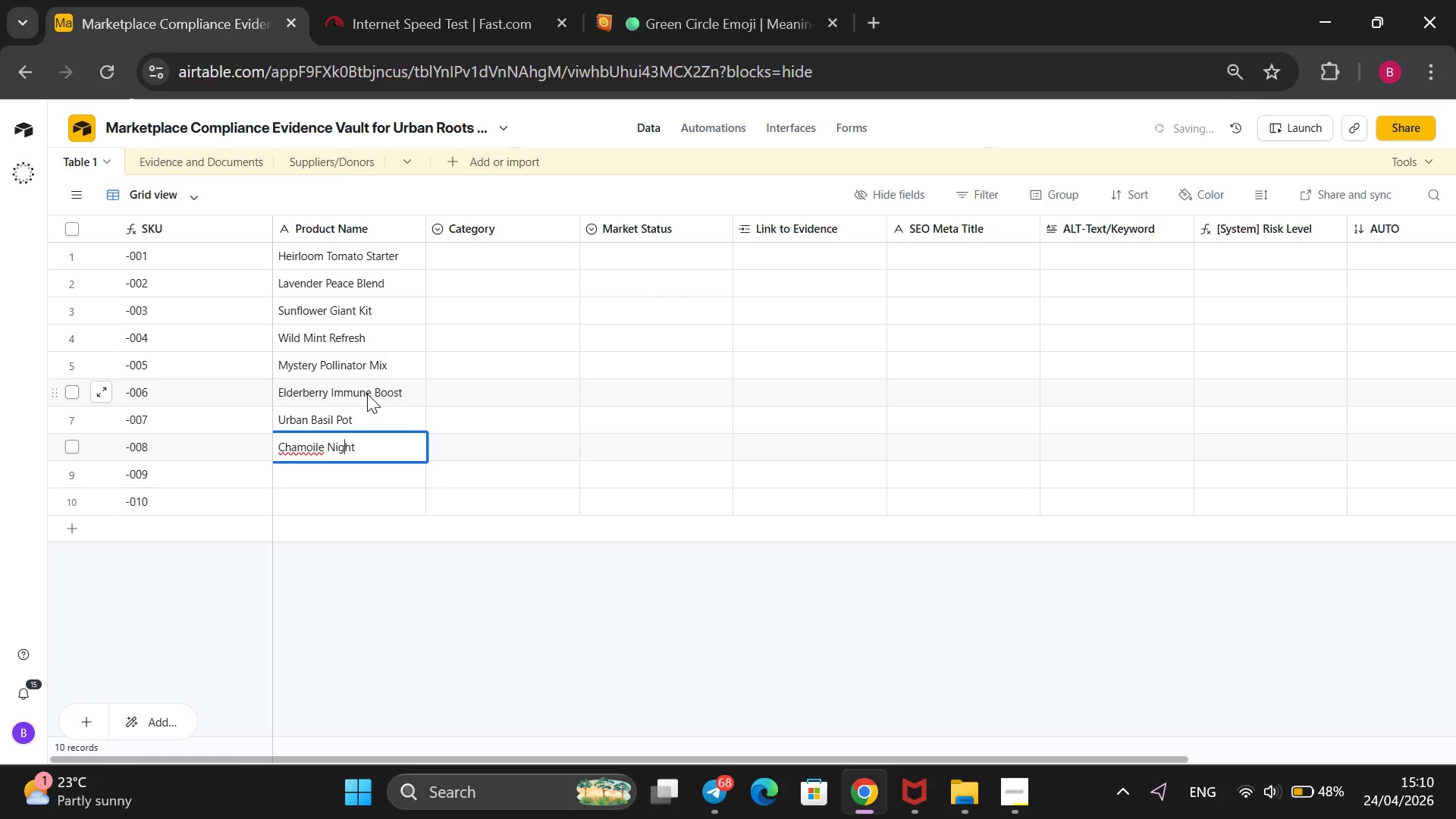 
key(ArrowLeft)
 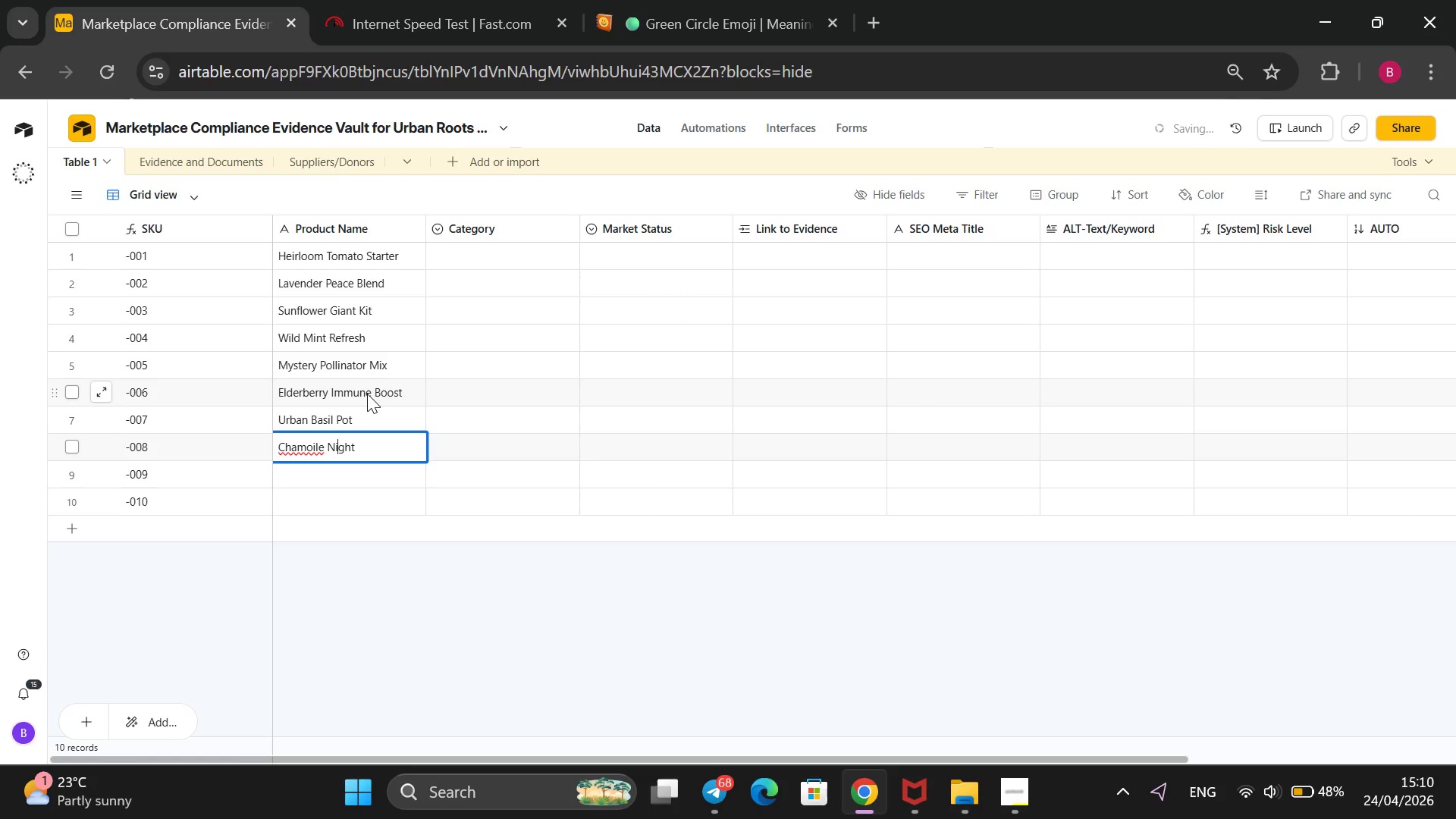 
key(ArrowLeft)
 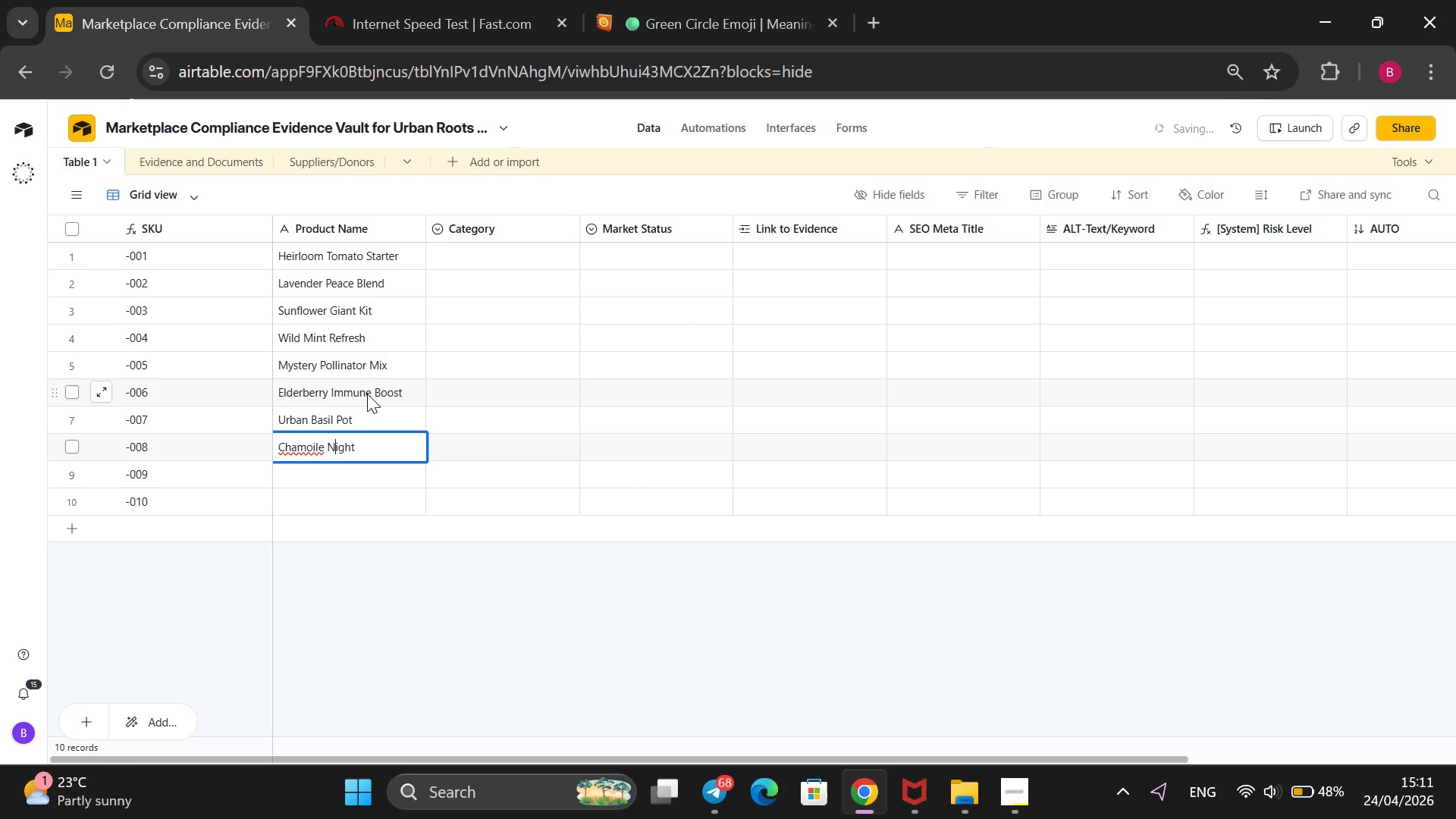 
key(ArrowLeft)
 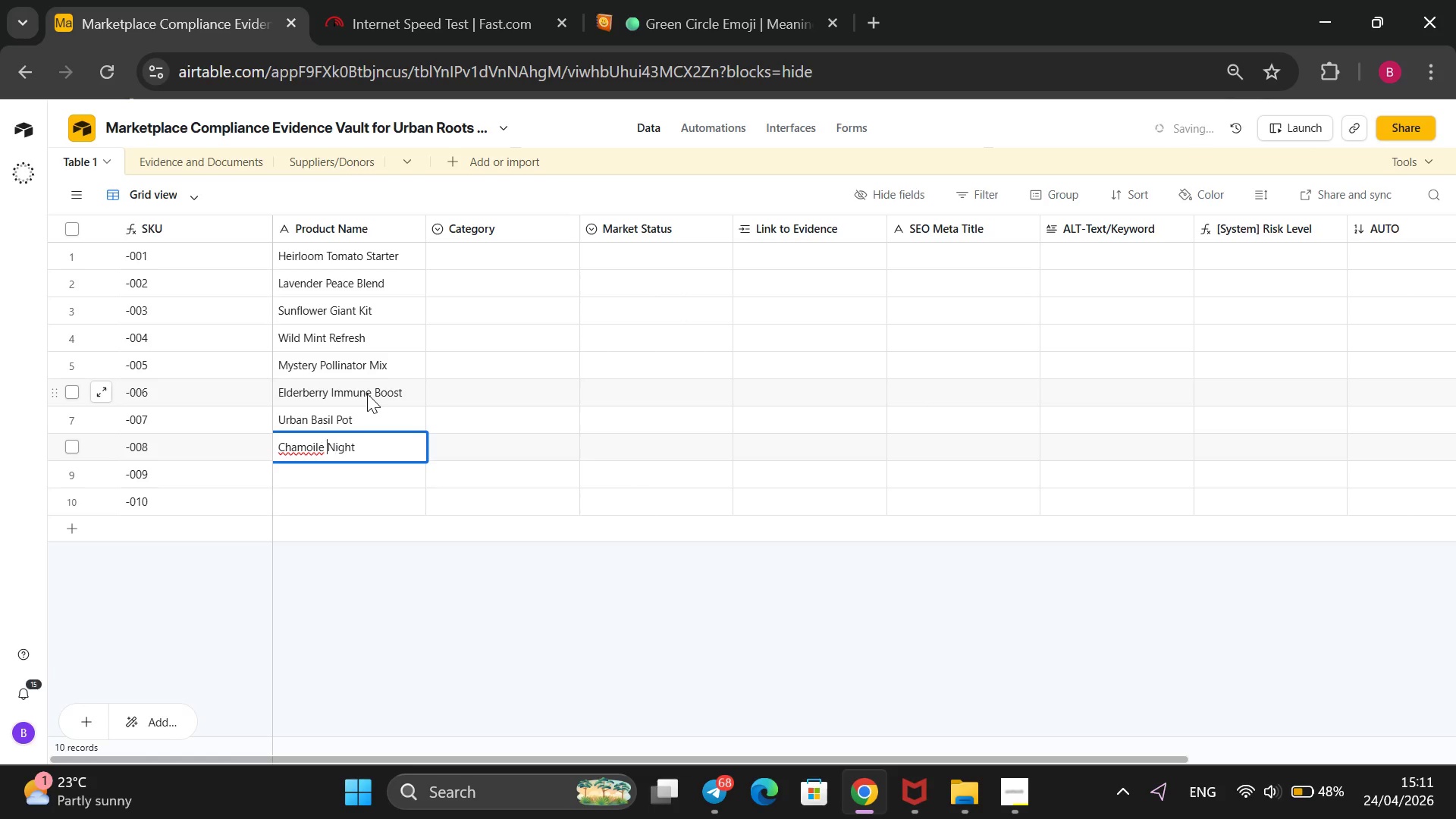 
key(ArrowLeft)
 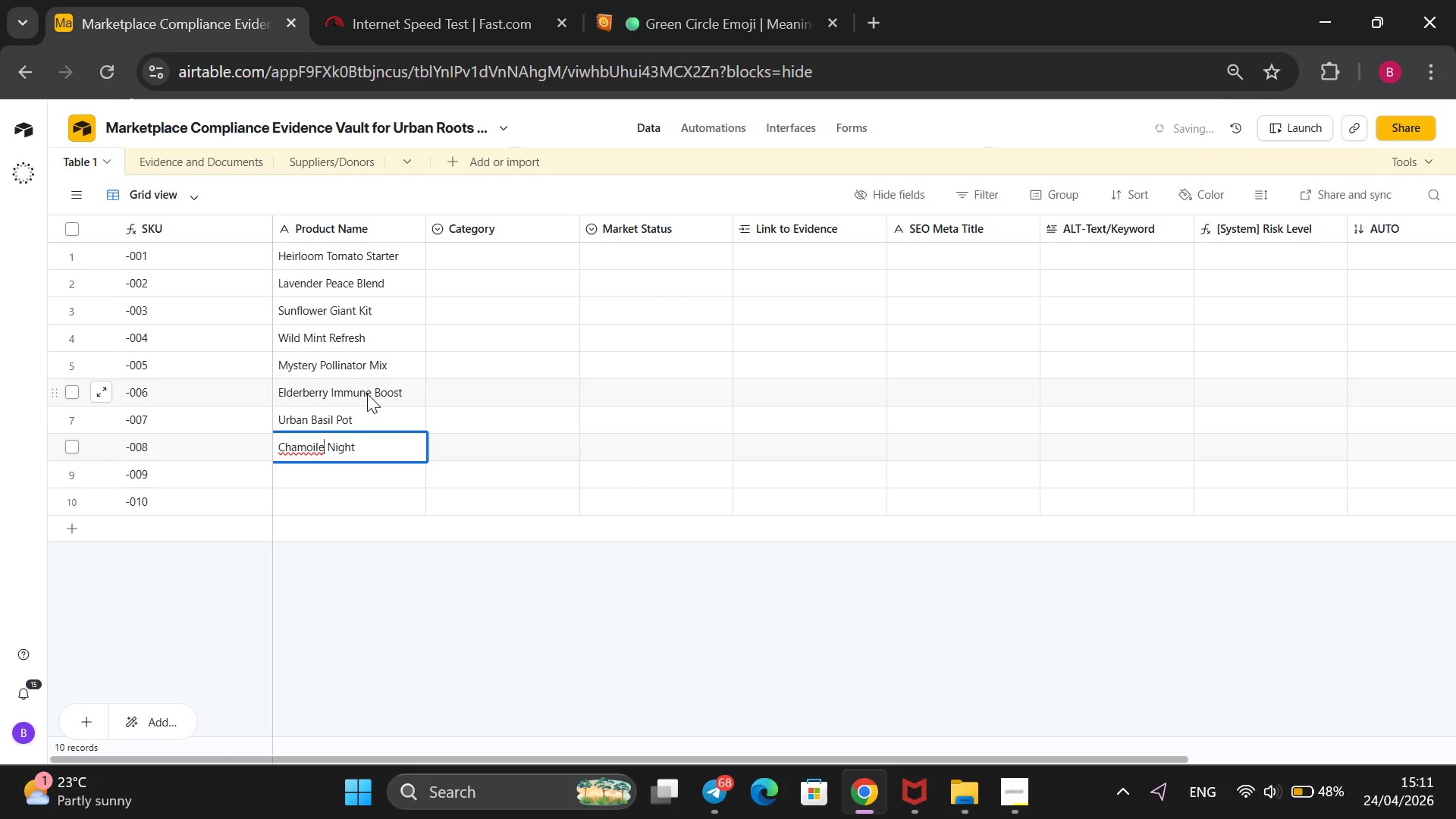 
key(ArrowLeft)
 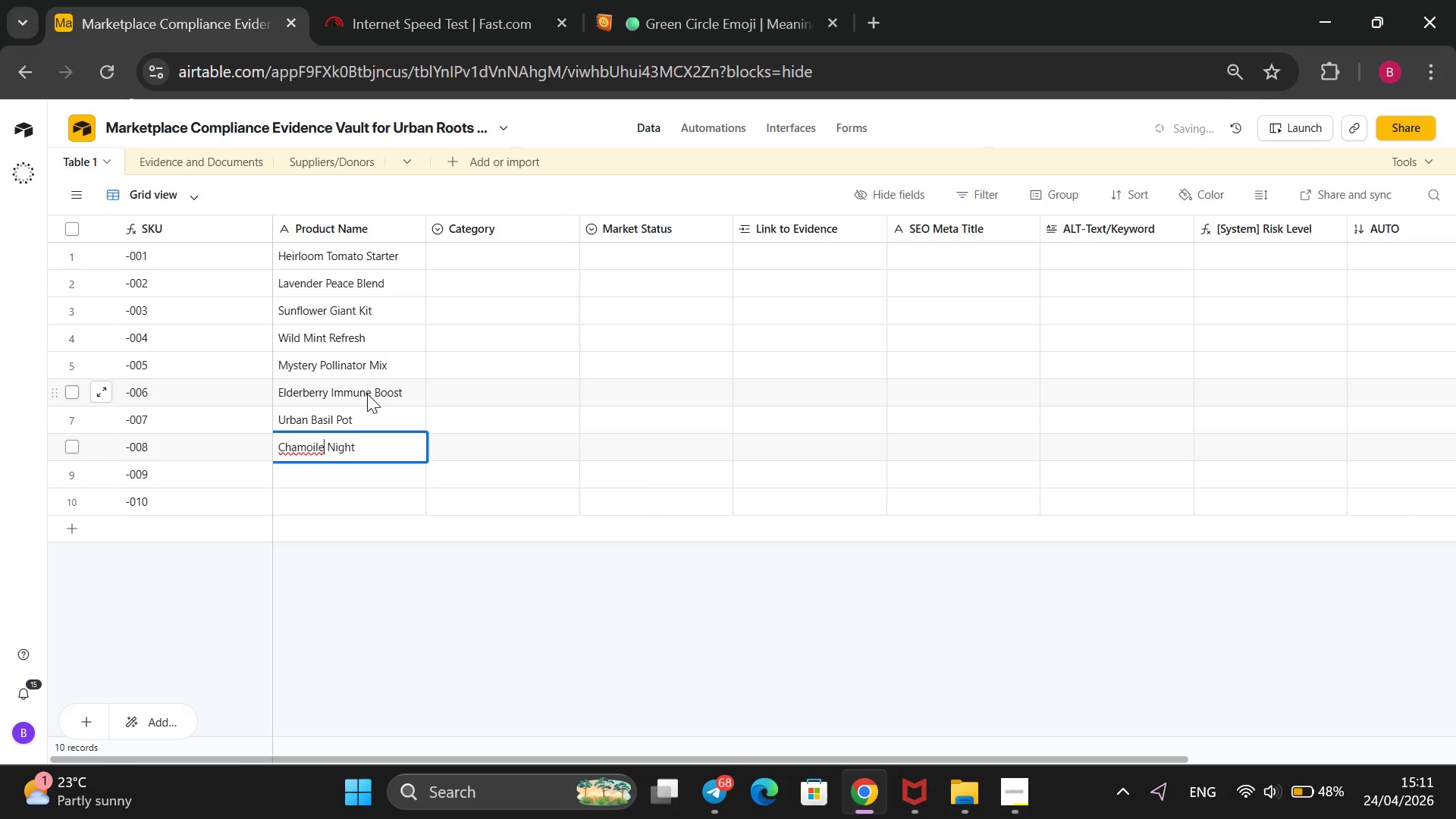 
key(ArrowLeft)
 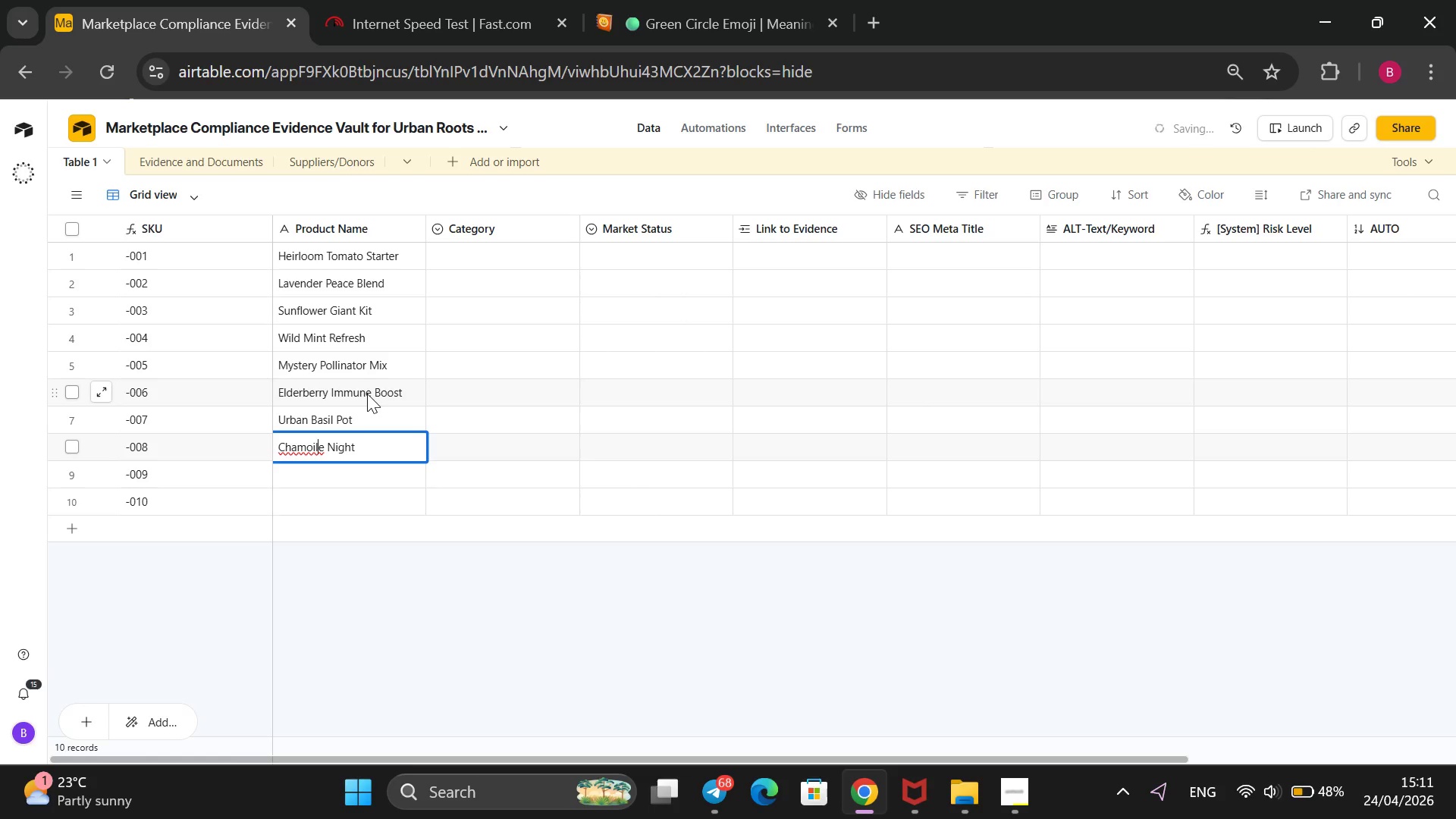 
key(ArrowLeft)
 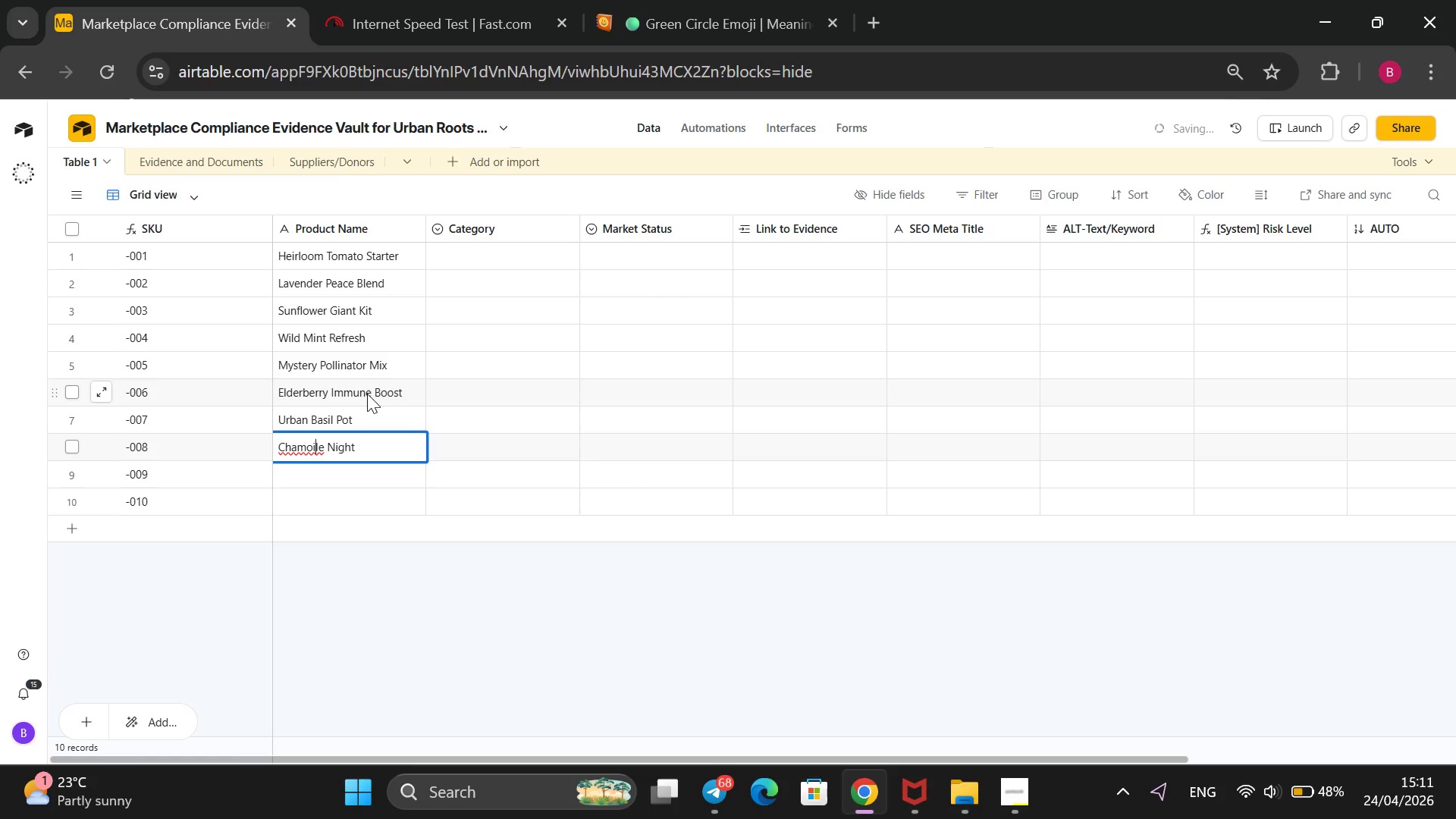 
key(ArrowLeft)
 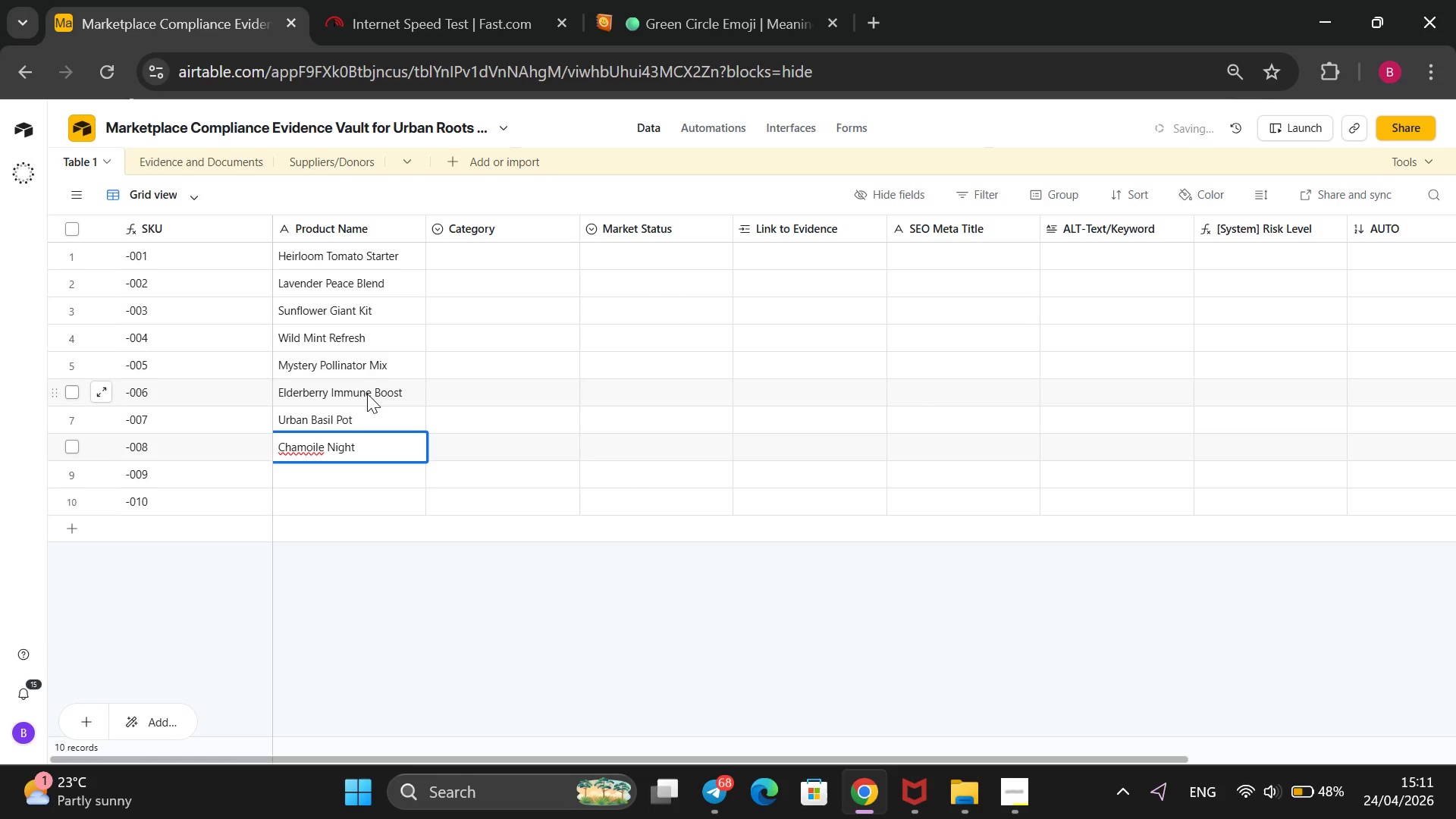 
key(M)
 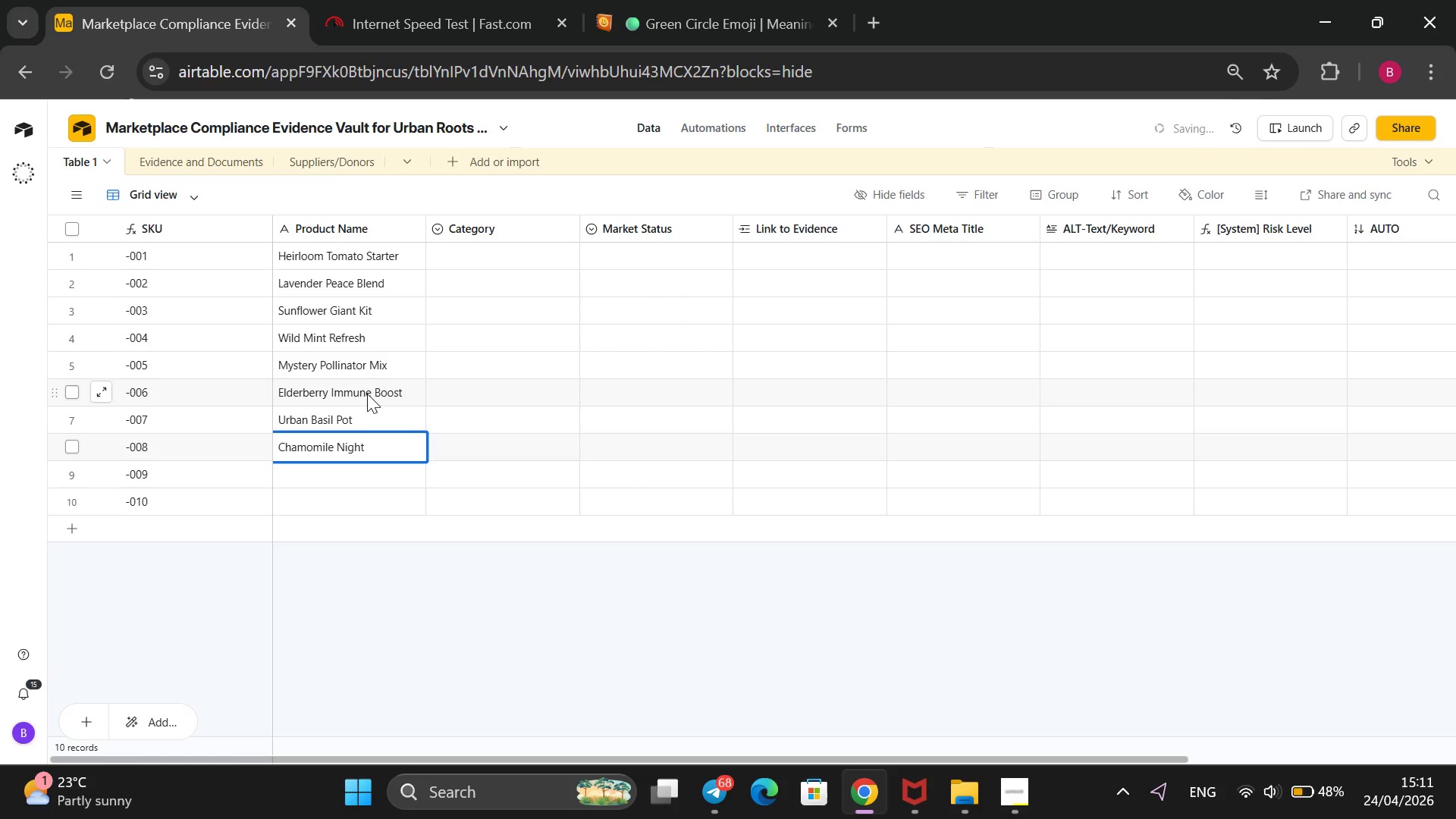 
key(ArrowRight)
 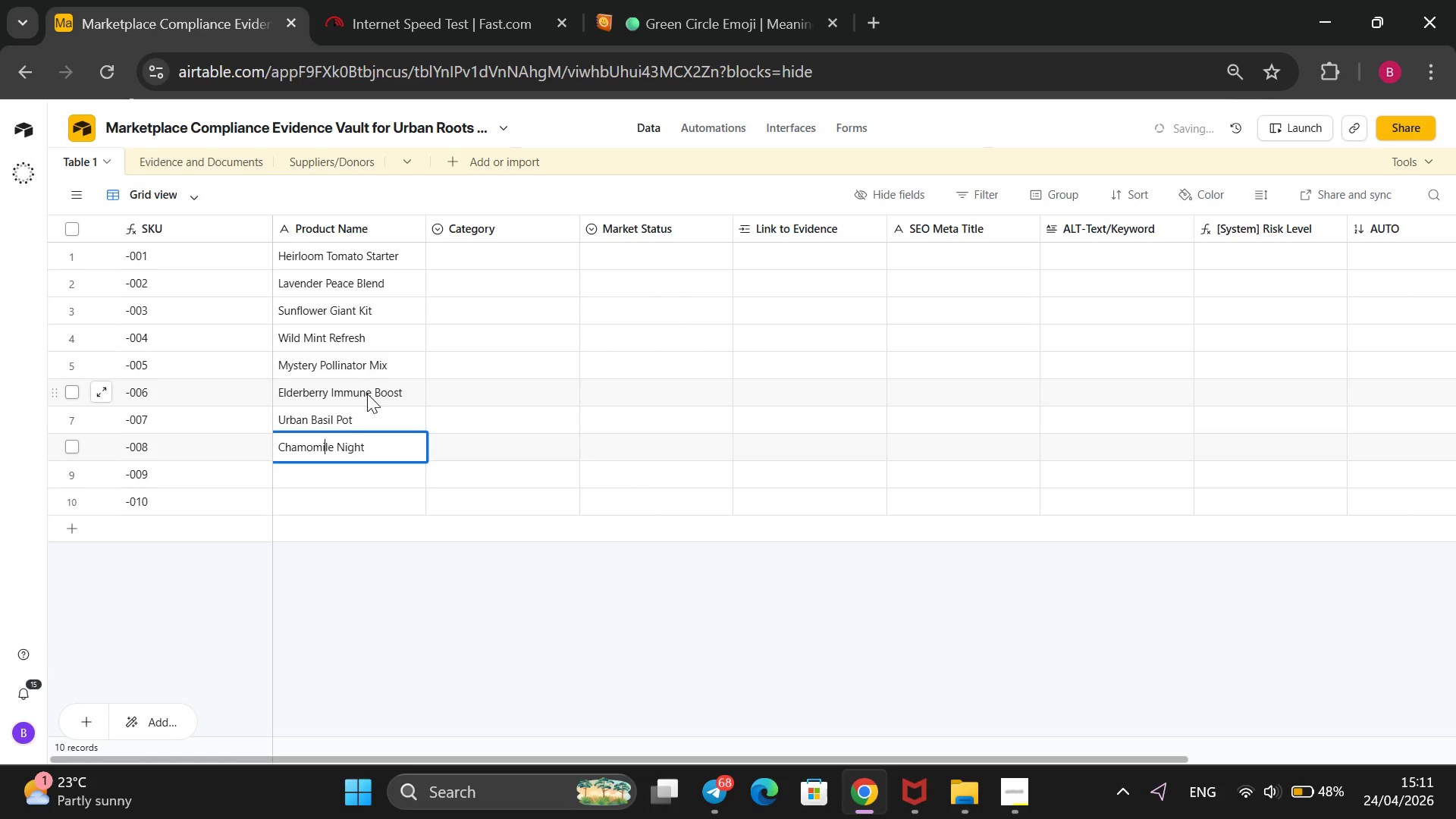 
key(ArrowRight)
 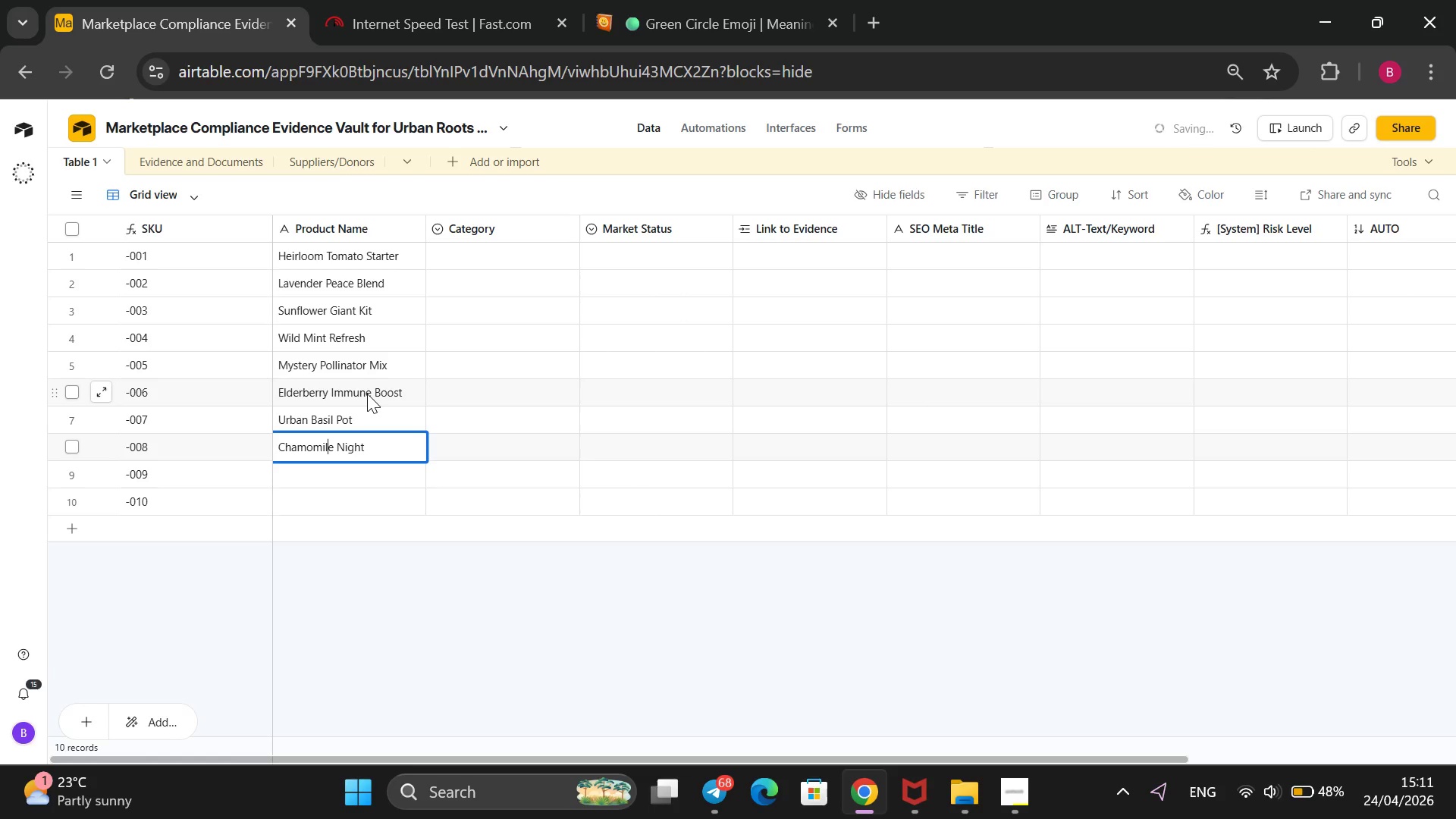 
key(ArrowRight)
 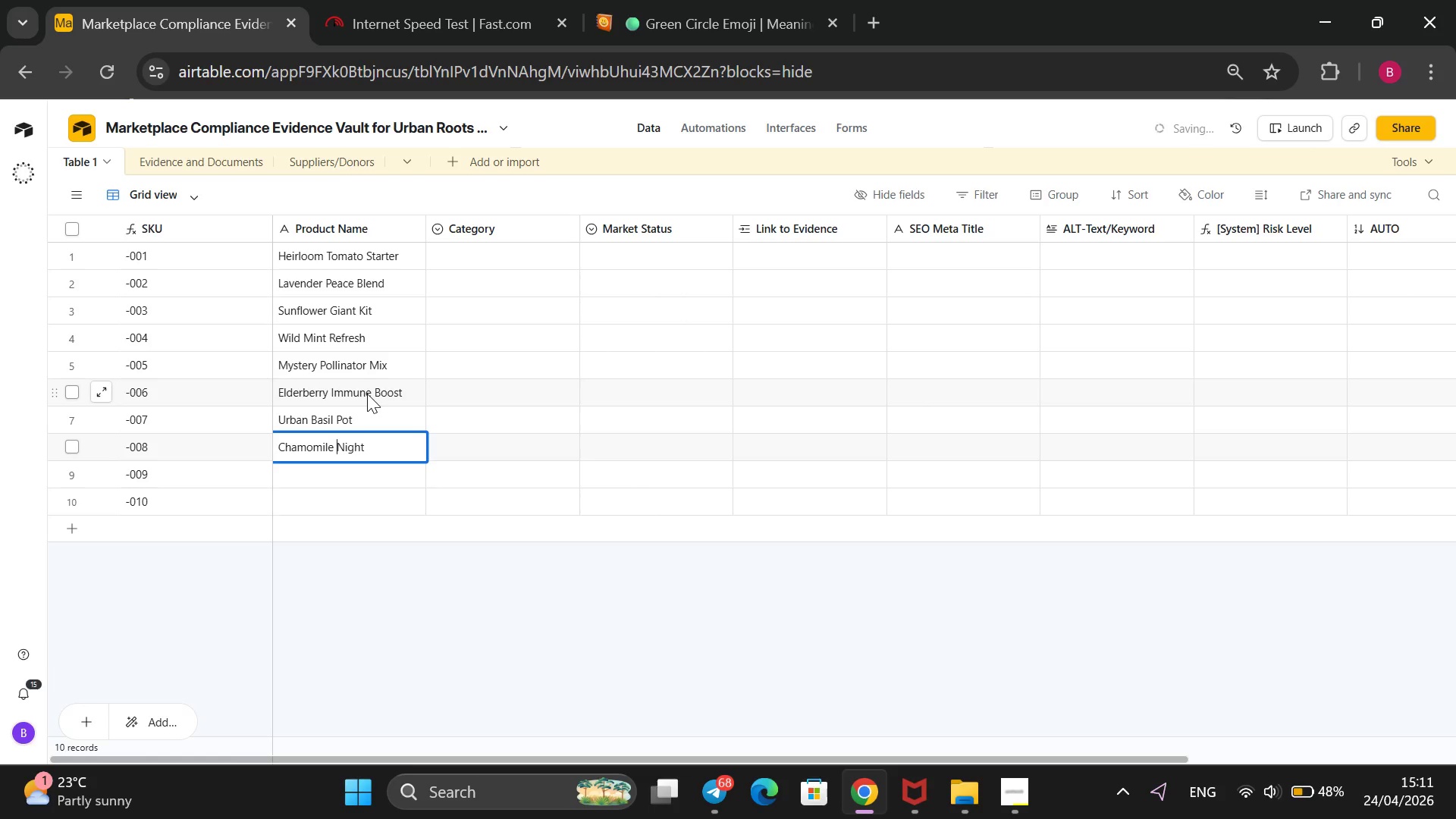 
key(ArrowRight)
 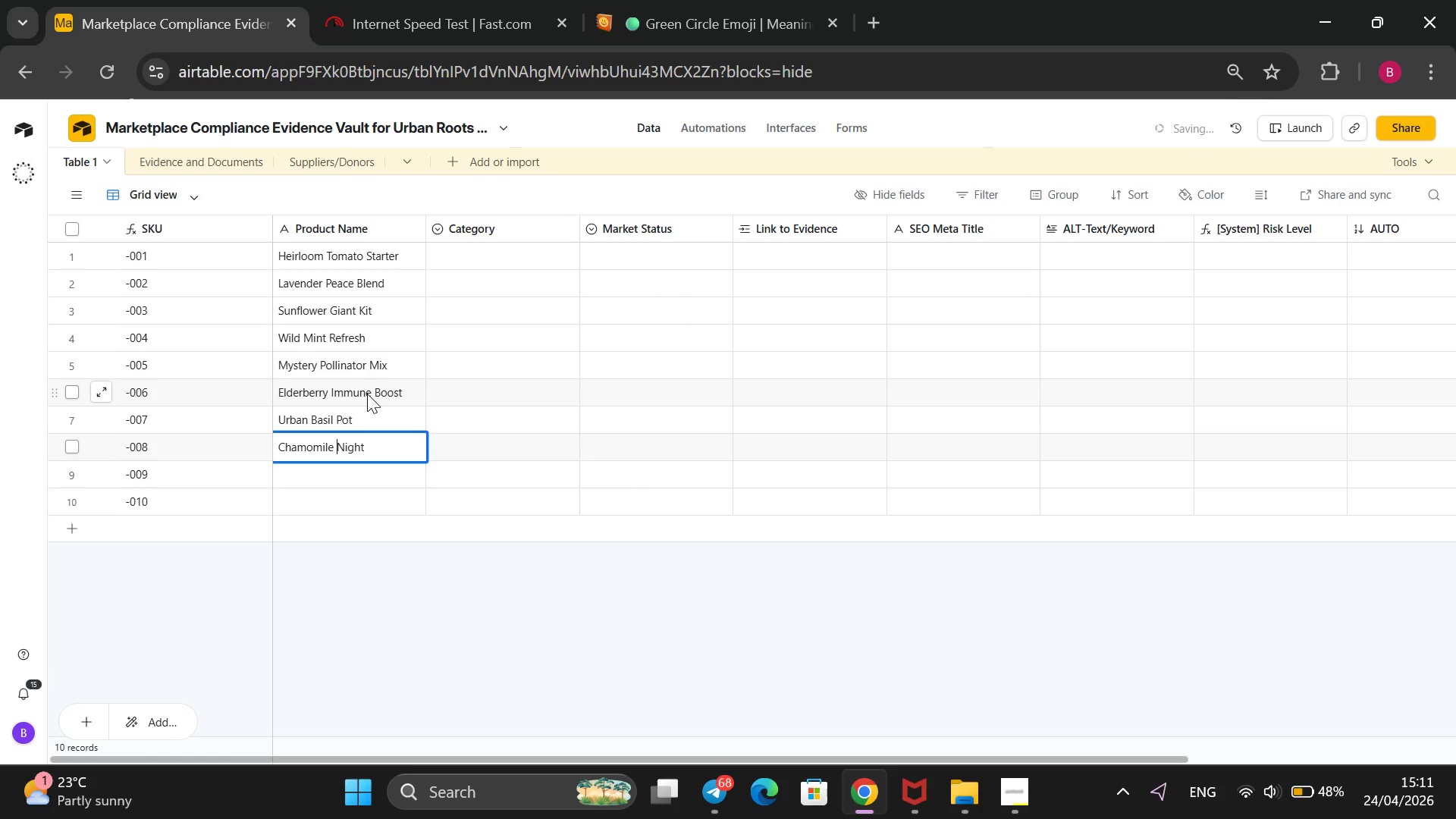 
key(ArrowRight)
 